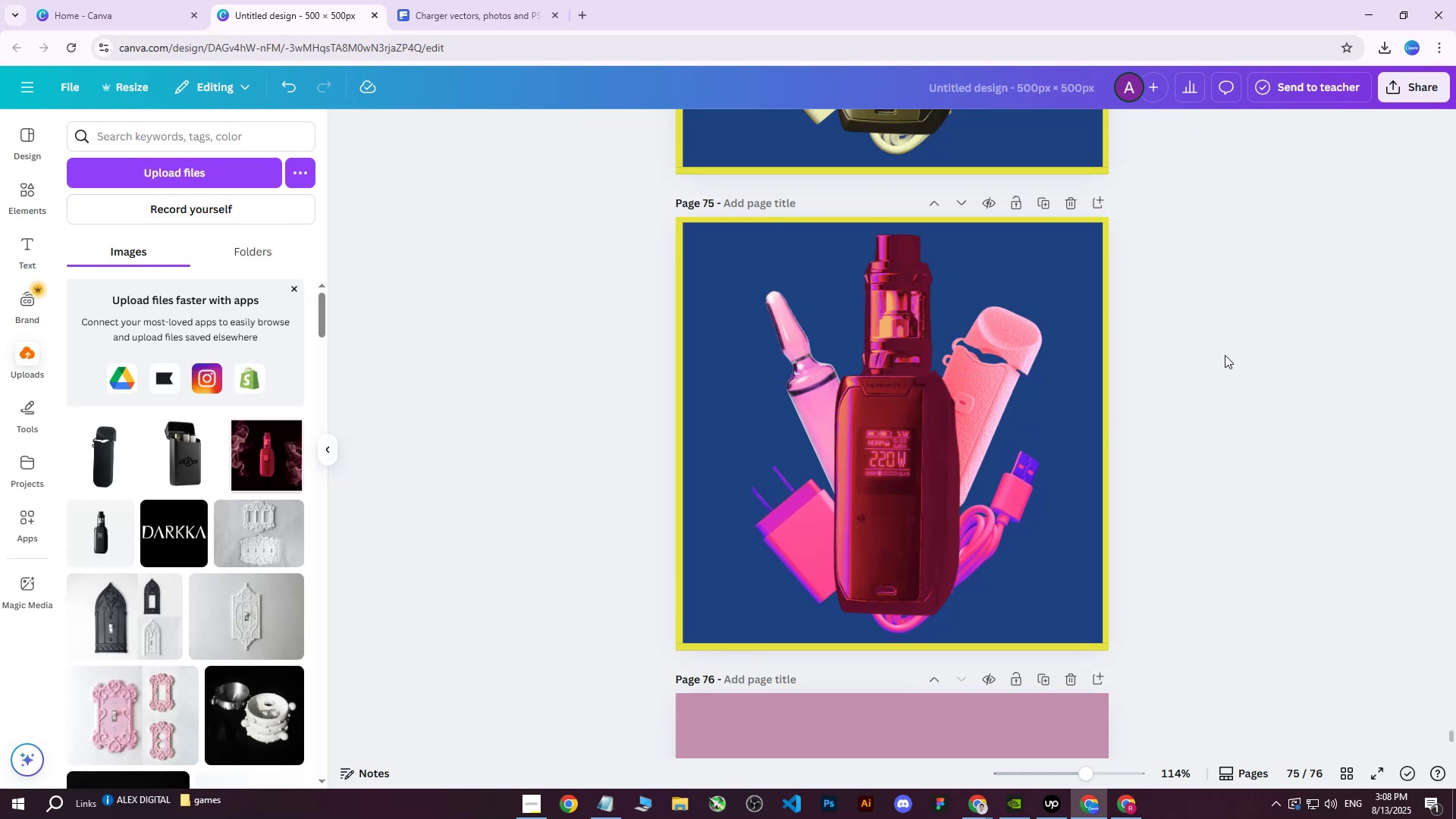 
scroll: coordinate [1139, 463], scroll_direction: up, amount: 4.0
 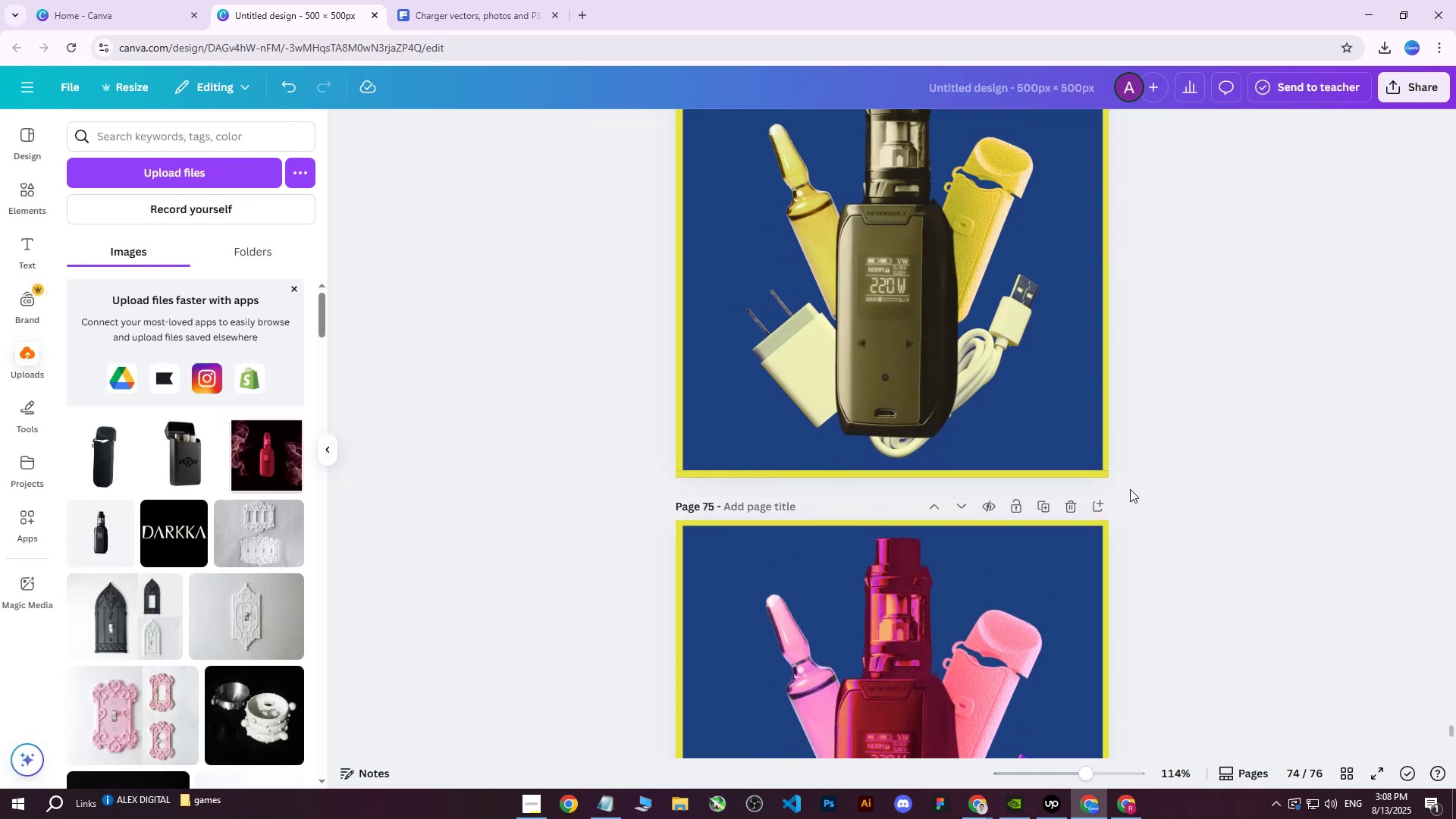 
scroll: coordinate [1128, 491], scroll_direction: down, amount: 5.0
 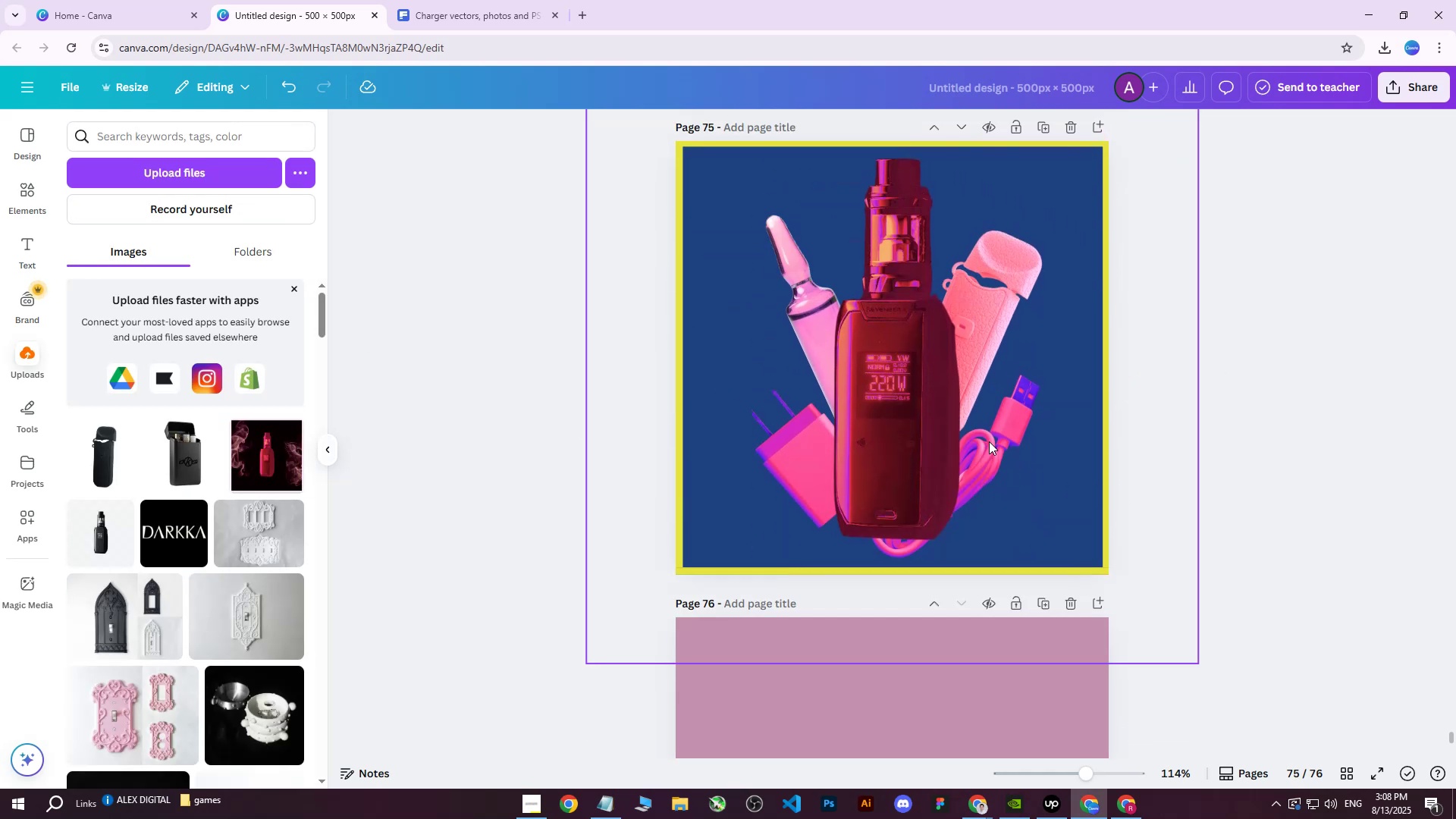 
left_click([1022, 347])
 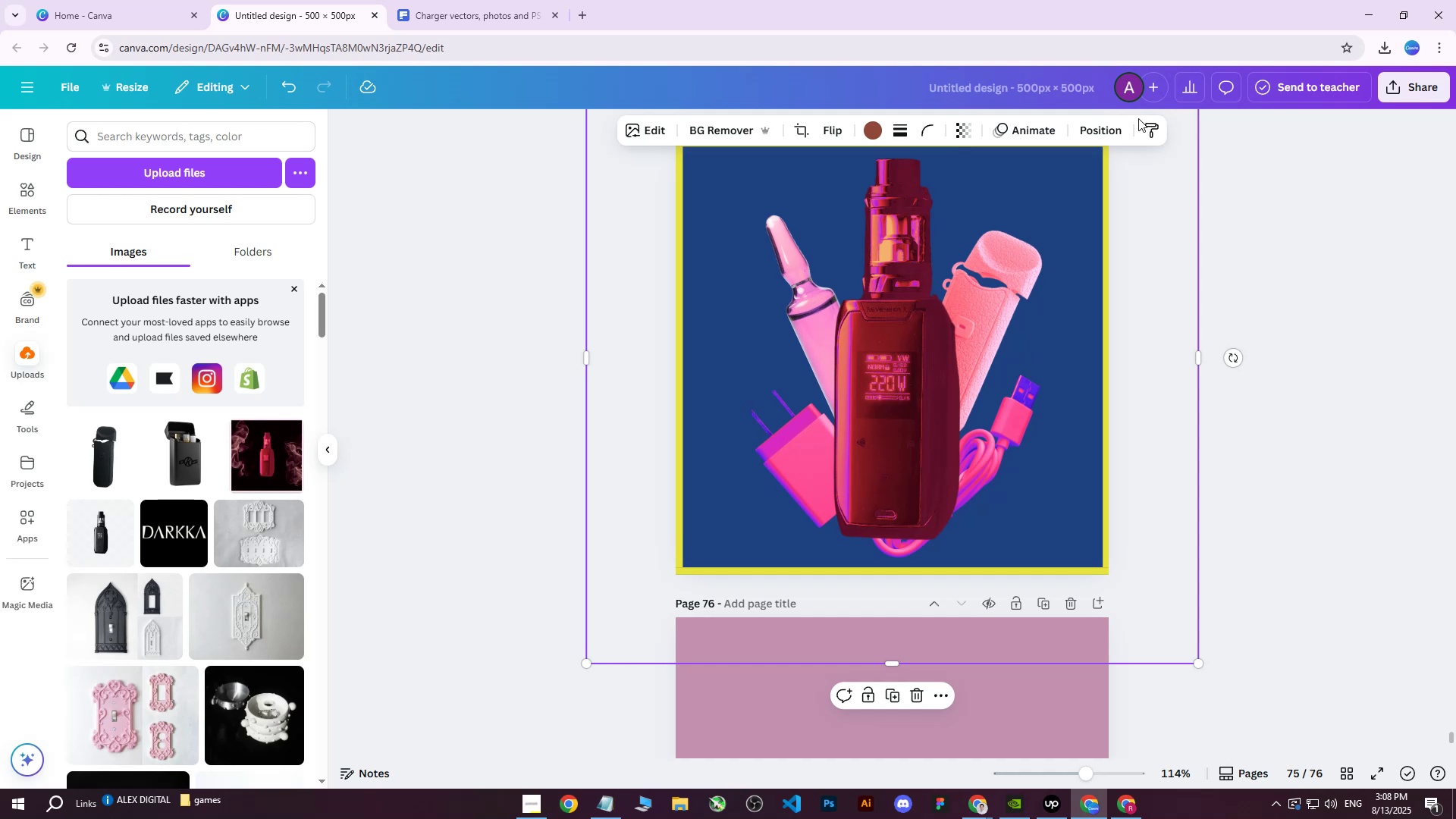 
left_click([1115, 130])
 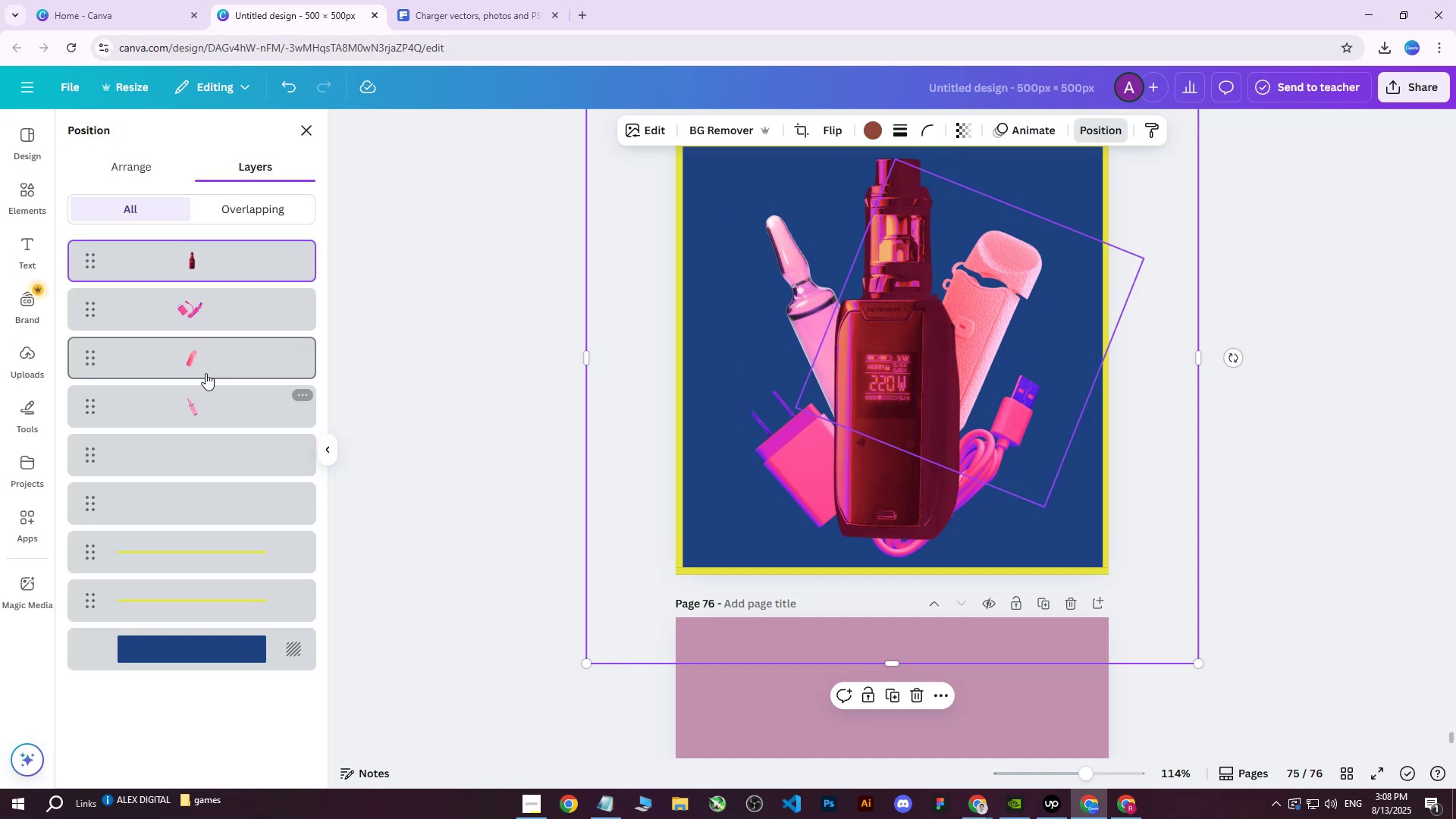 
left_click([193, 311])
 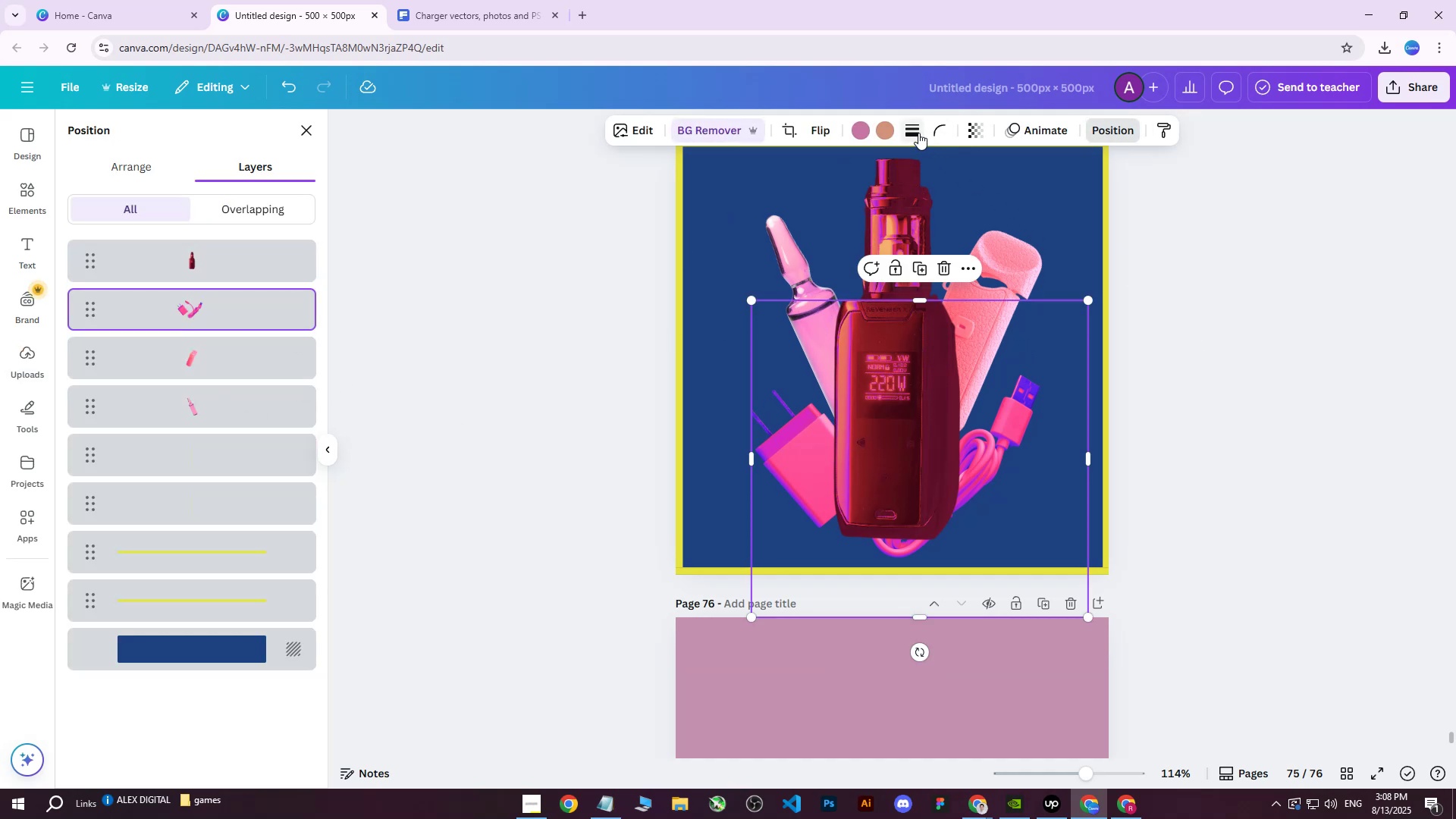 
left_click([777, 131])
 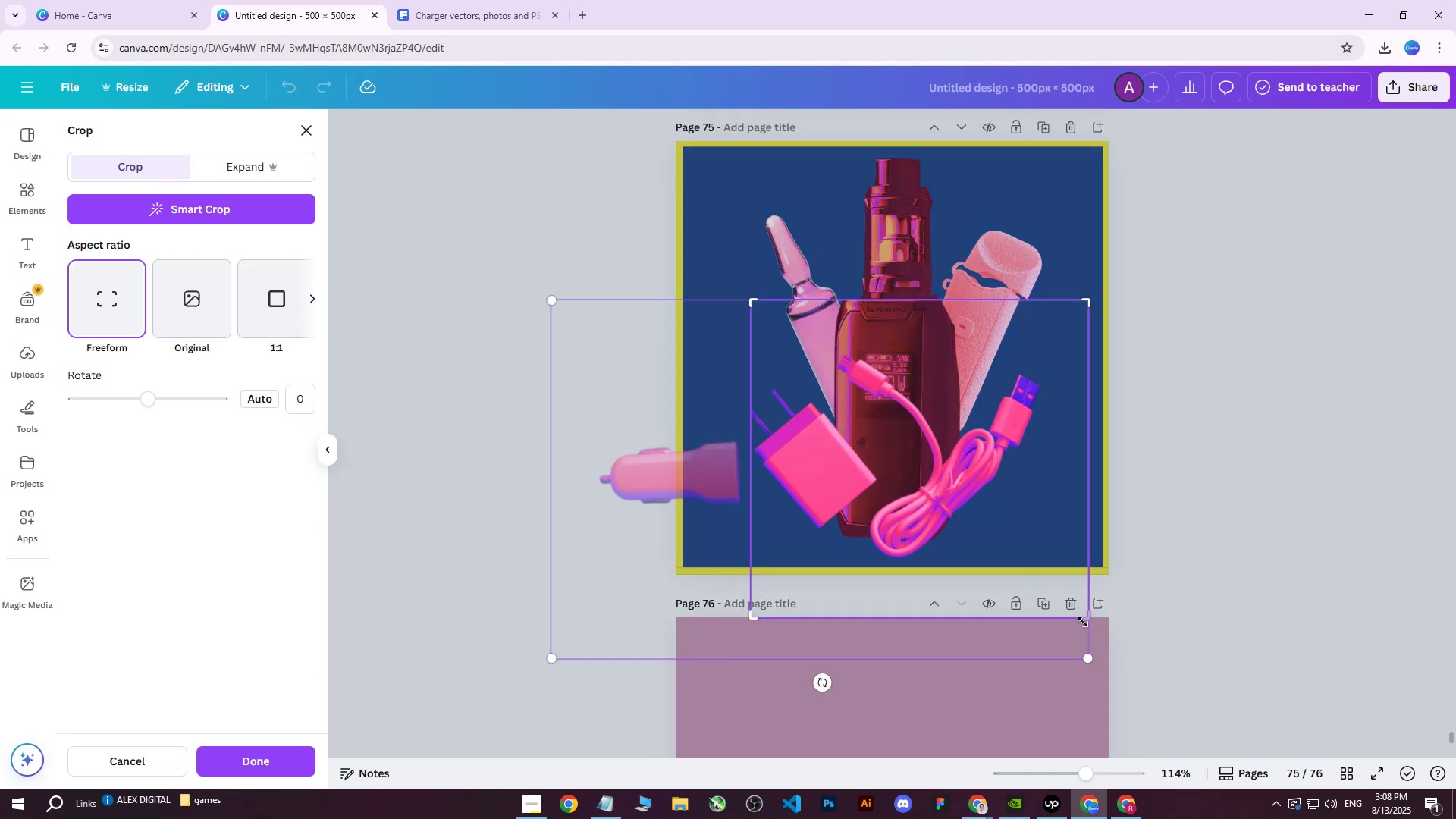 
left_click_drag(start_coordinate=[1087, 619], to_coordinate=[1087, 533])
 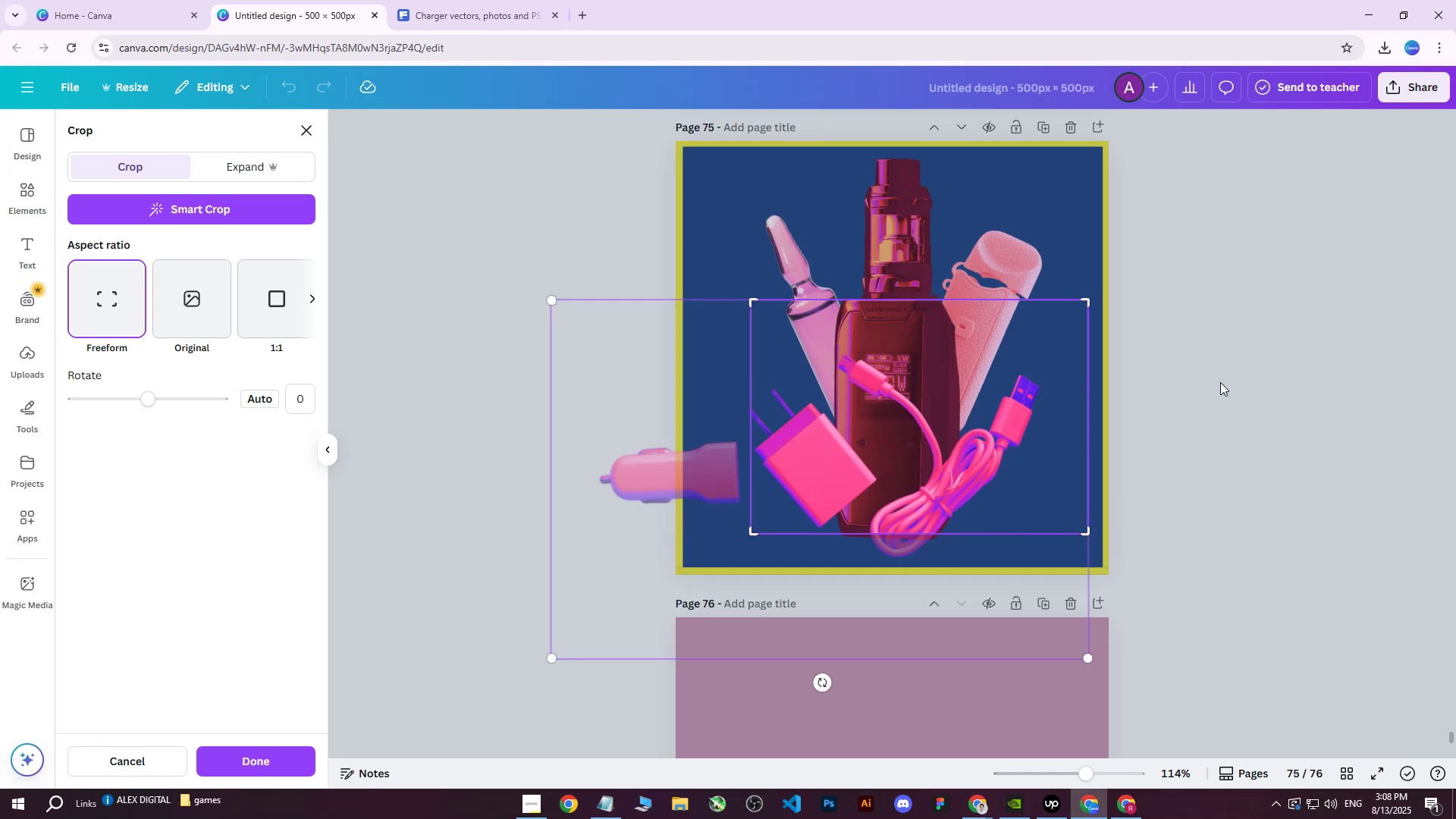 
left_click([1220, 382])
 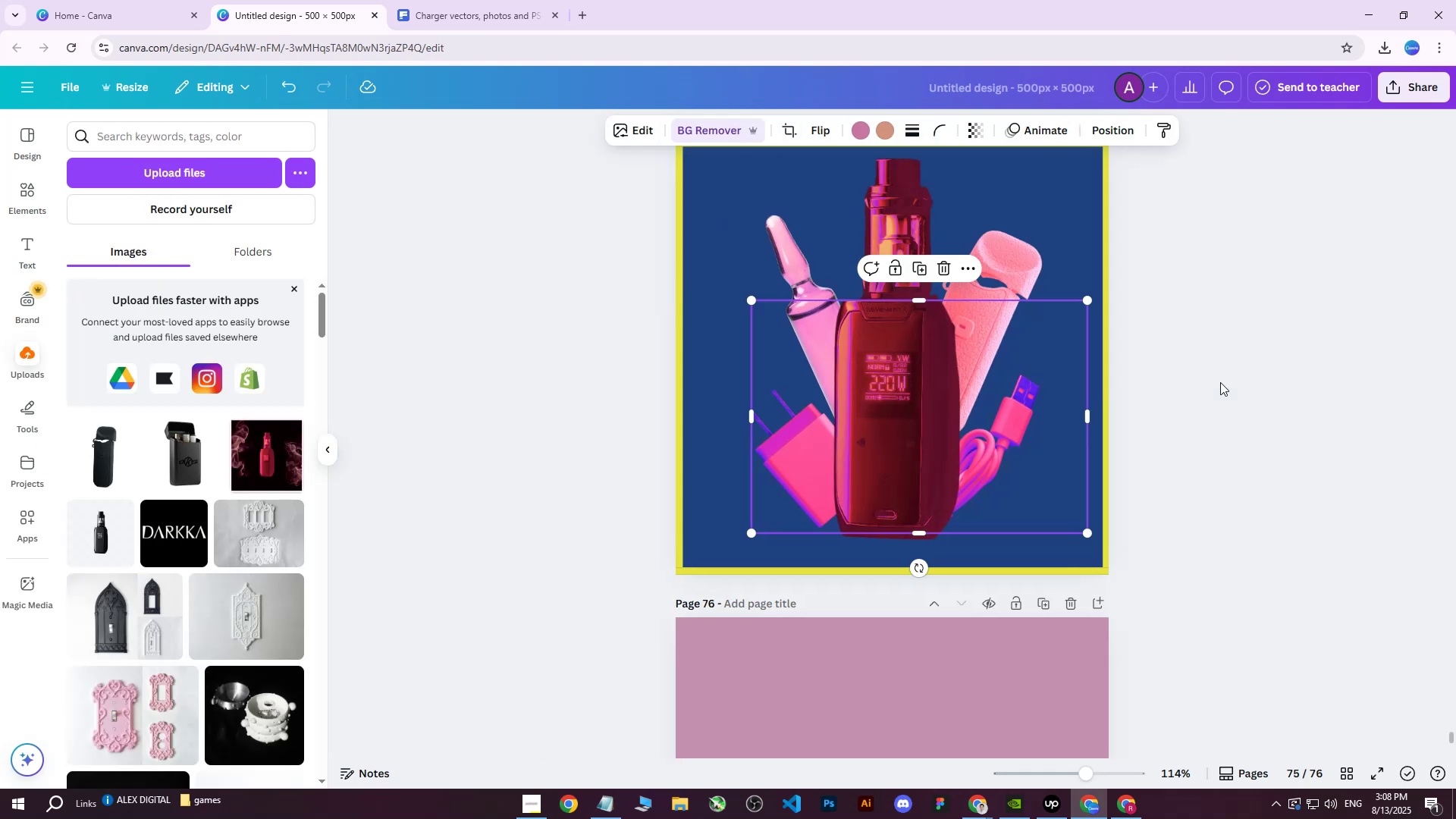 
left_click([1220, 382])
 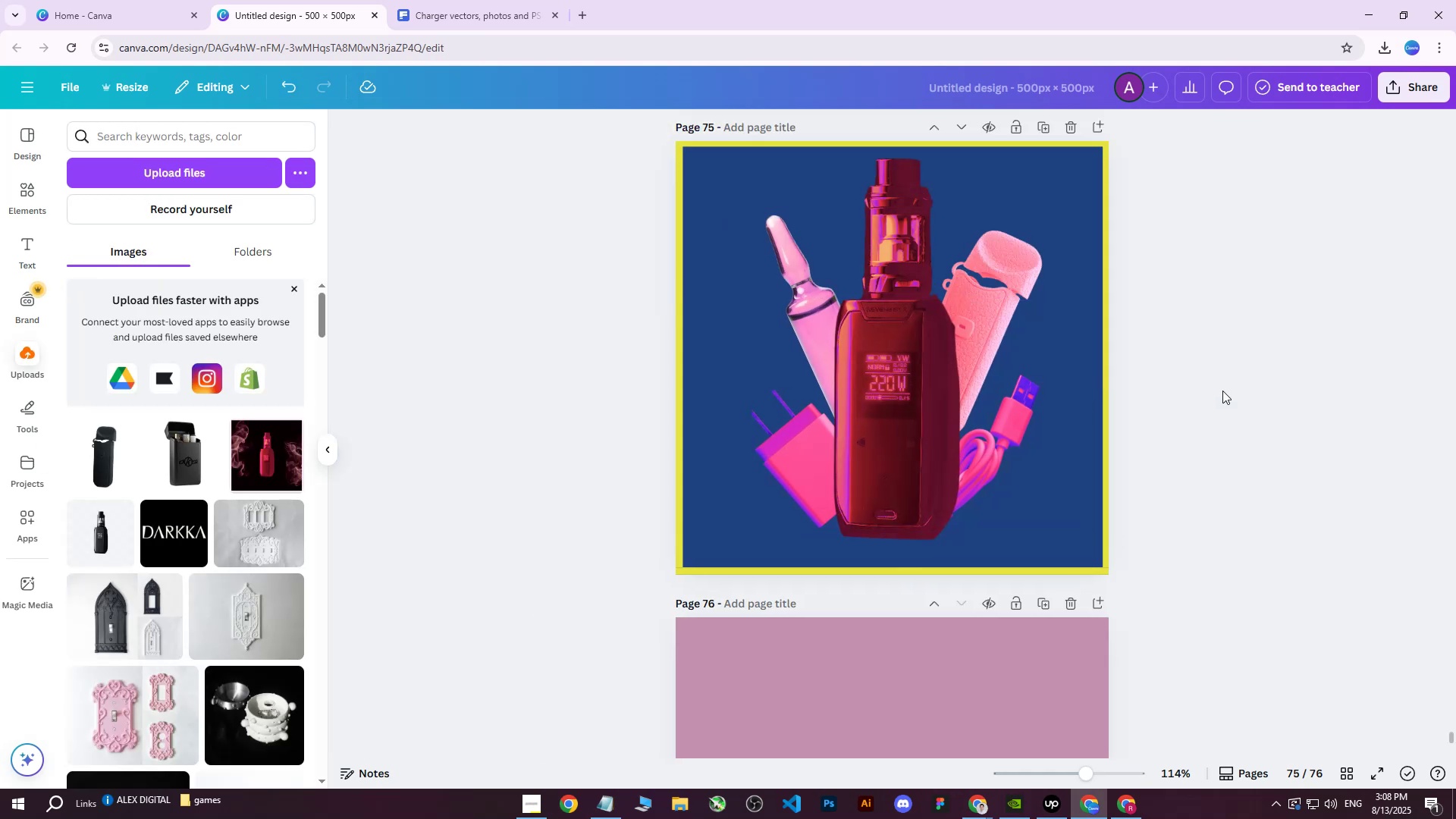 
left_click_drag(start_coordinate=[473, 159], to_coordinate=[1216, 565])
 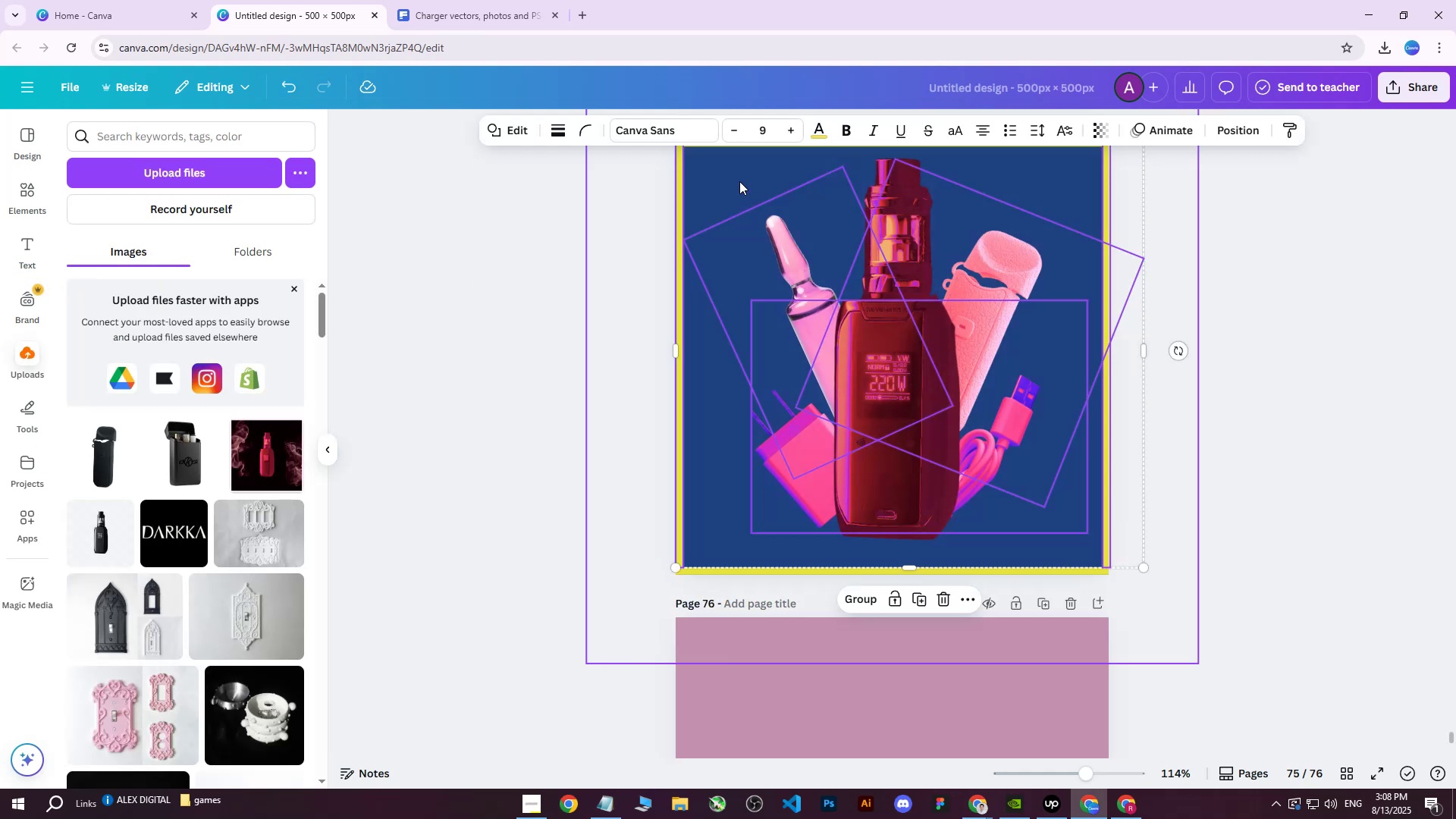 
left_click([708, 163])
 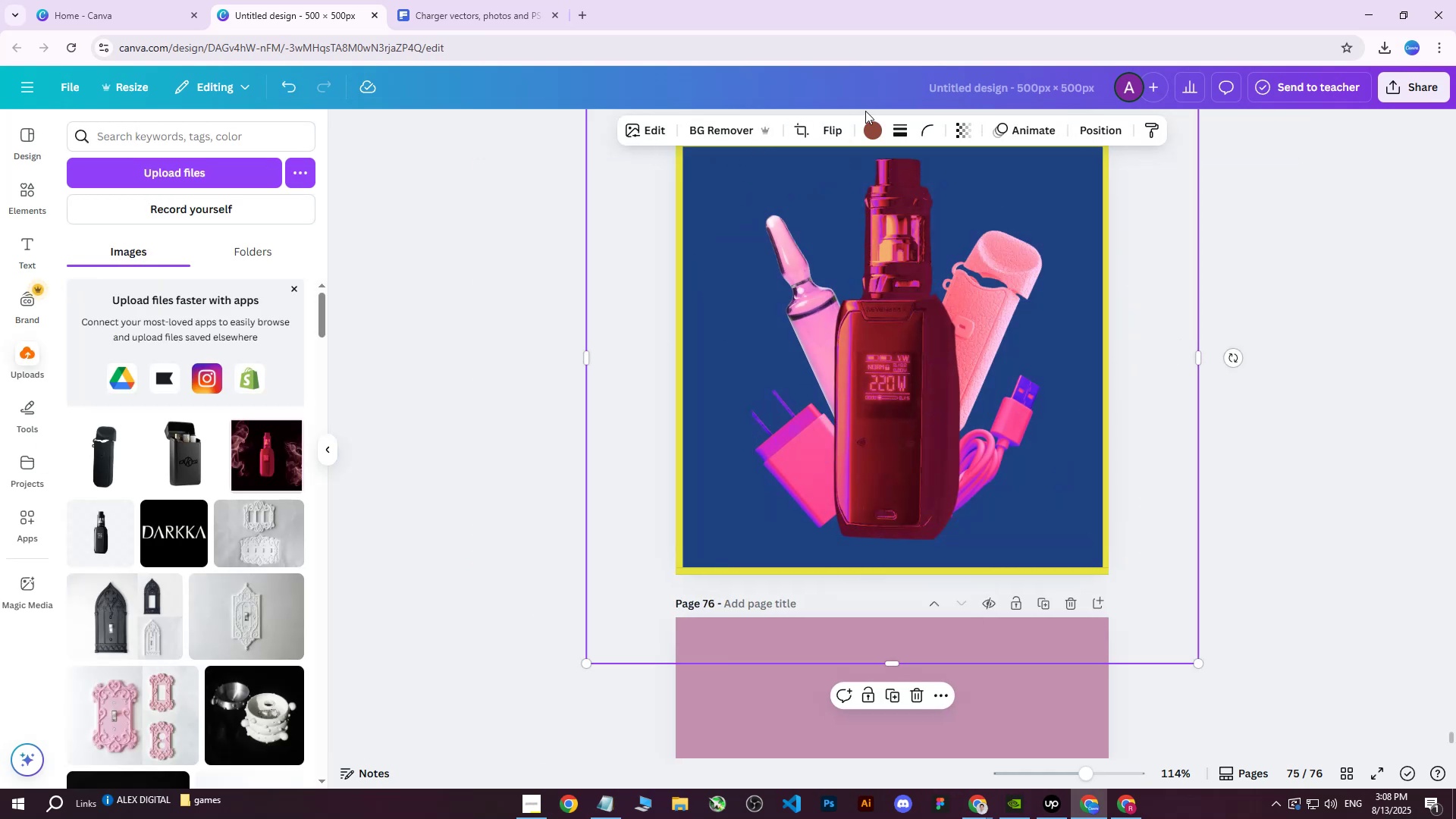 
left_click([874, 133])
 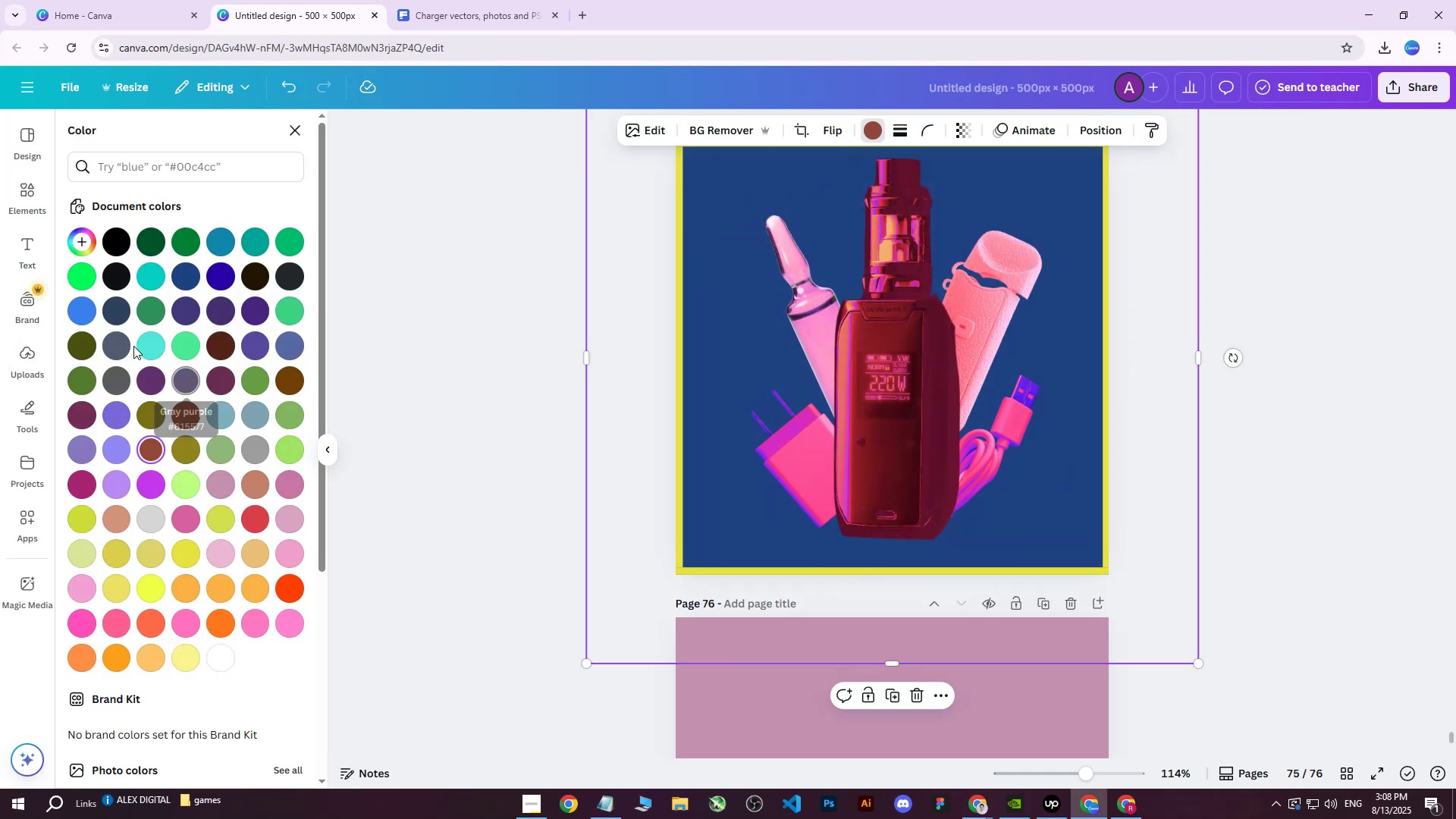 
left_click([108, 337])
 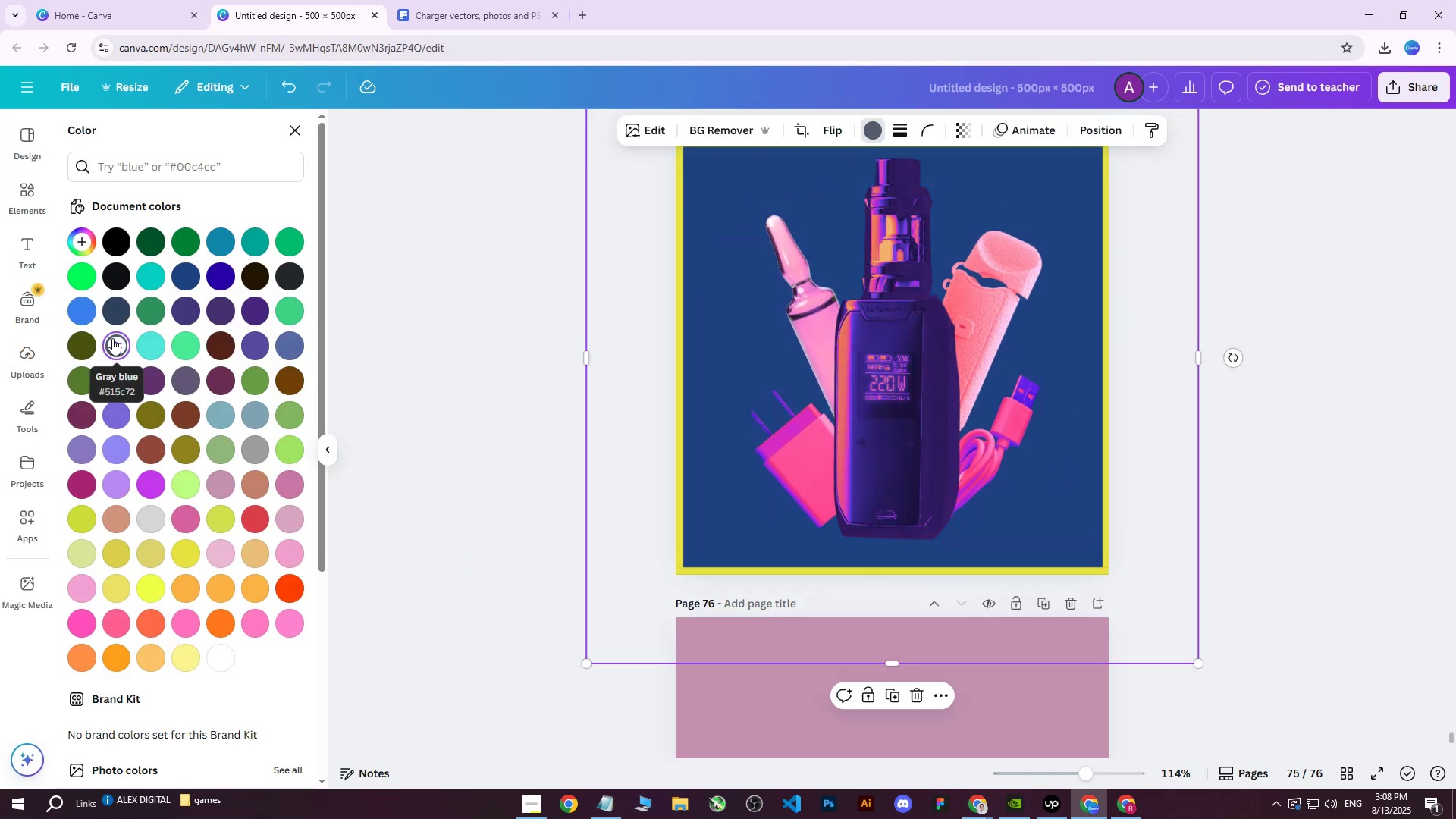 
key(Control+Z)
 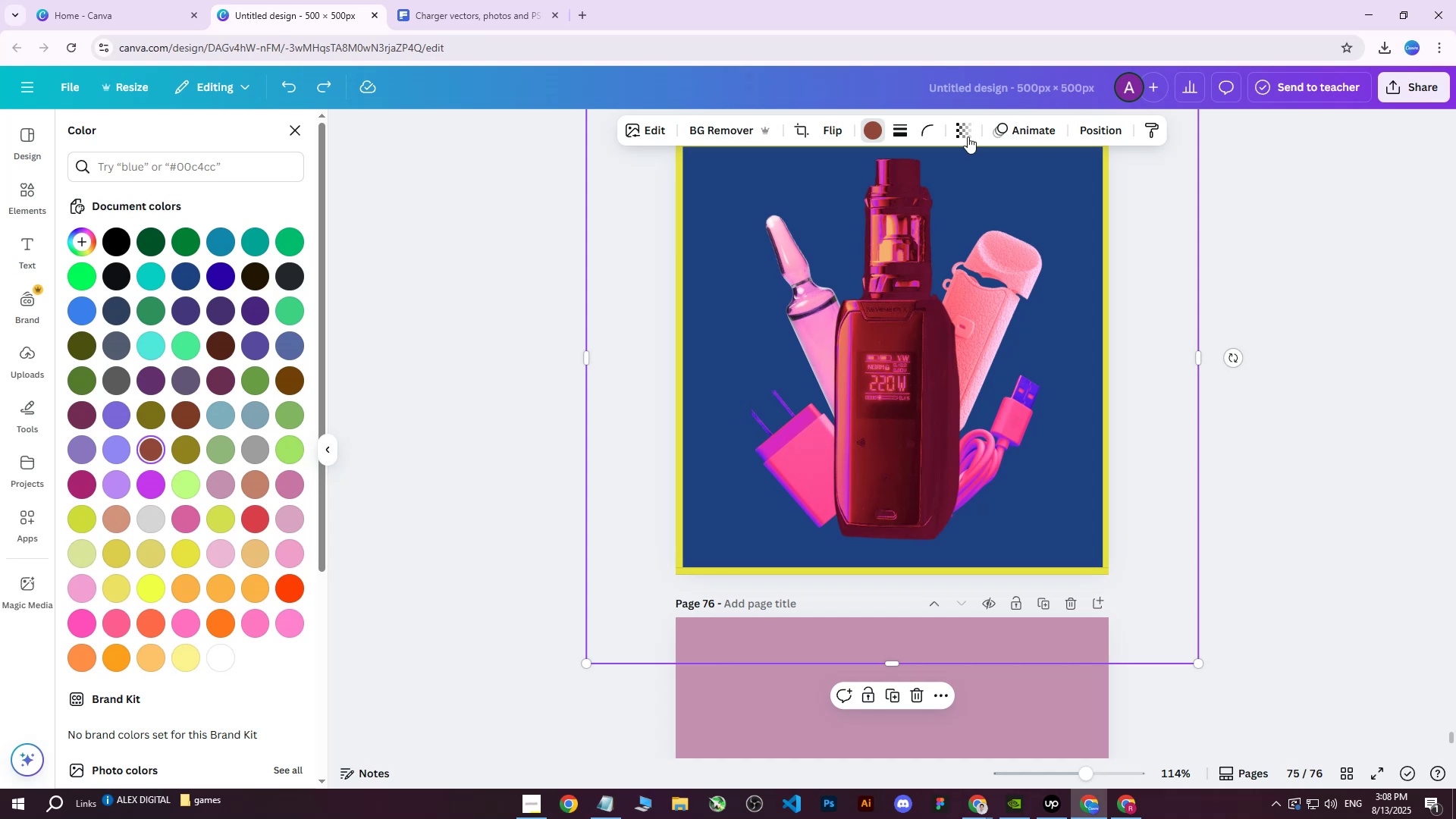 
left_click([1111, 124])
 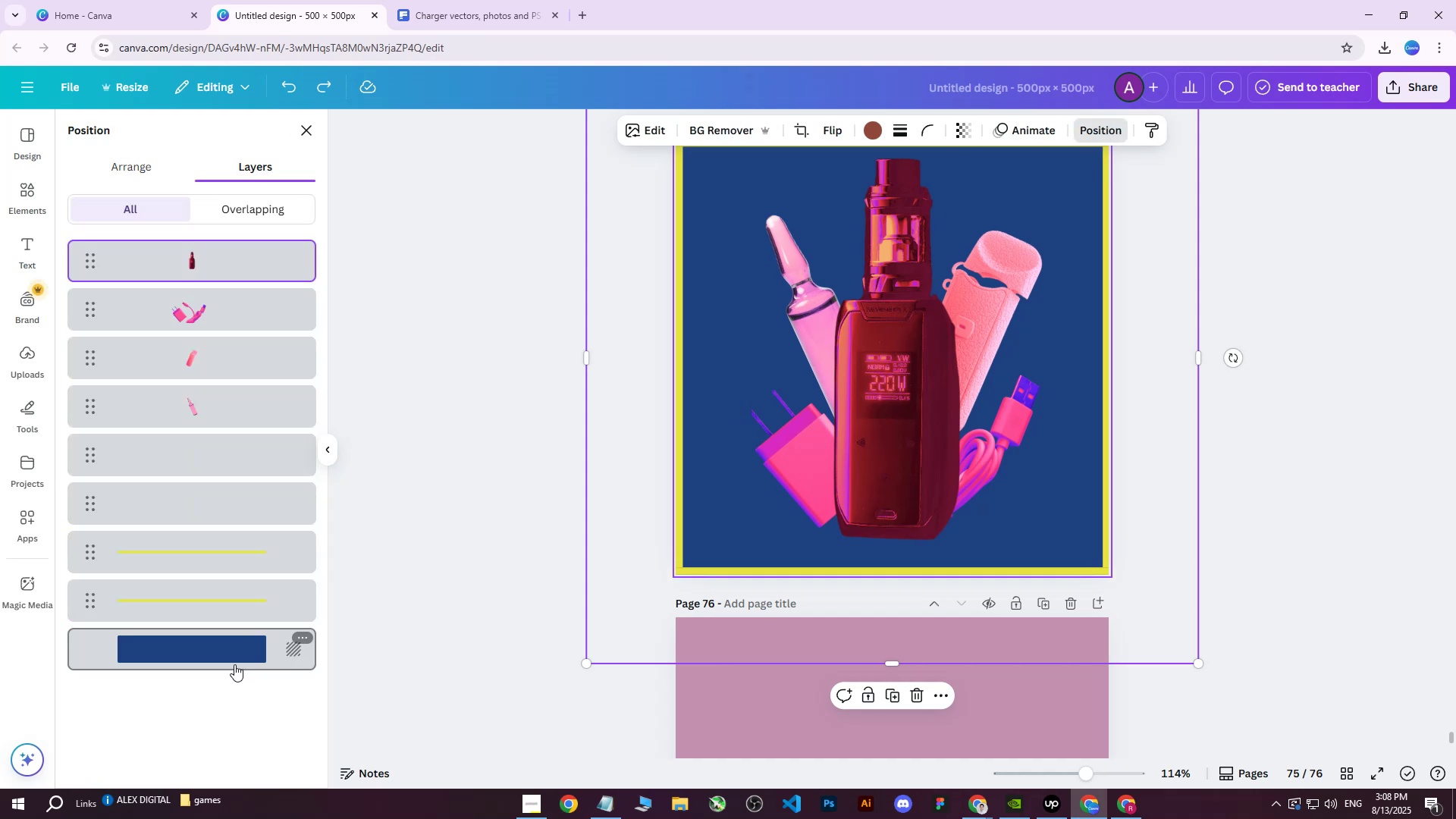 
left_click([214, 659])
 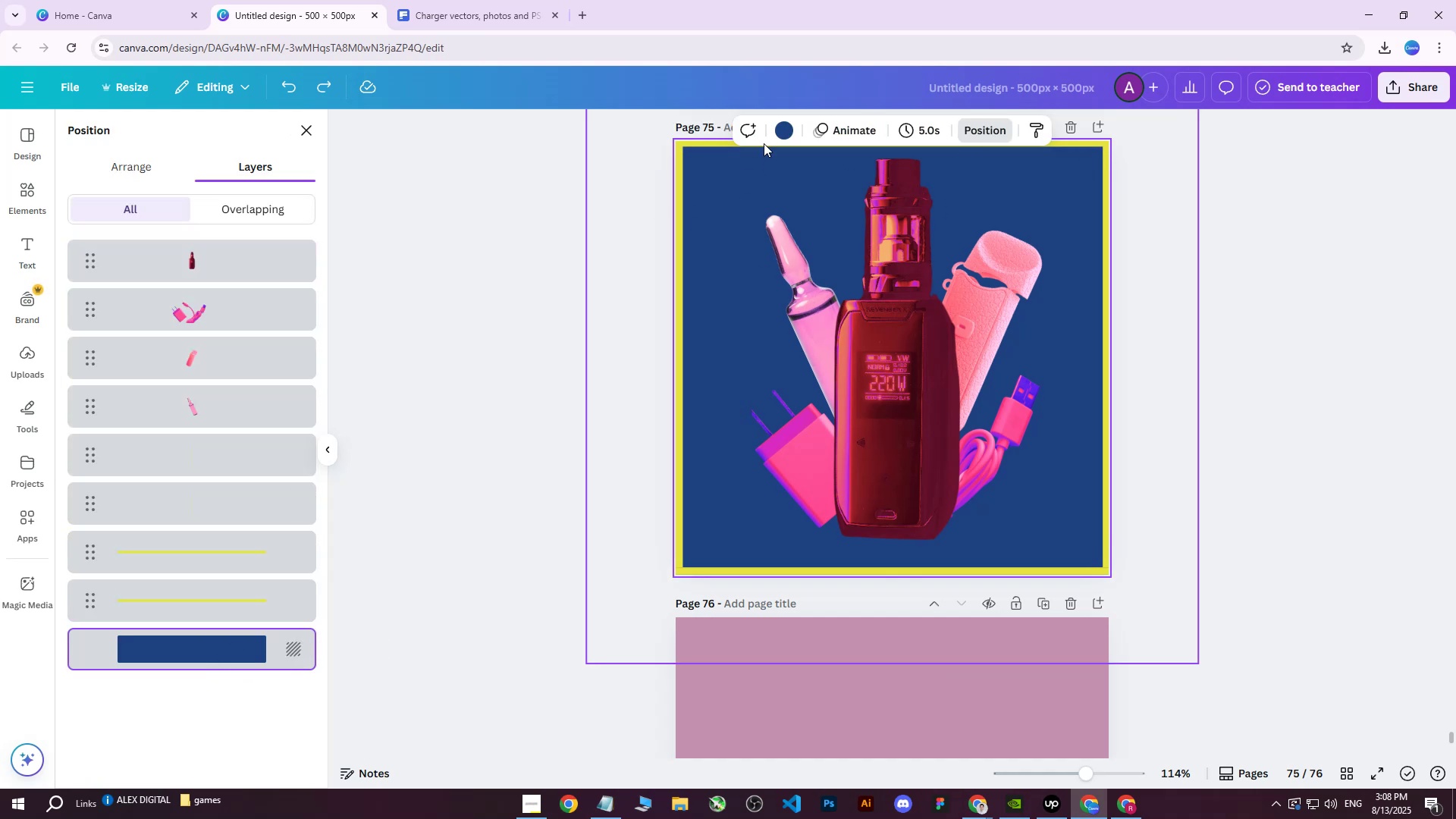 
left_click([785, 119])
 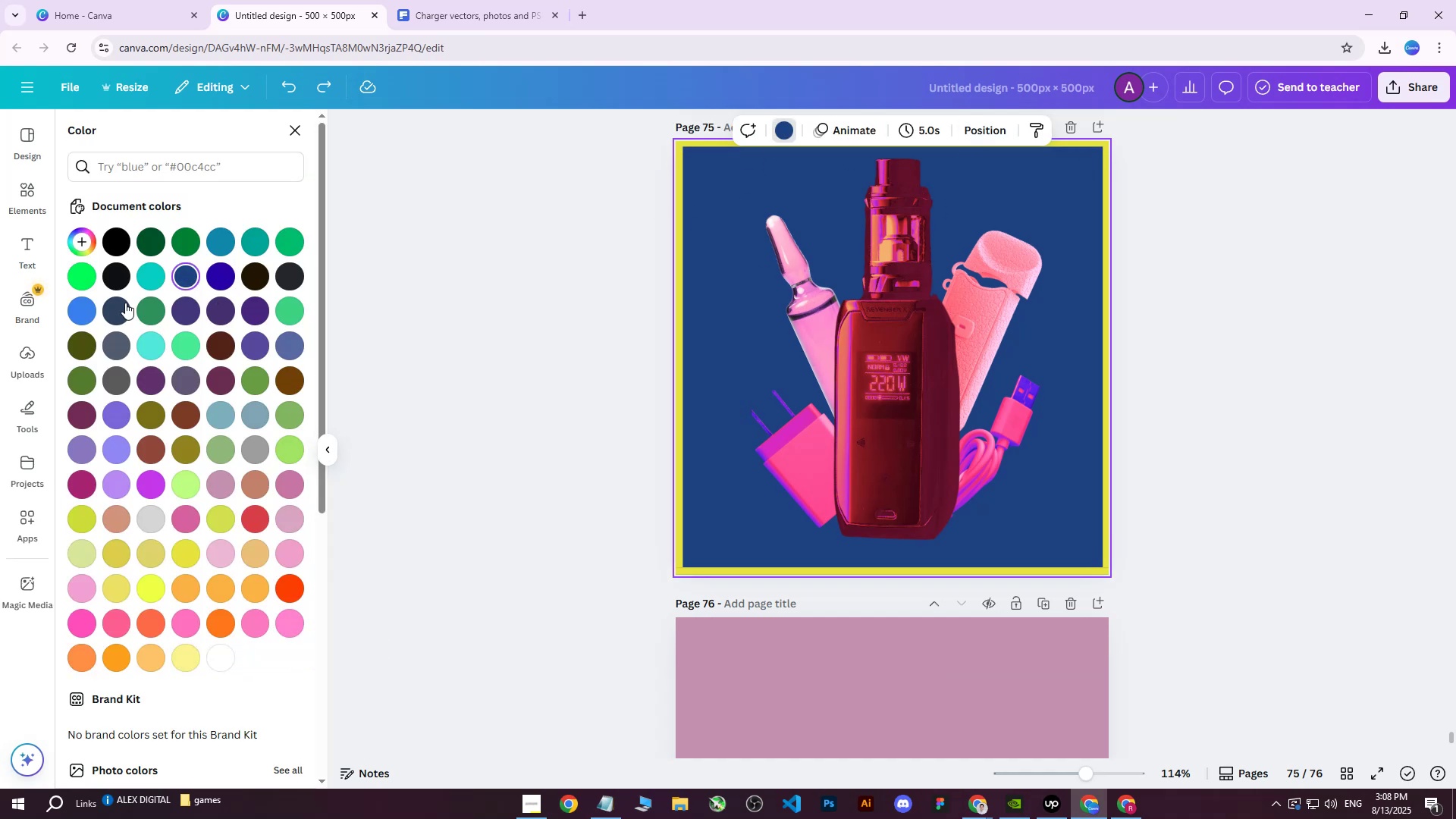 
left_click([112, 310])
 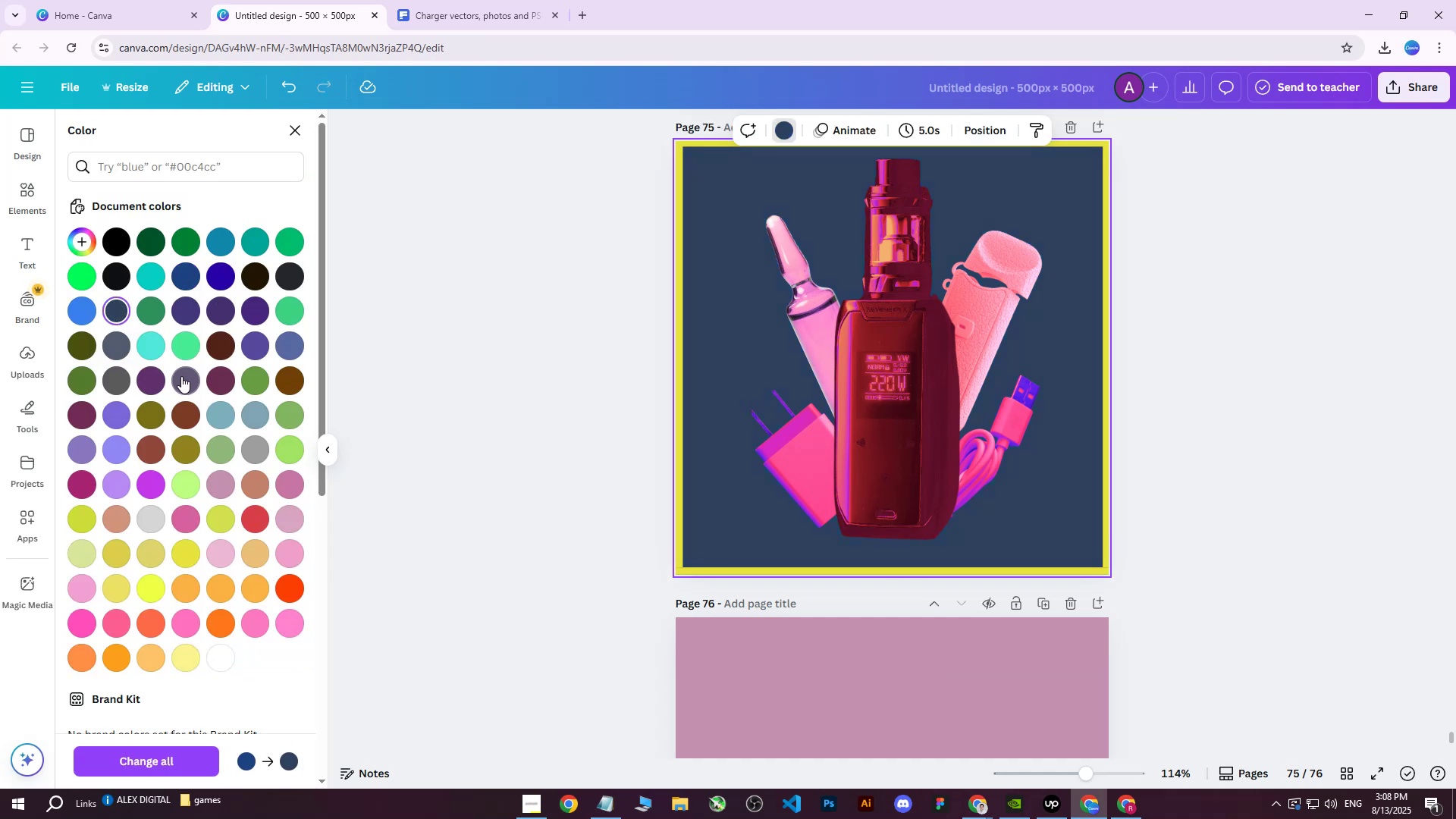 
left_click([118, 384])
 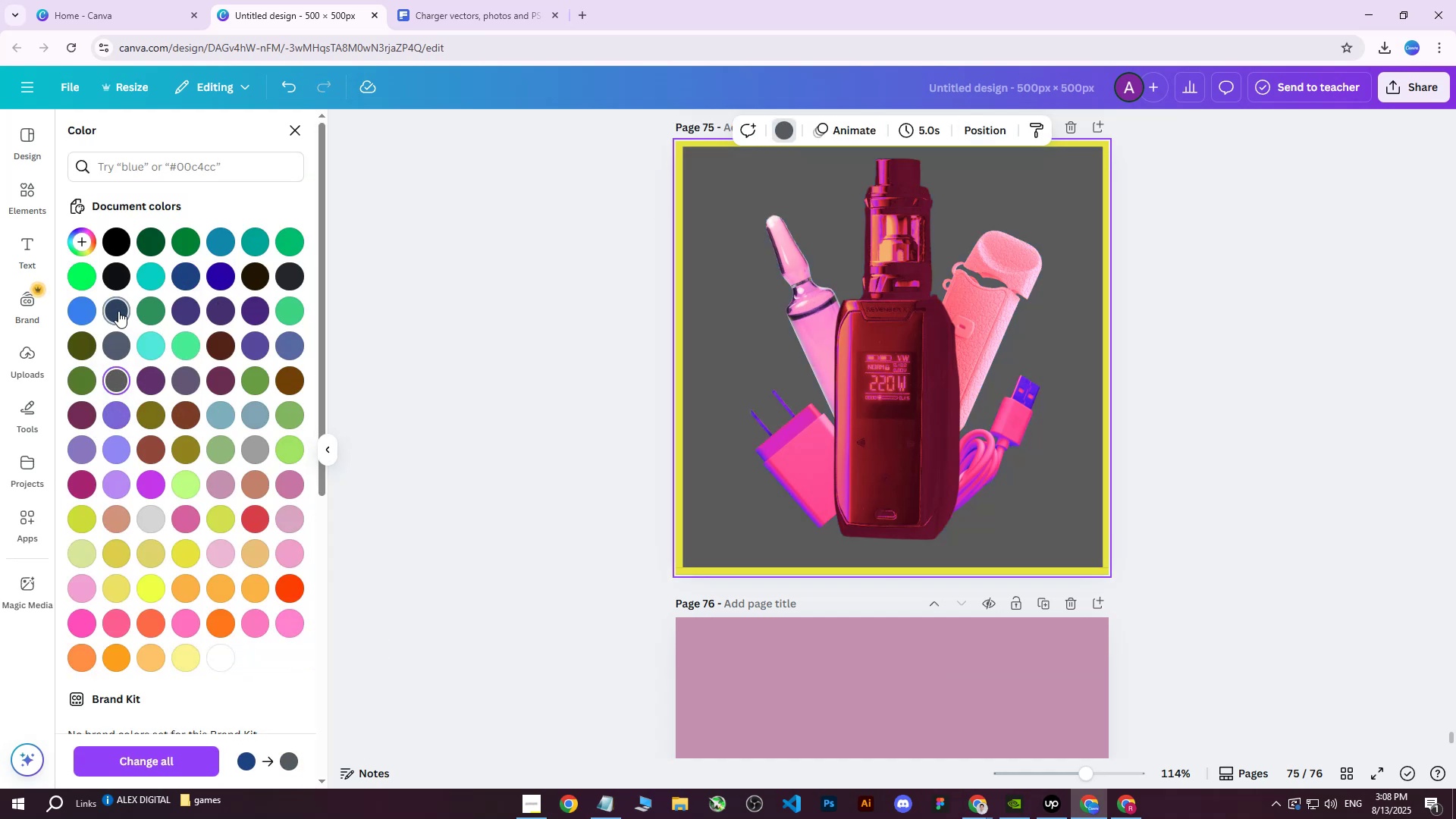 
double_click([124, 355])
 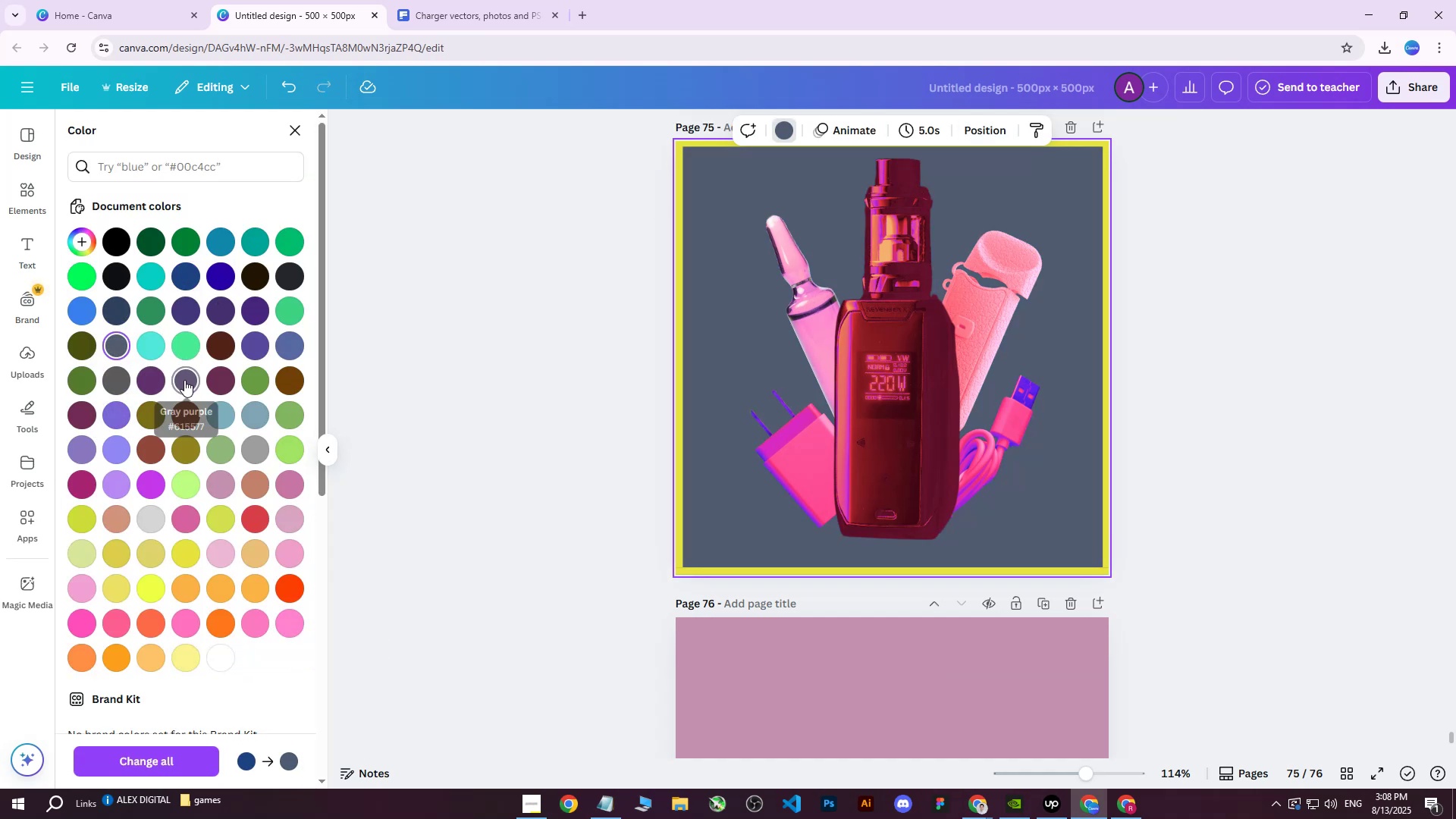 
left_click([184, 380])
 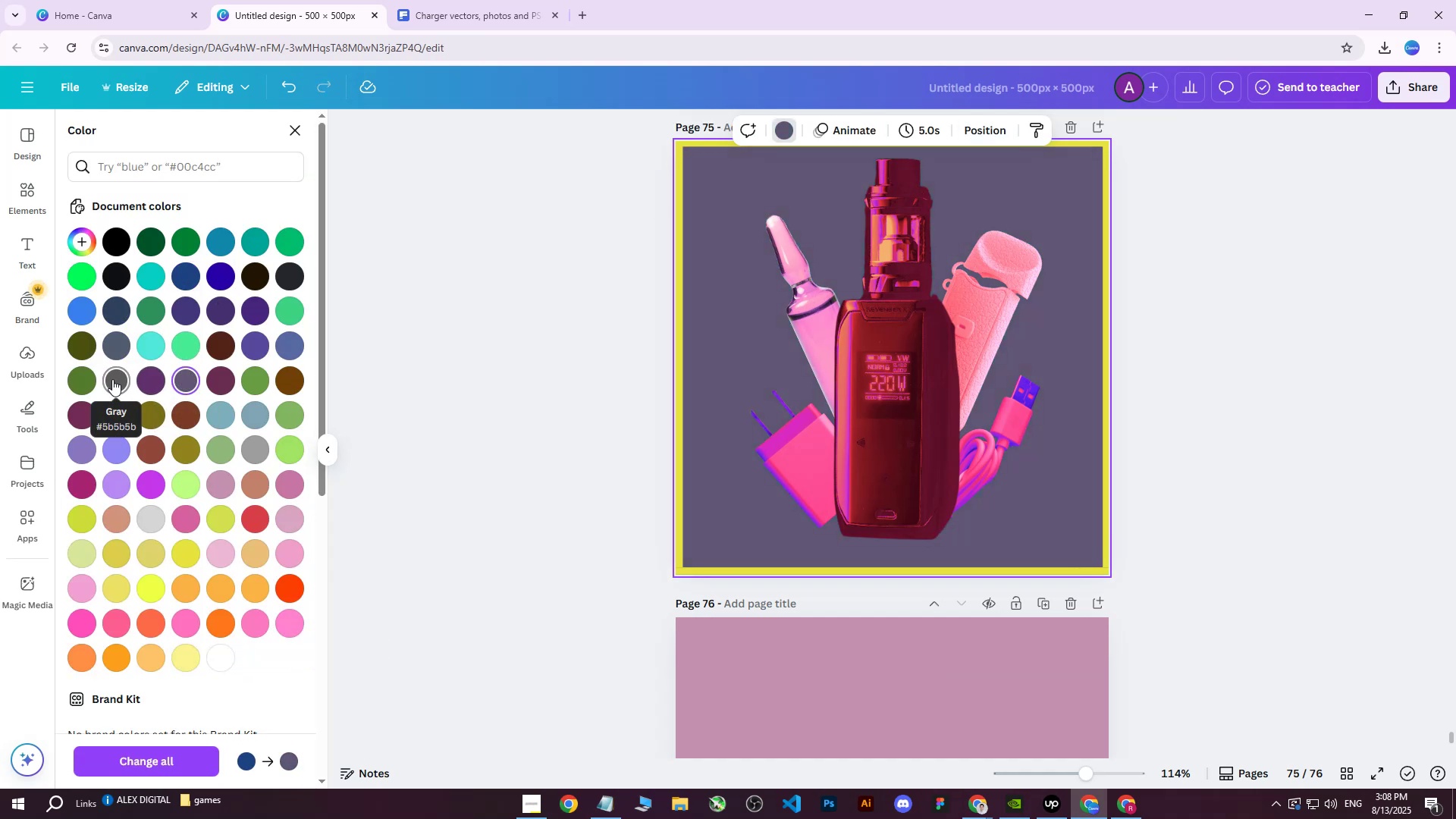 
left_click([112, 379])
 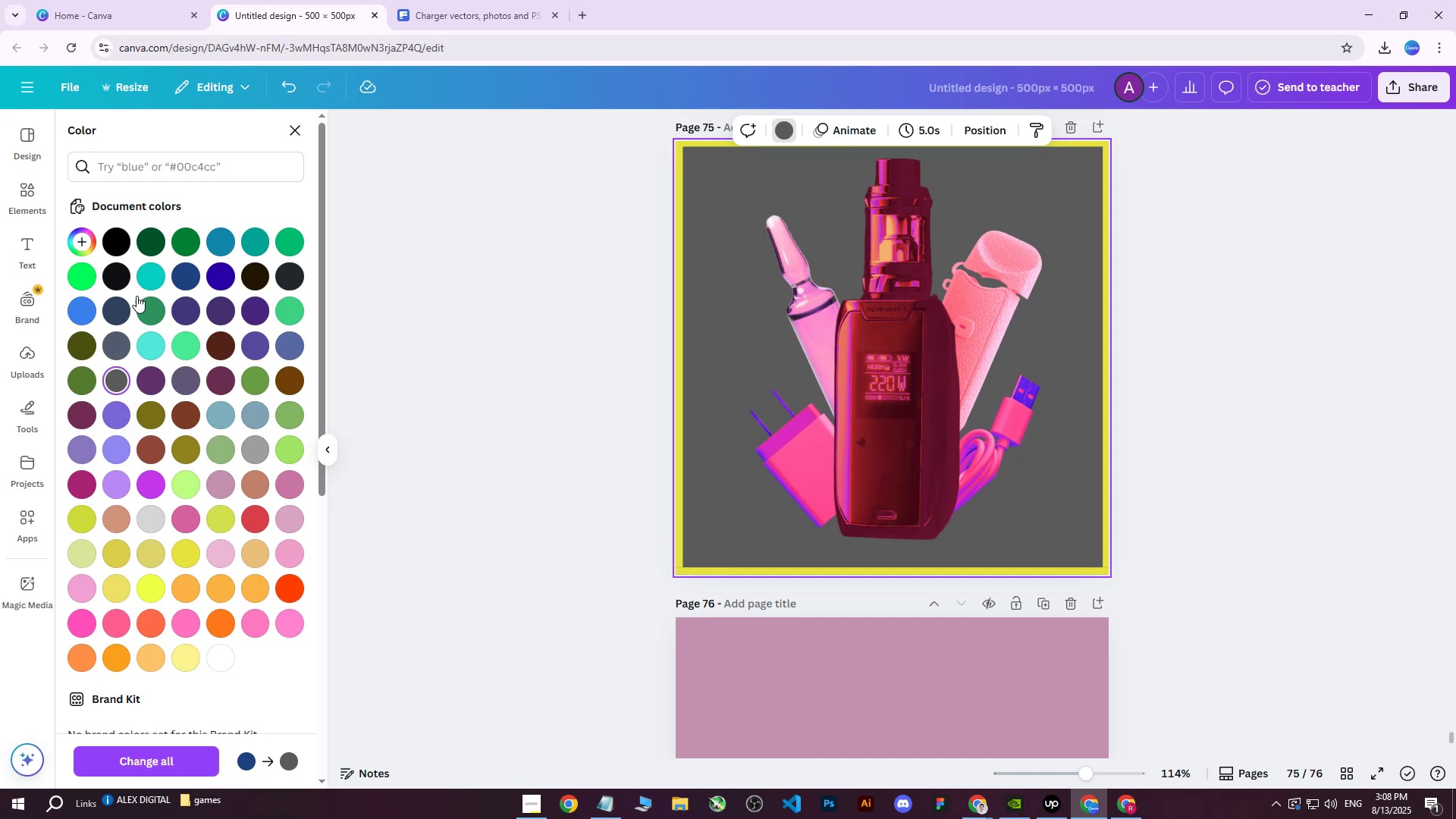 
left_click([117, 272])
 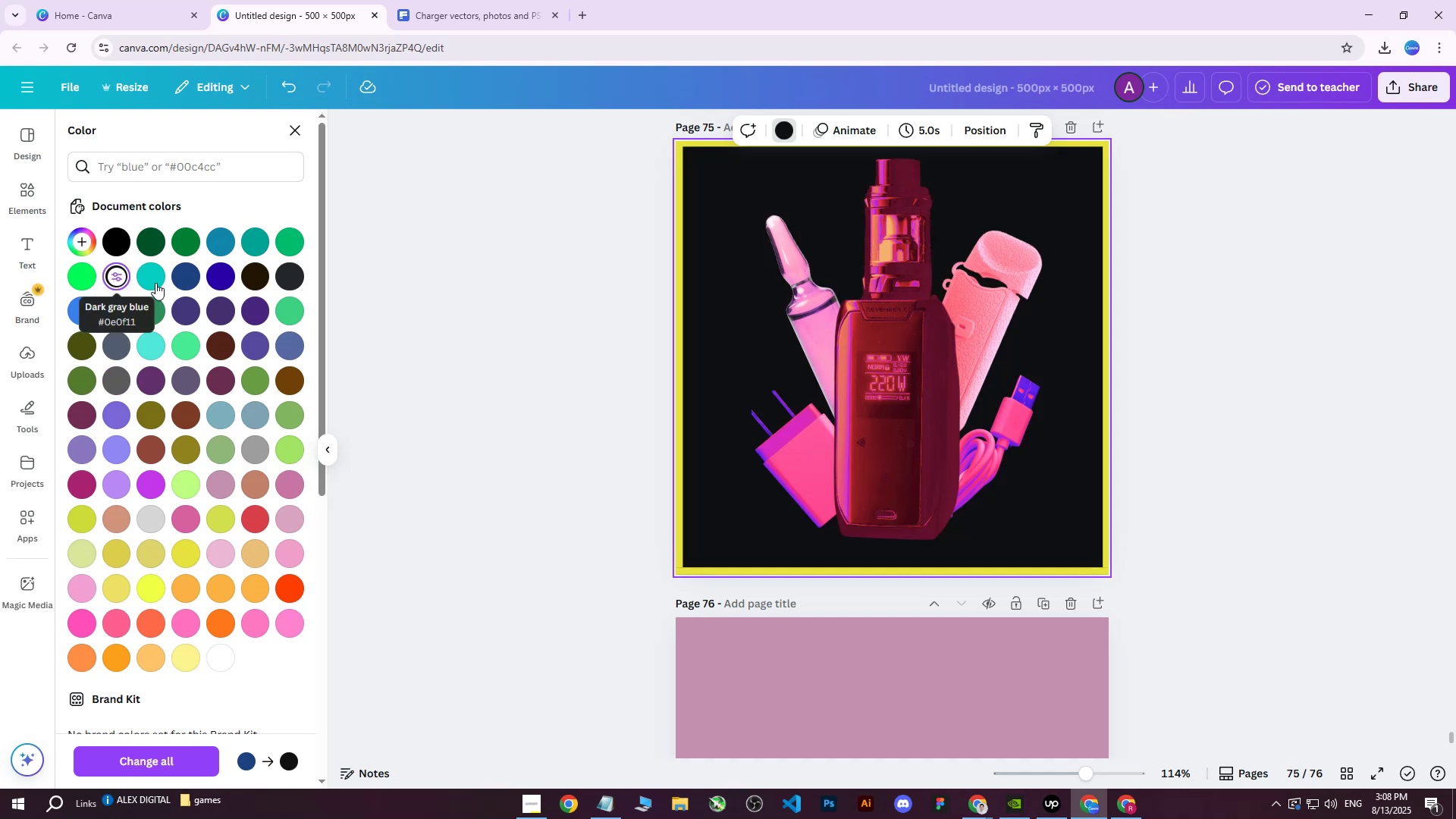 
scroll: coordinate [439, 454], scroll_direction: up, amount: 1.0
 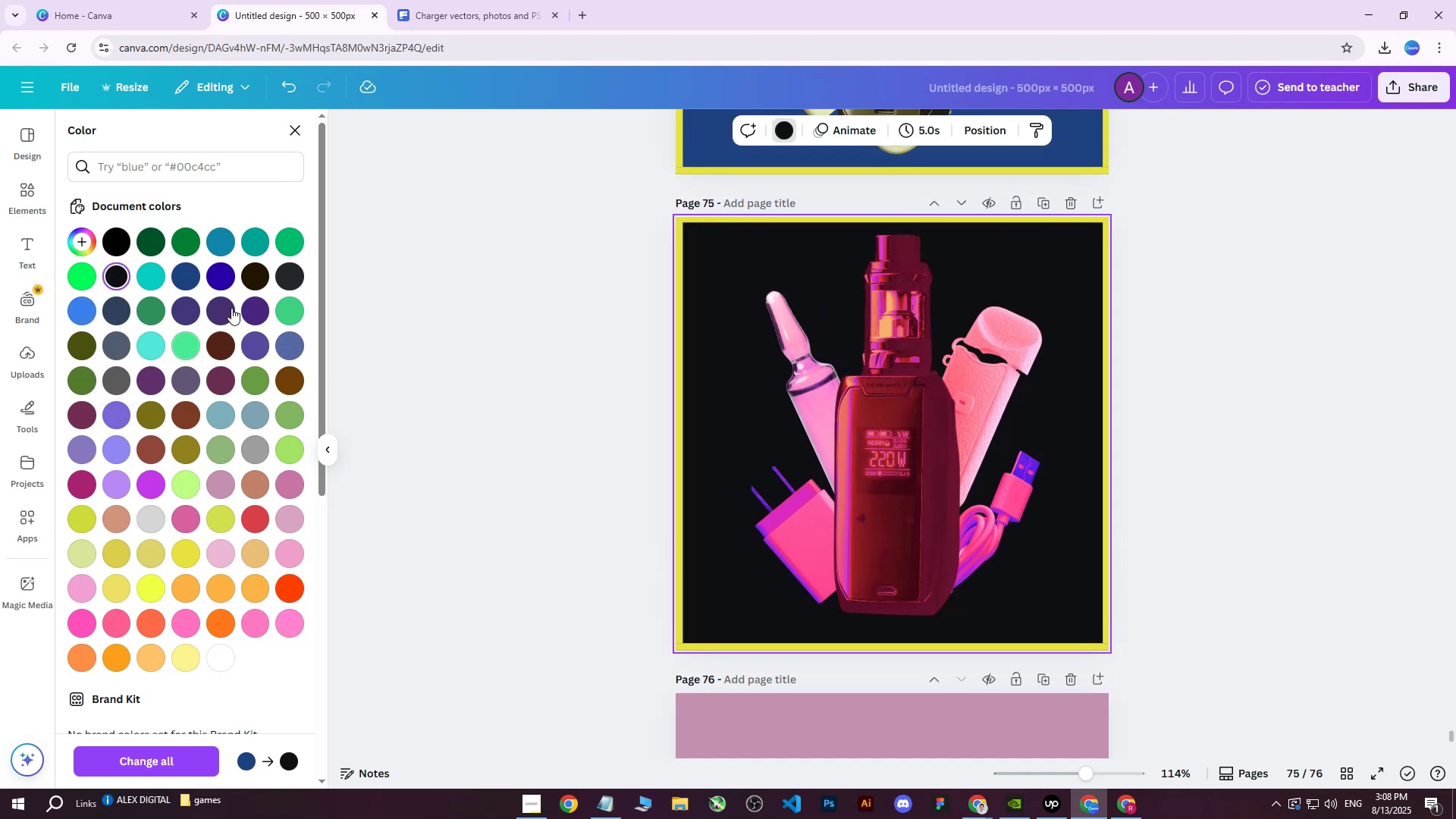 
left_click([268, 279])
 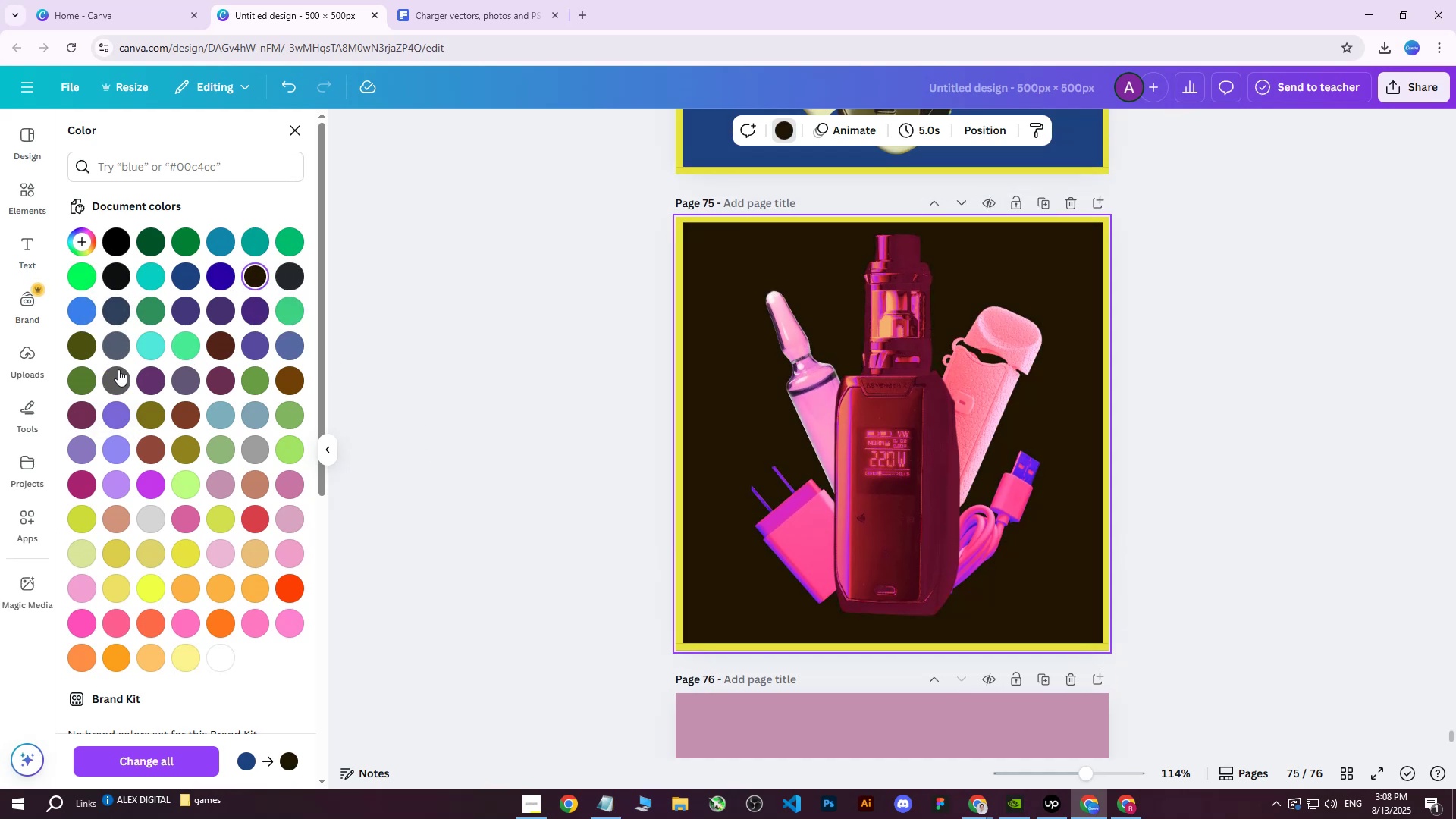 
double_click([118, 379])
 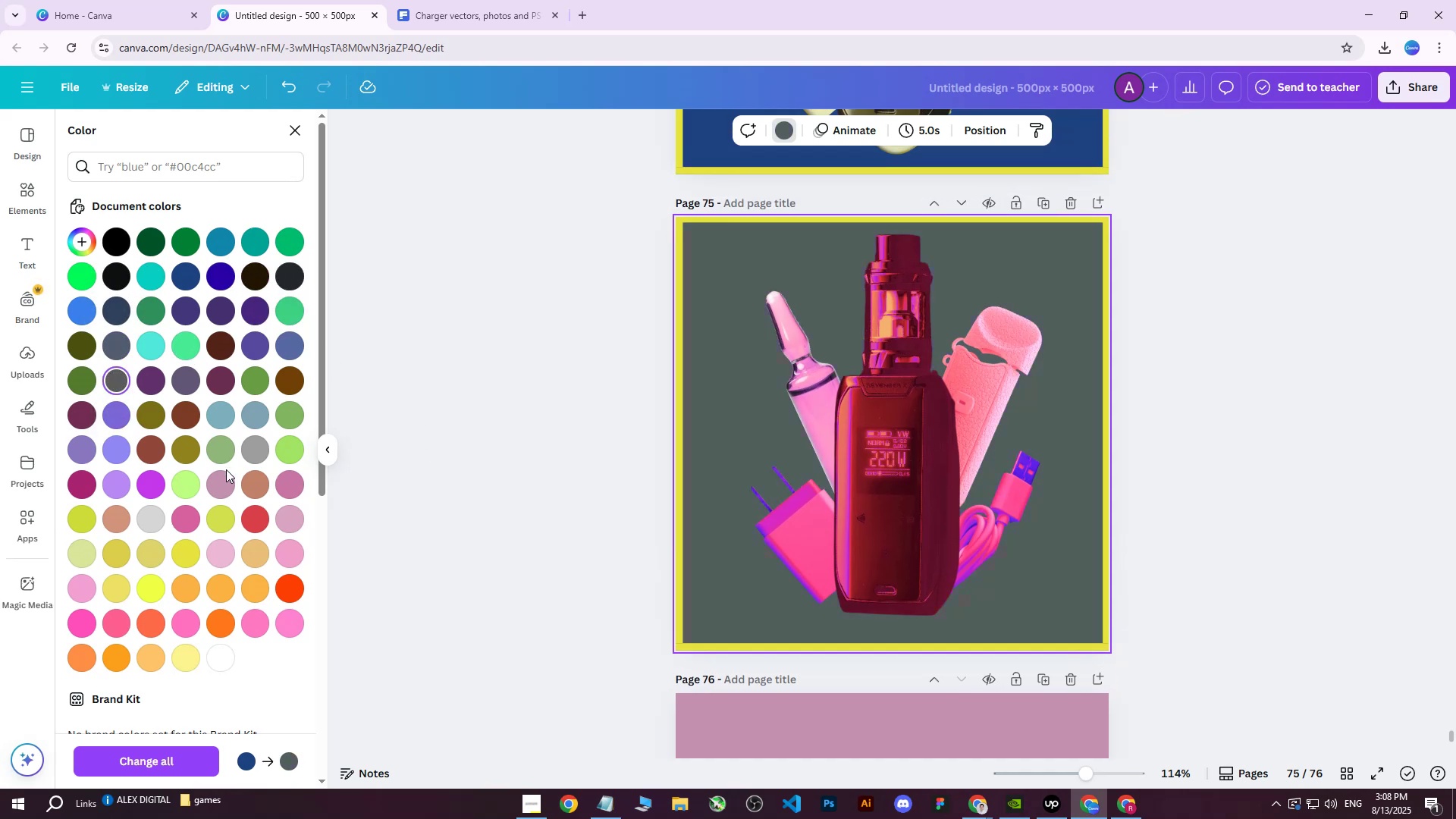 
left_click([253, 456])
 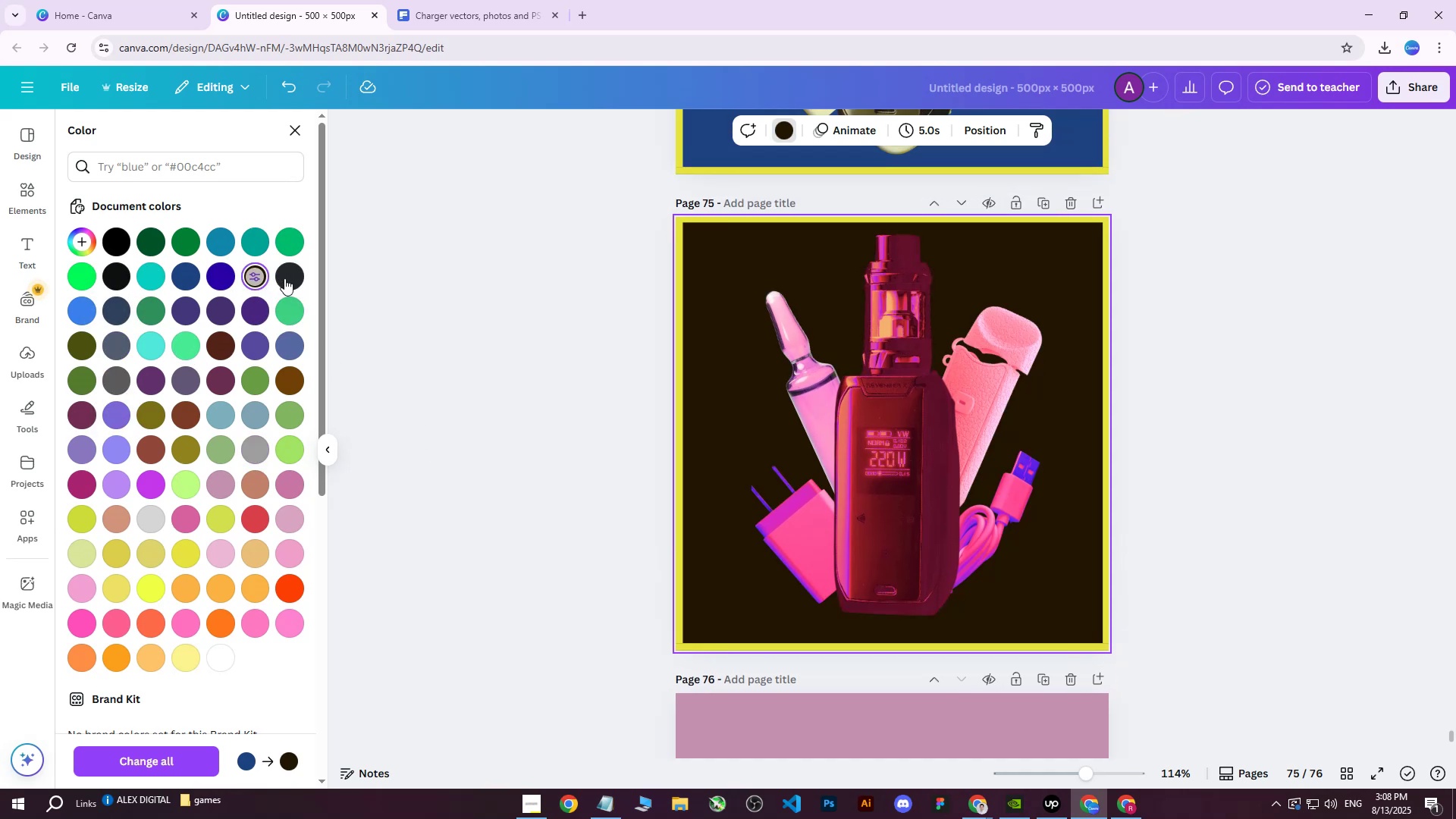 
double_click([290, 278])
 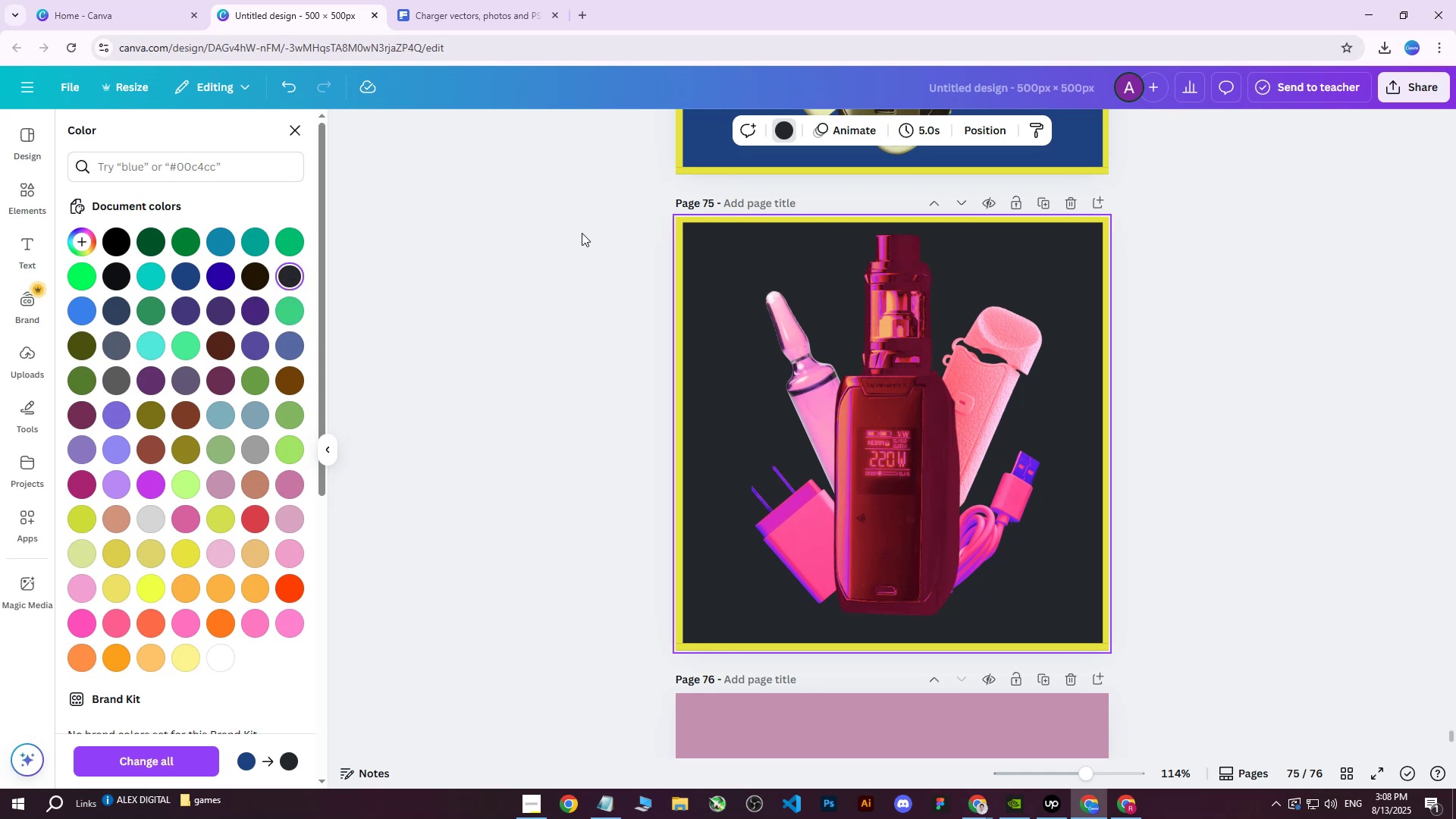 
left_click([543, 218])
 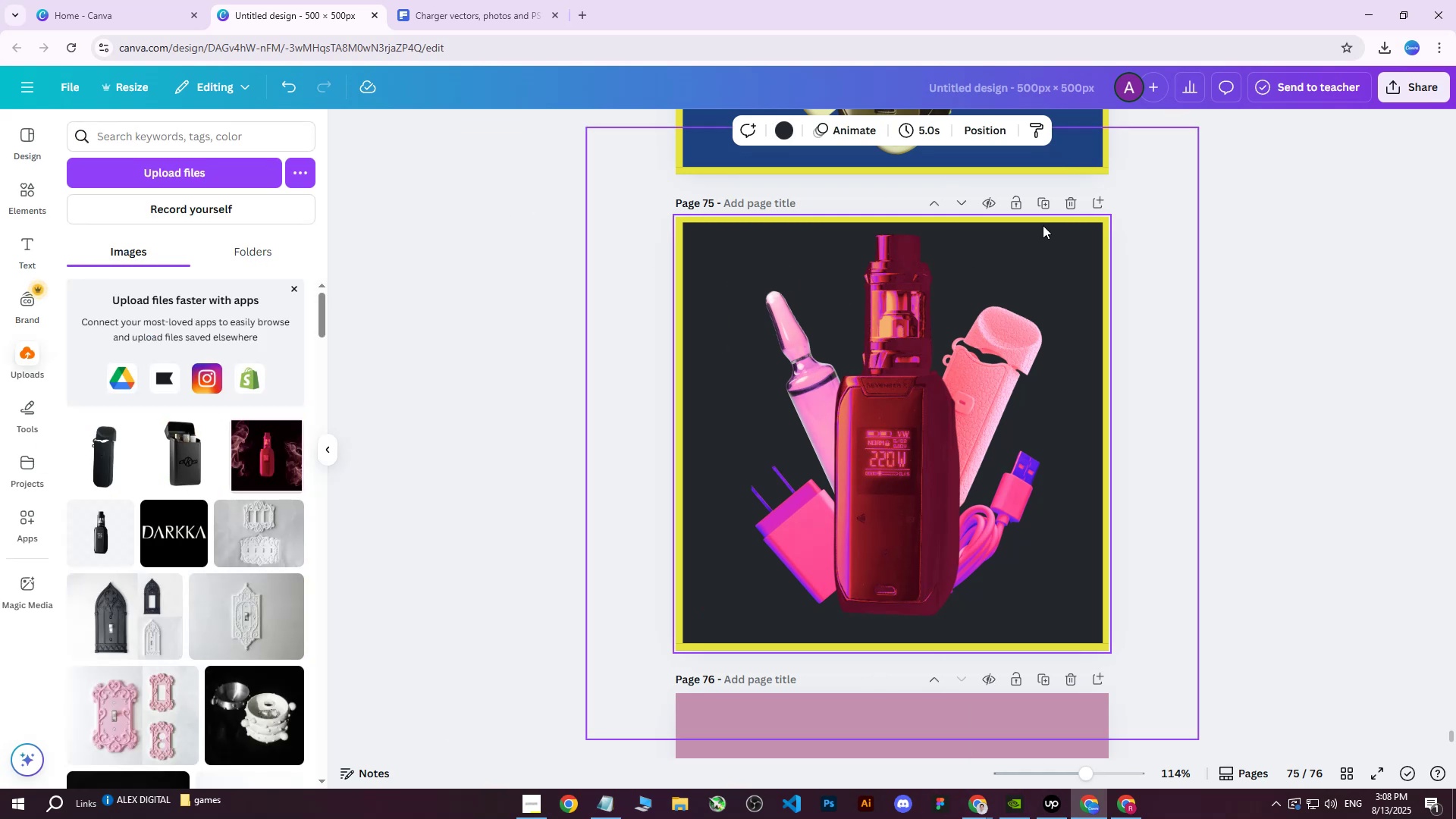 
left_click([1058, 315])
 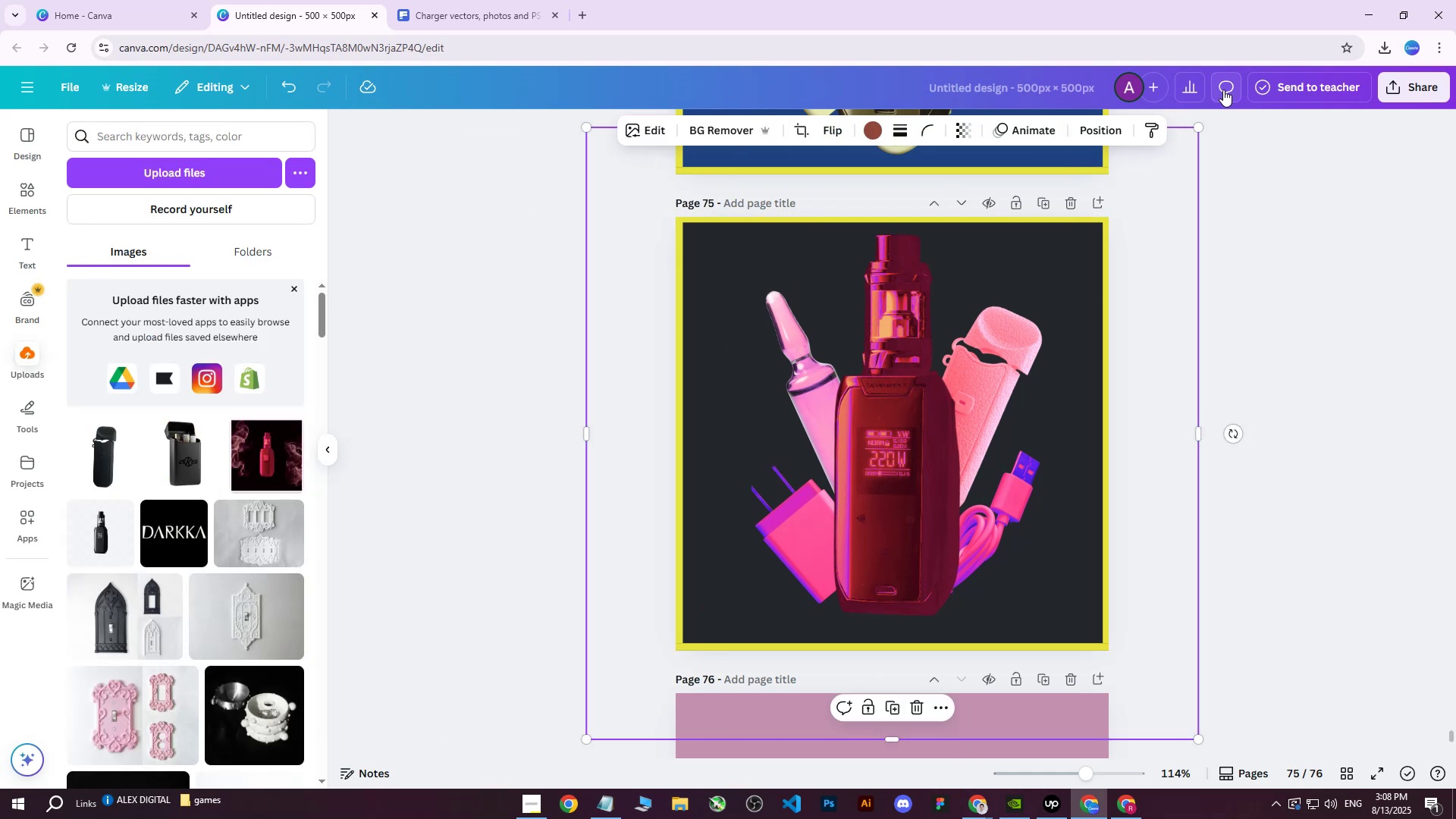 
left_click([1086, 130])
 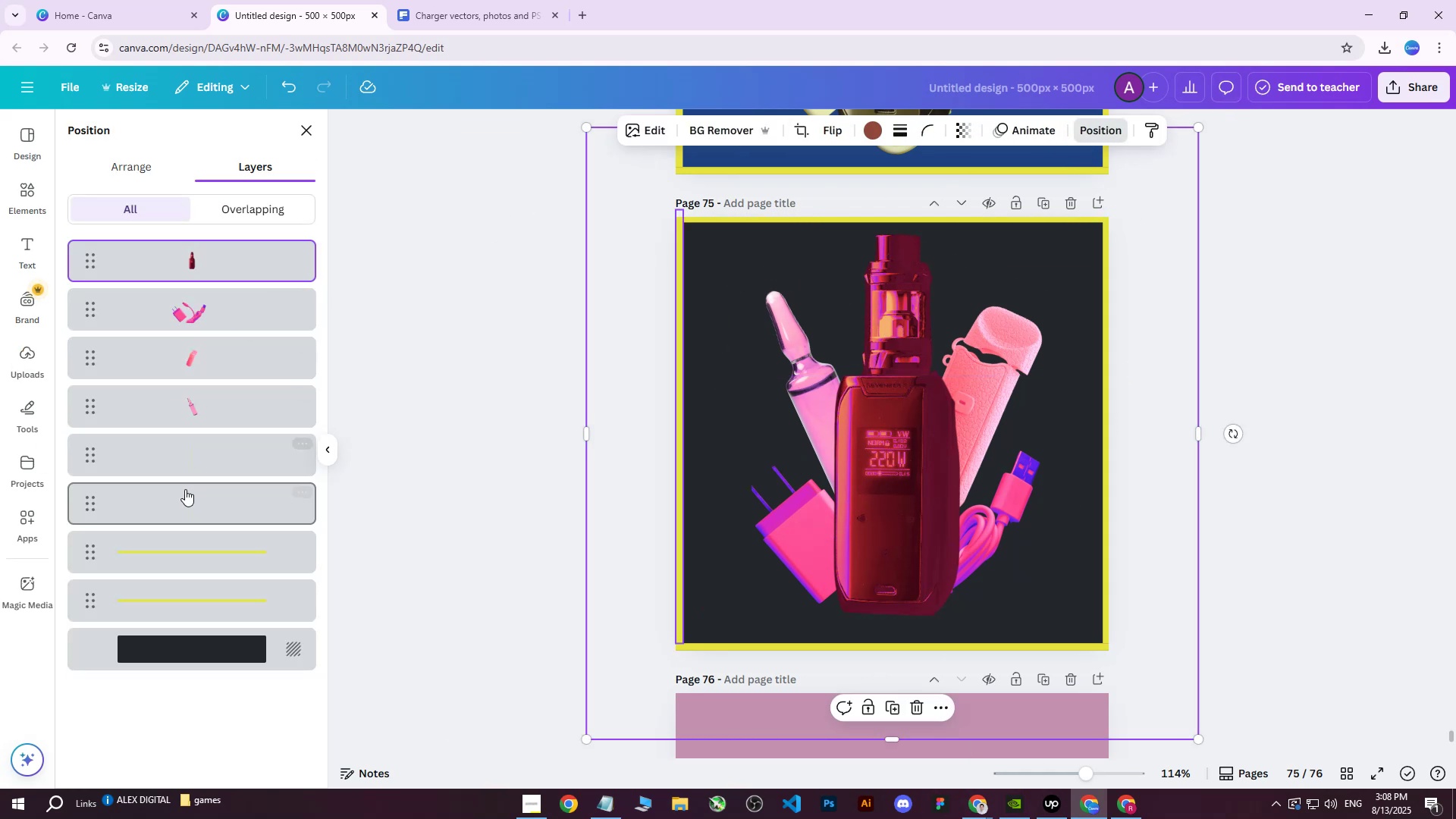 
left_click([202, 457])
 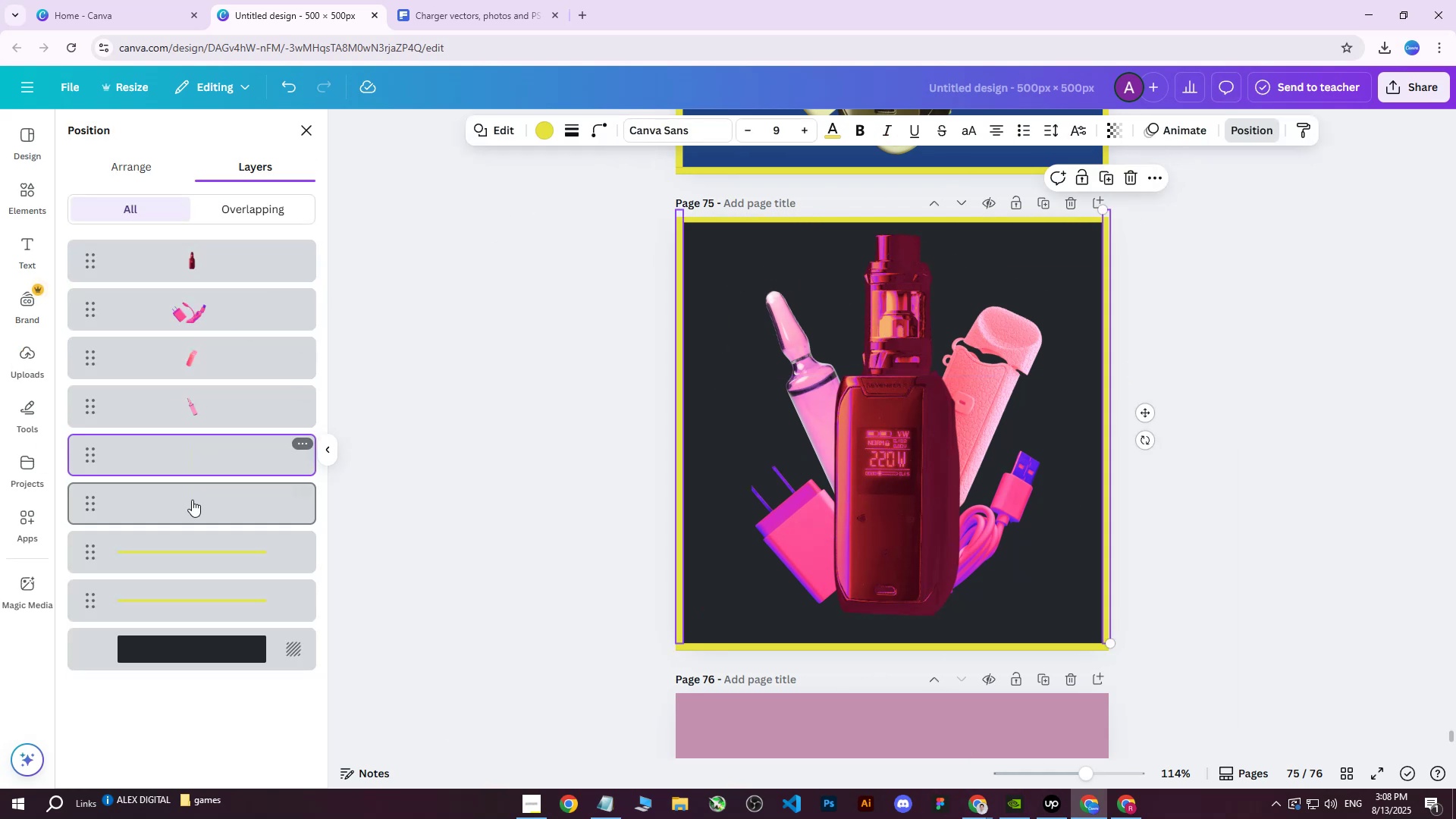 
hold_key(key=ControlLeft, duration=1.3)
left_click([187, 510])
 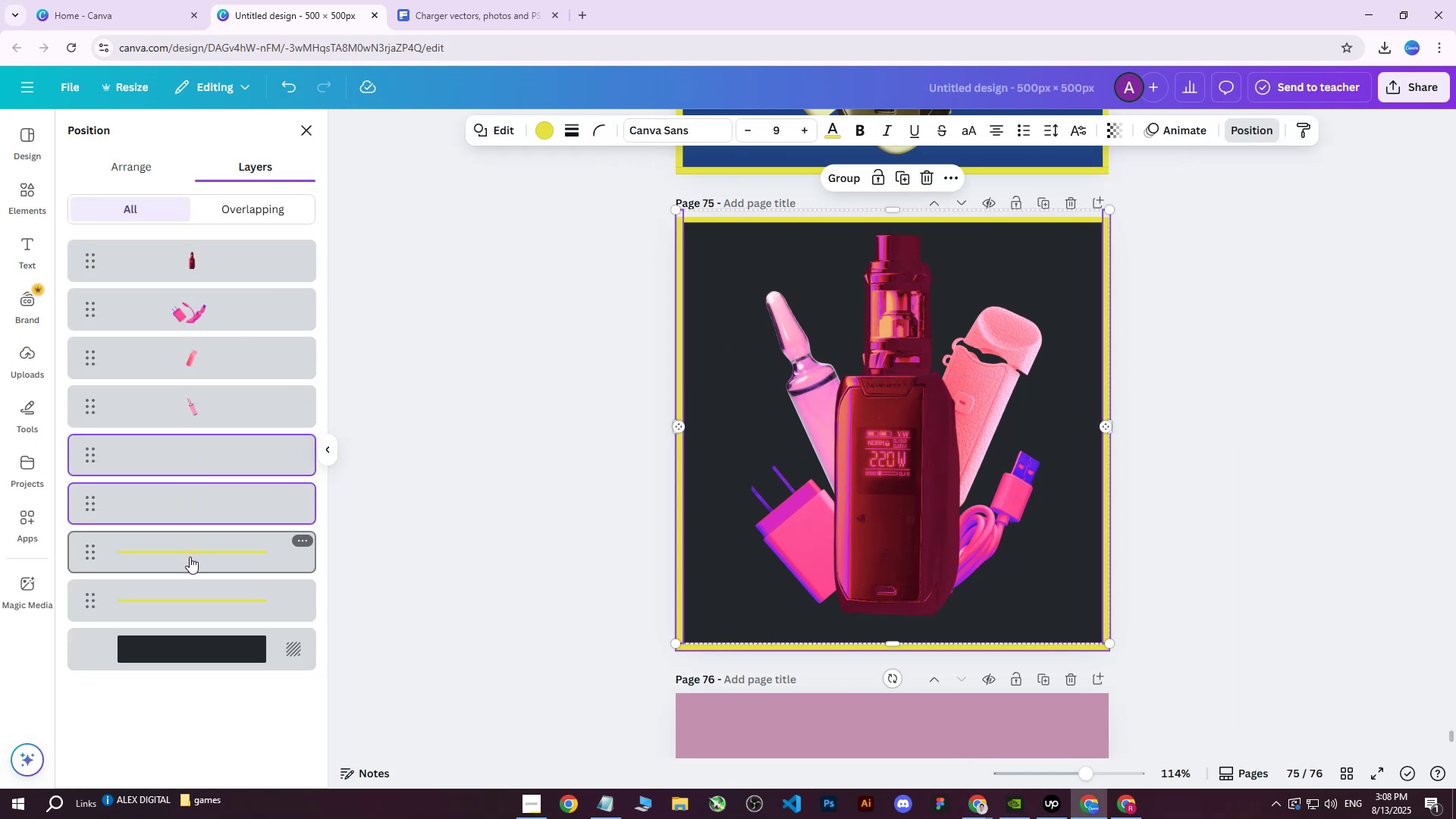 
left_click([190, 557])
 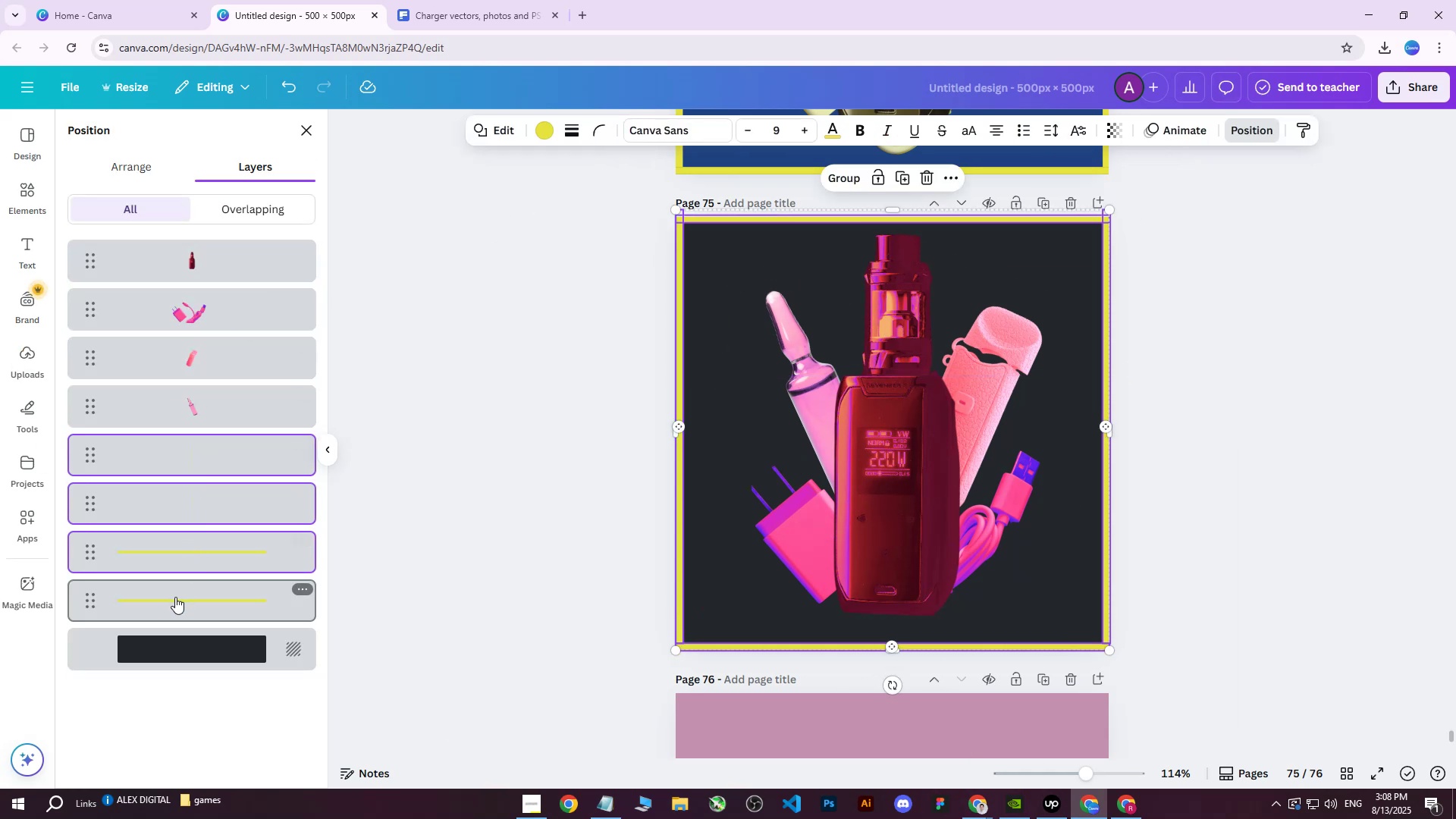 
double_click([175, 597])
 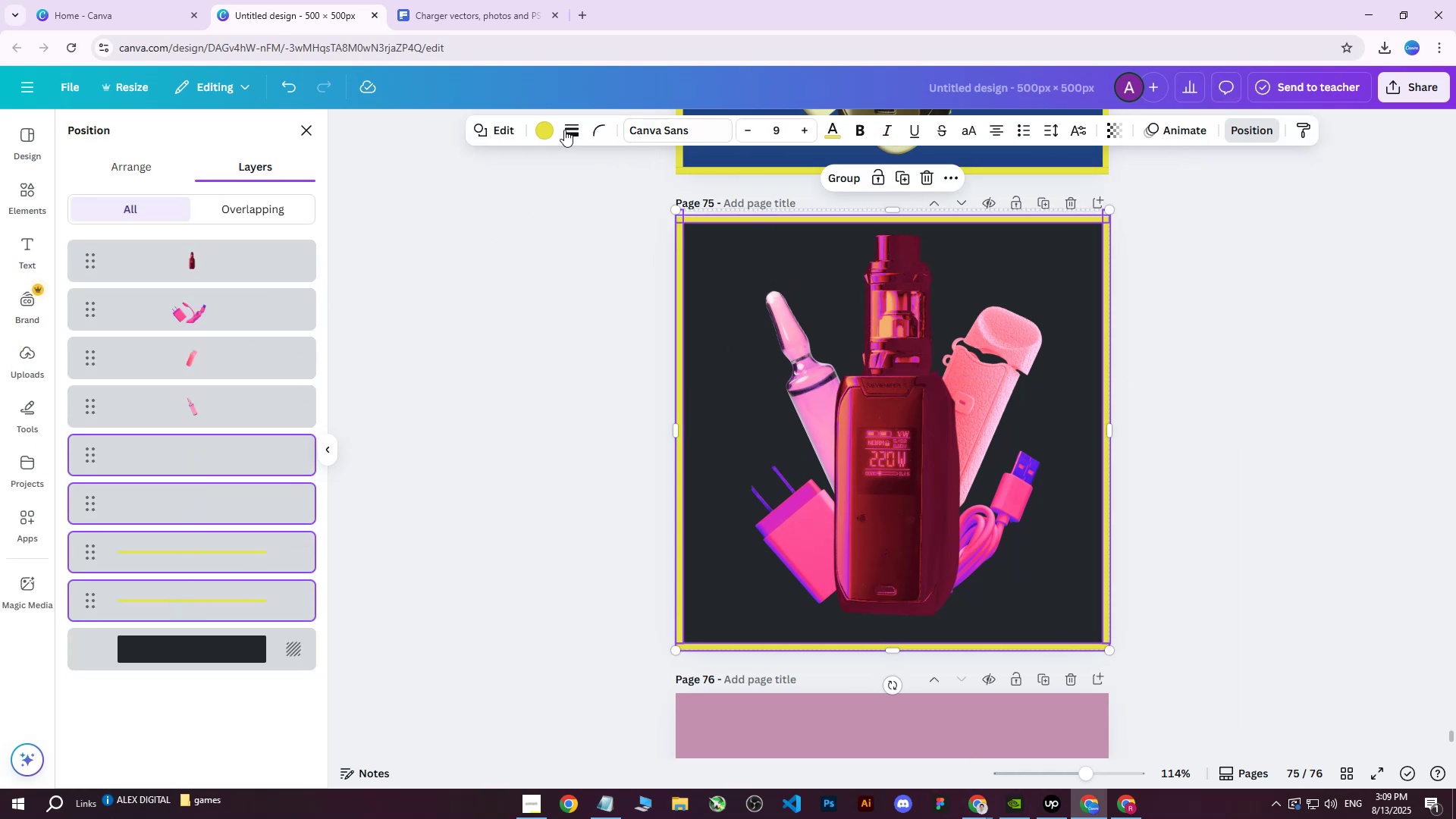 
left_click([550, 129])
 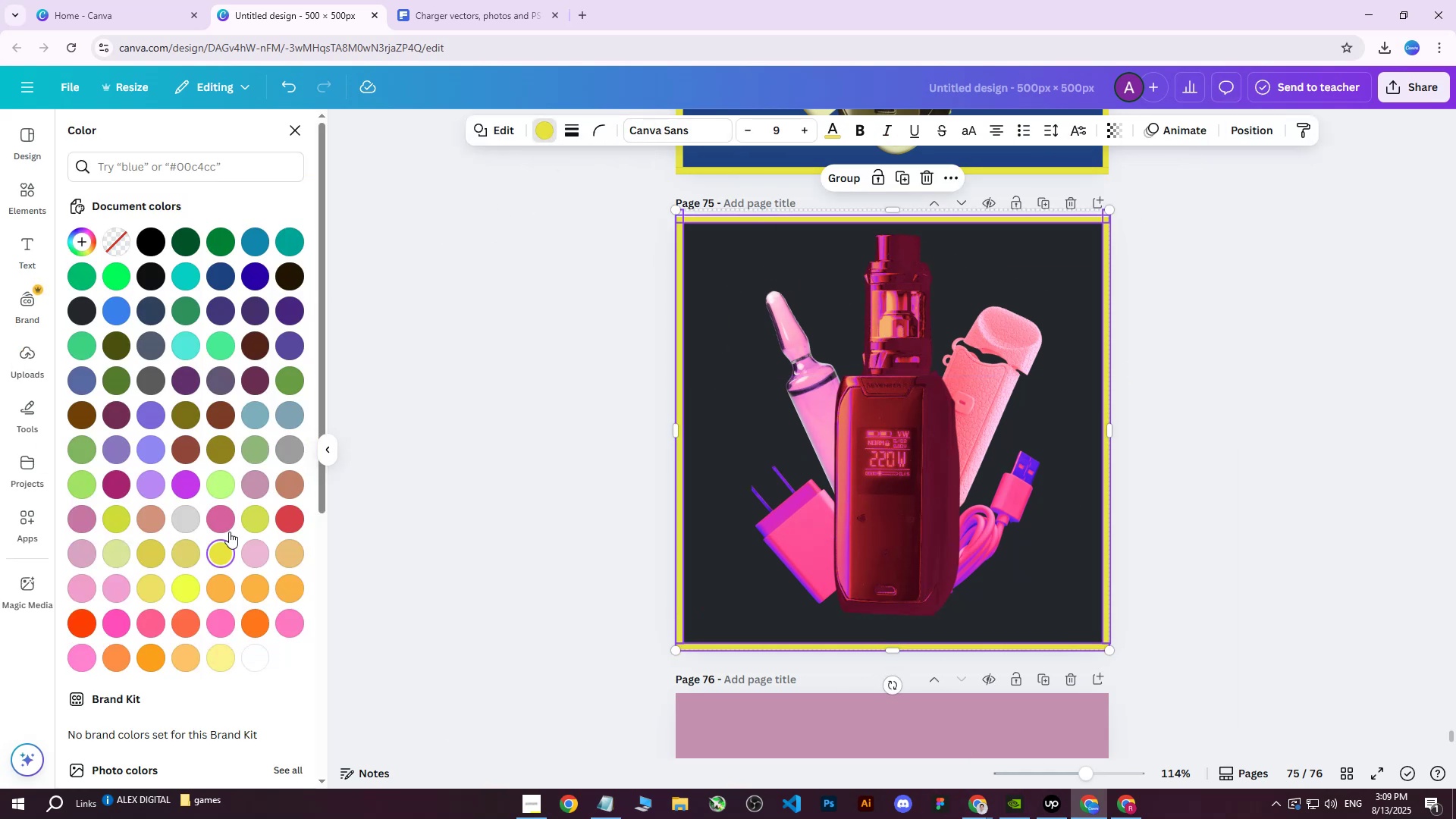 
double_click([224, 554])
 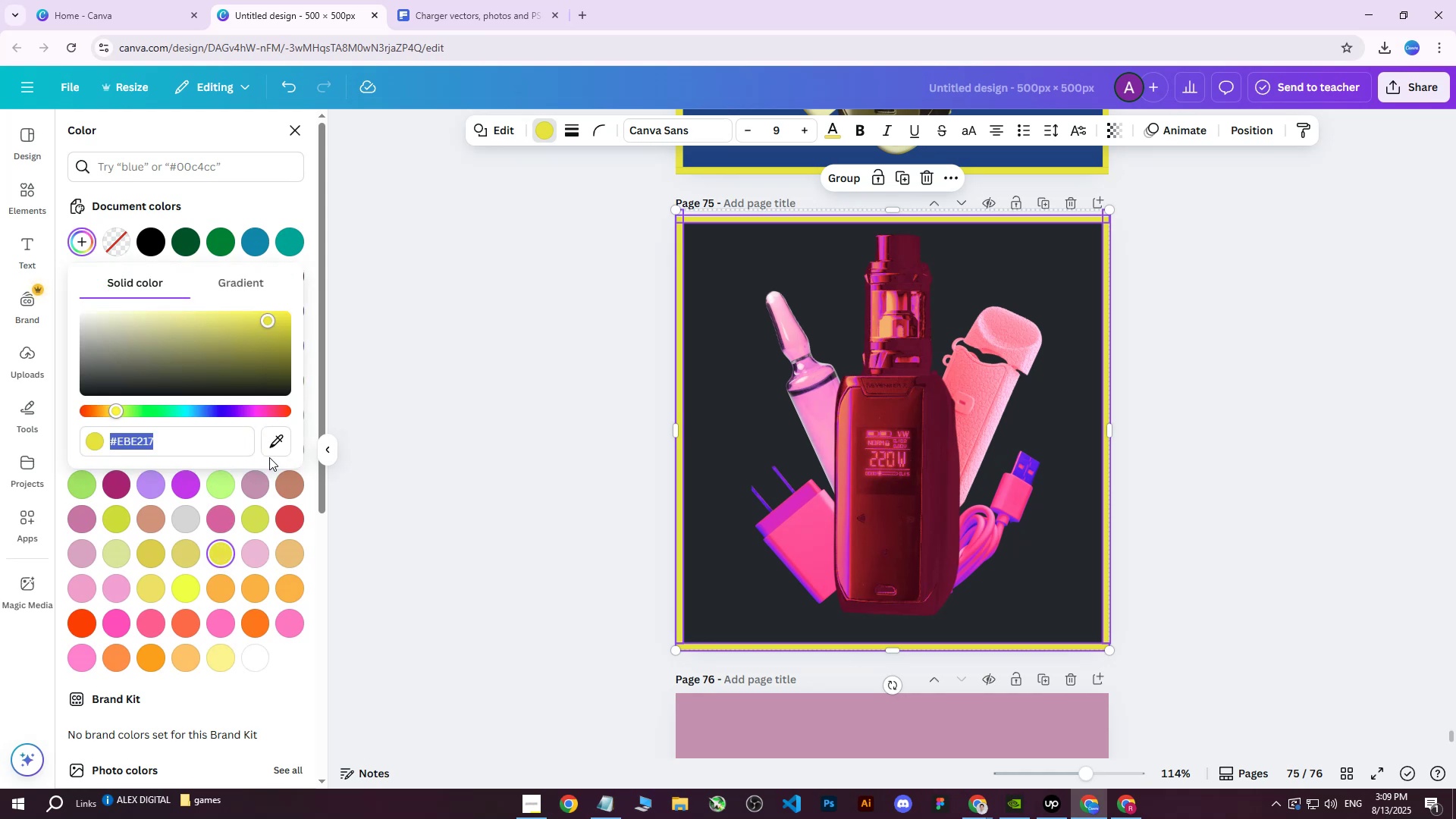 
left_click([273, 450])
 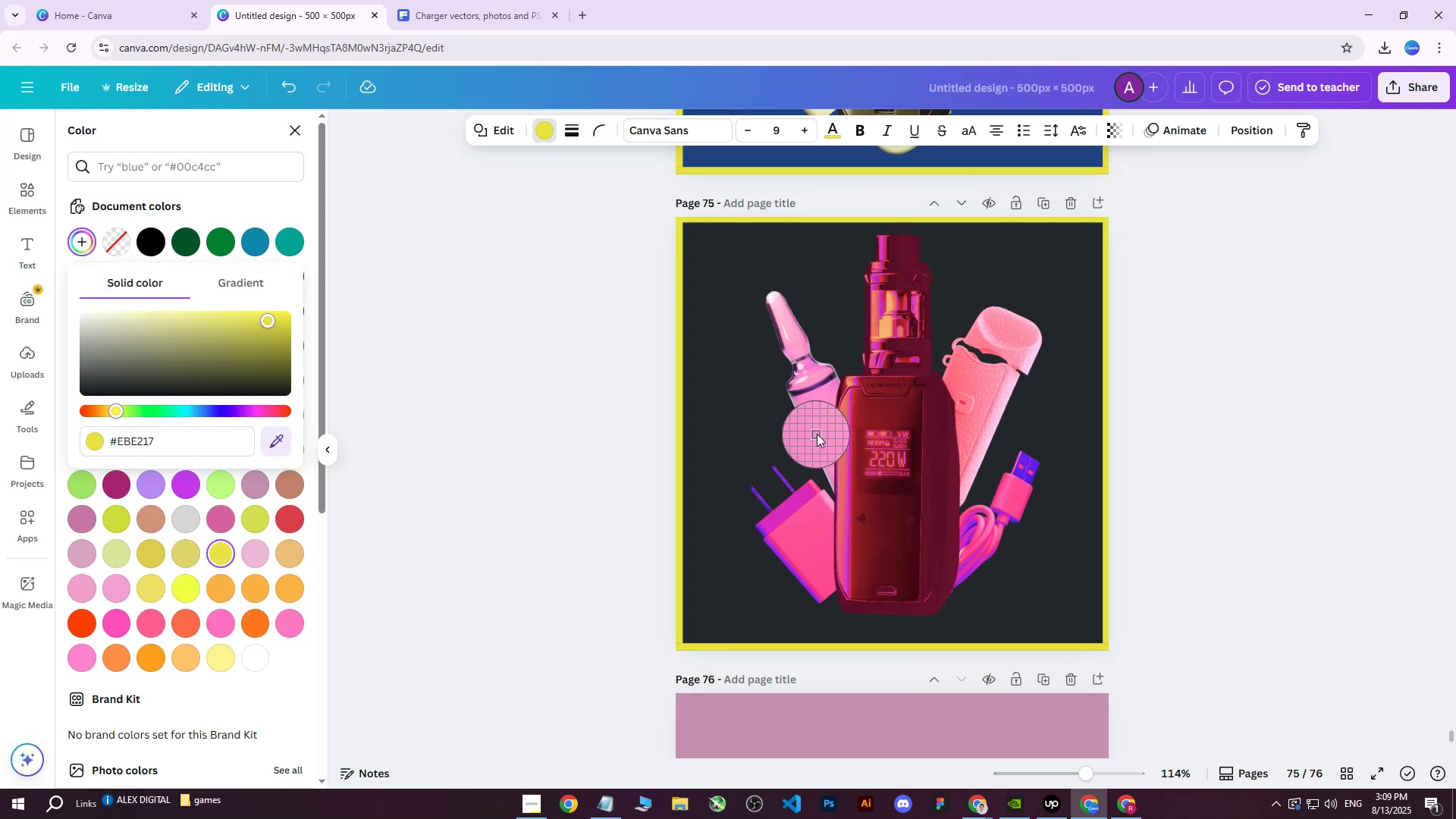 
left_click([811, 520])
 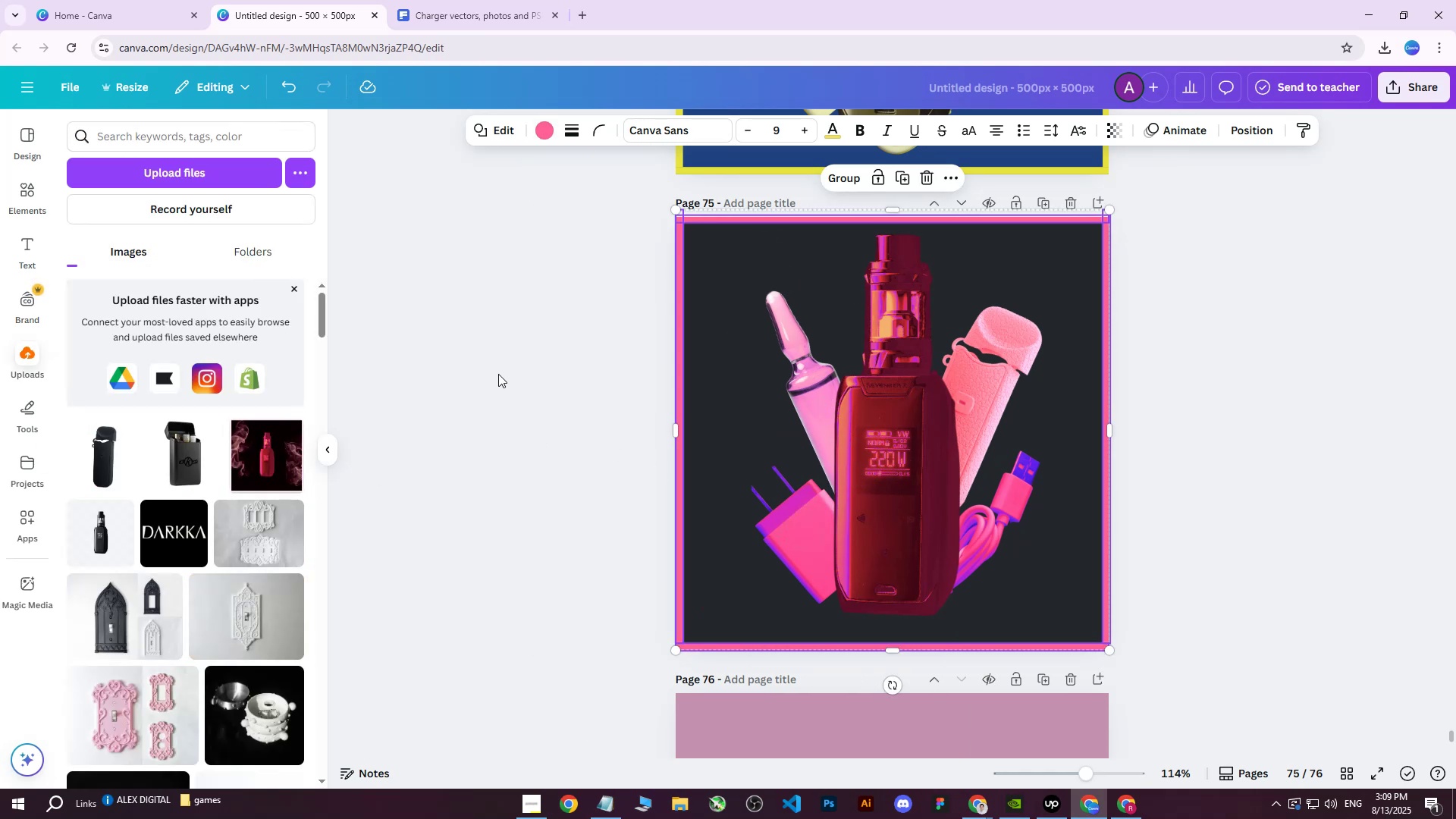 
double_click([498, 374])
 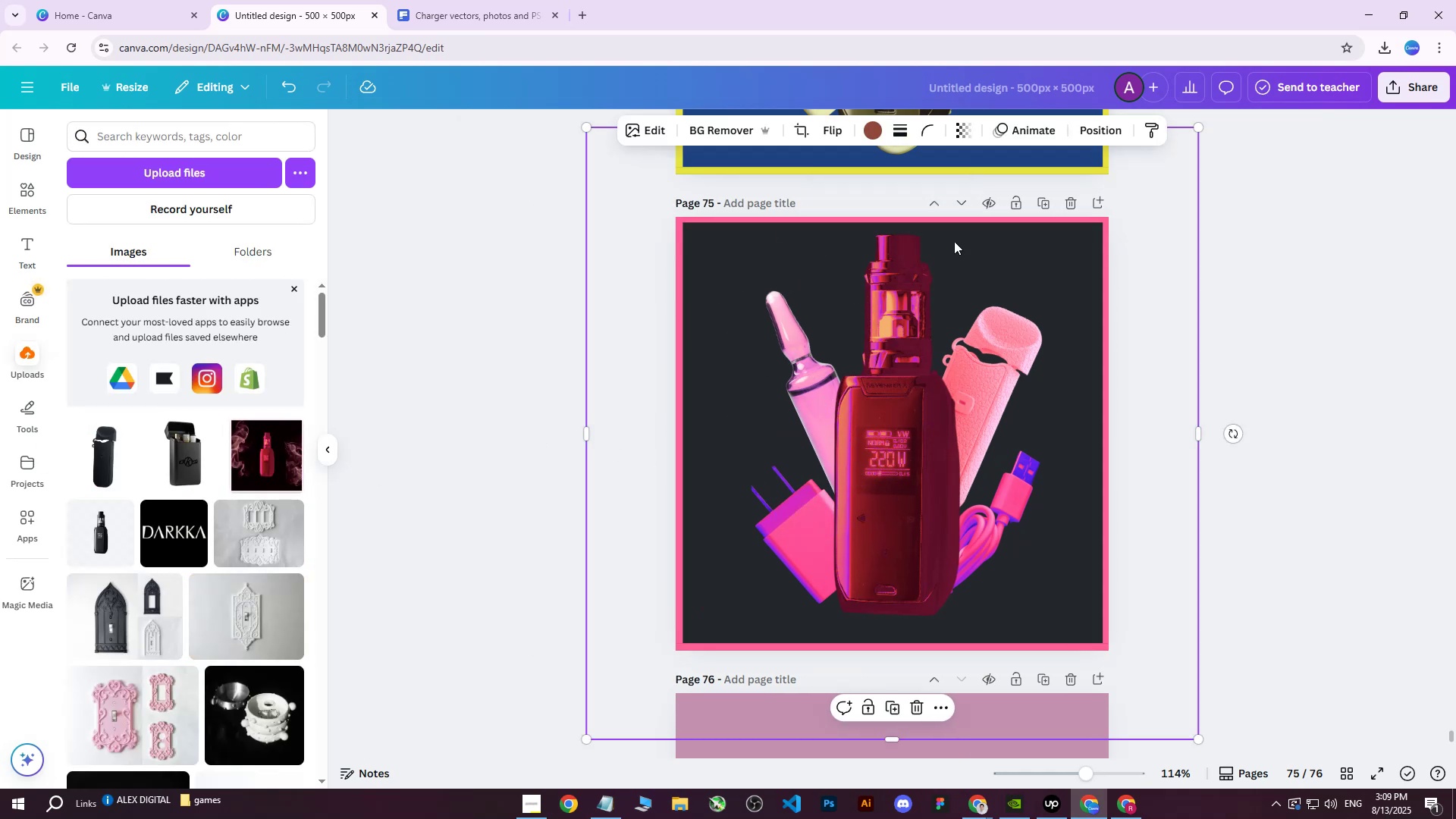 
left_click([1109, 122])
 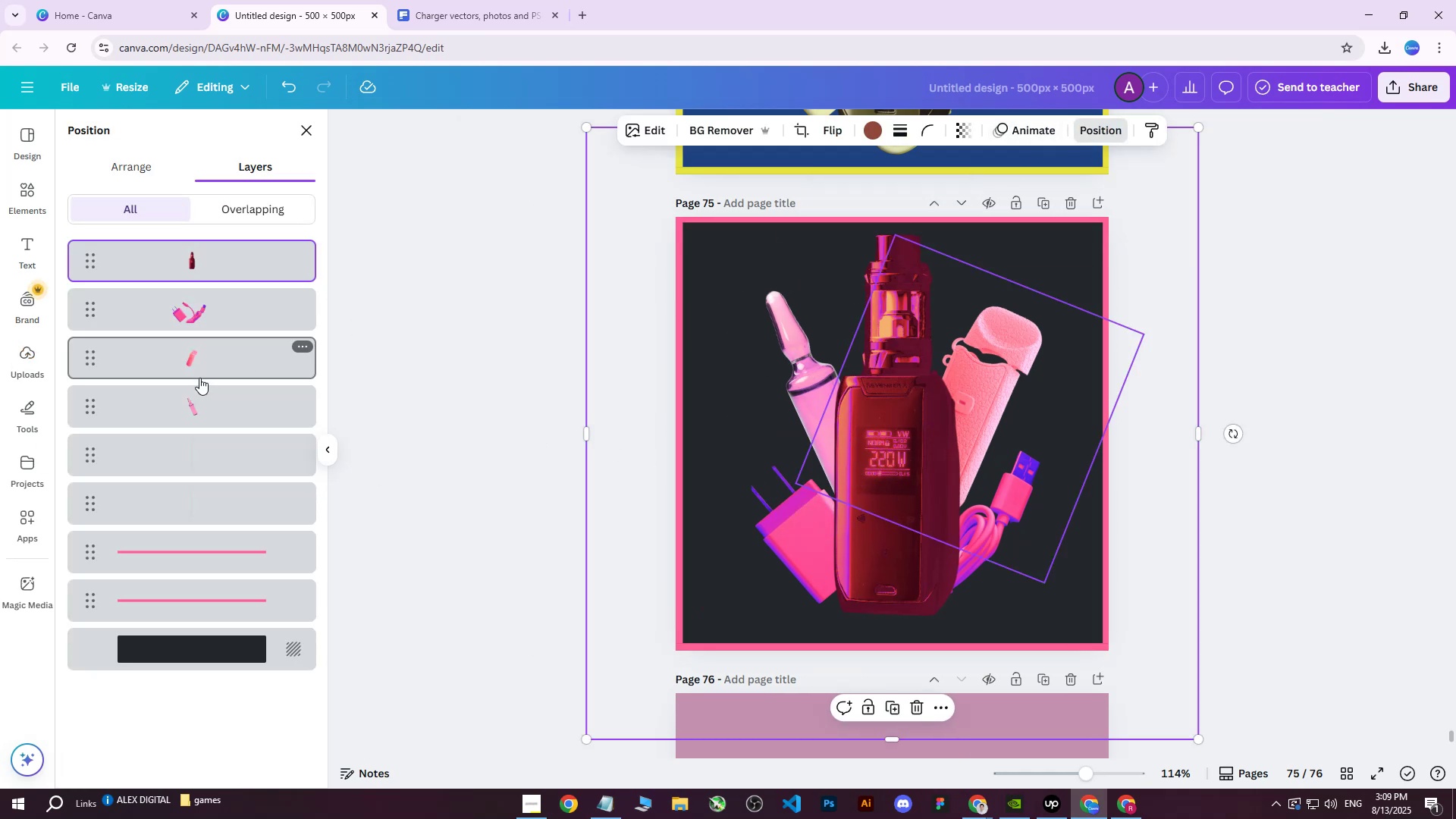 
left_click([182, 401])
 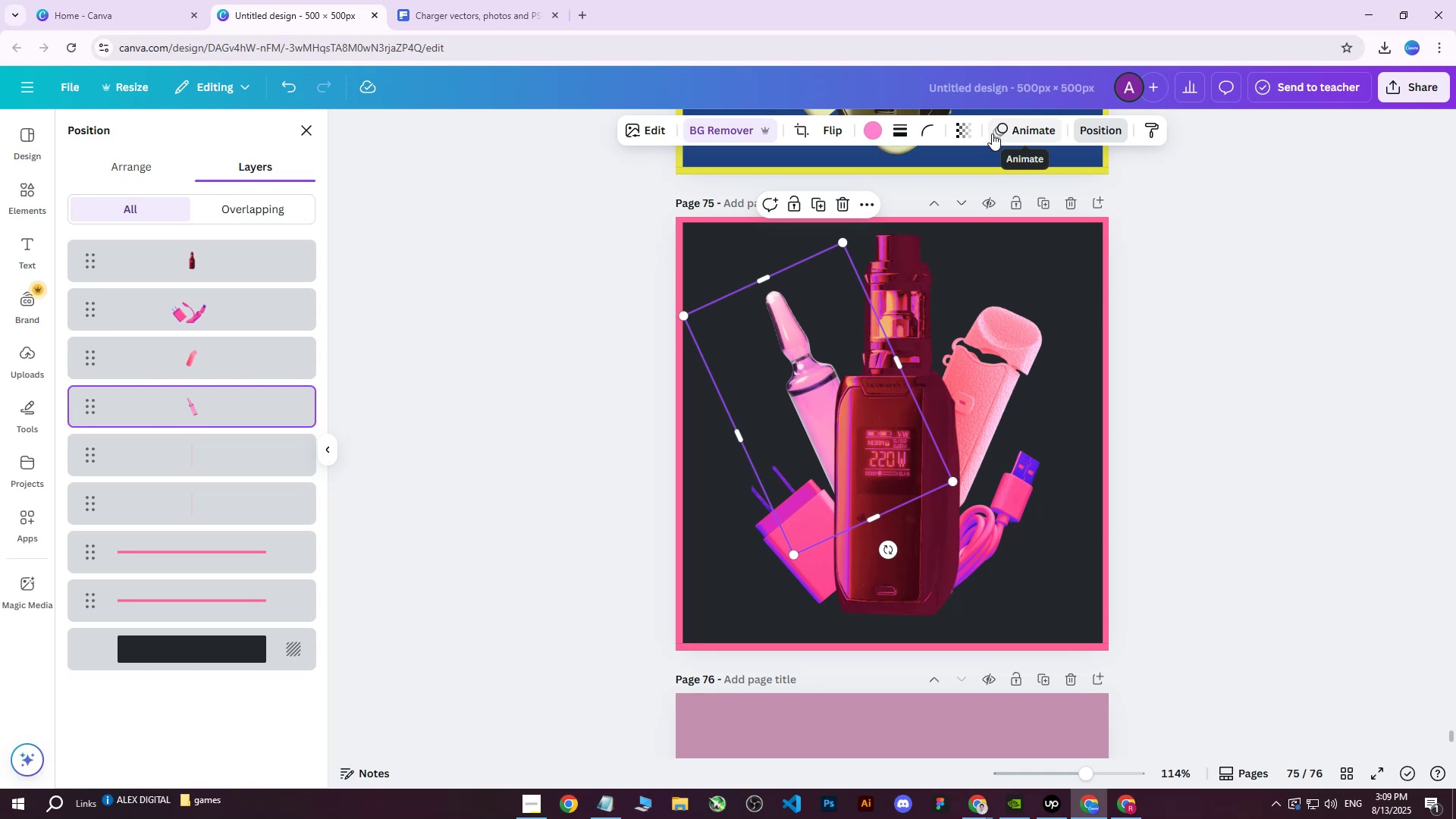 
left_click([871, 130])
 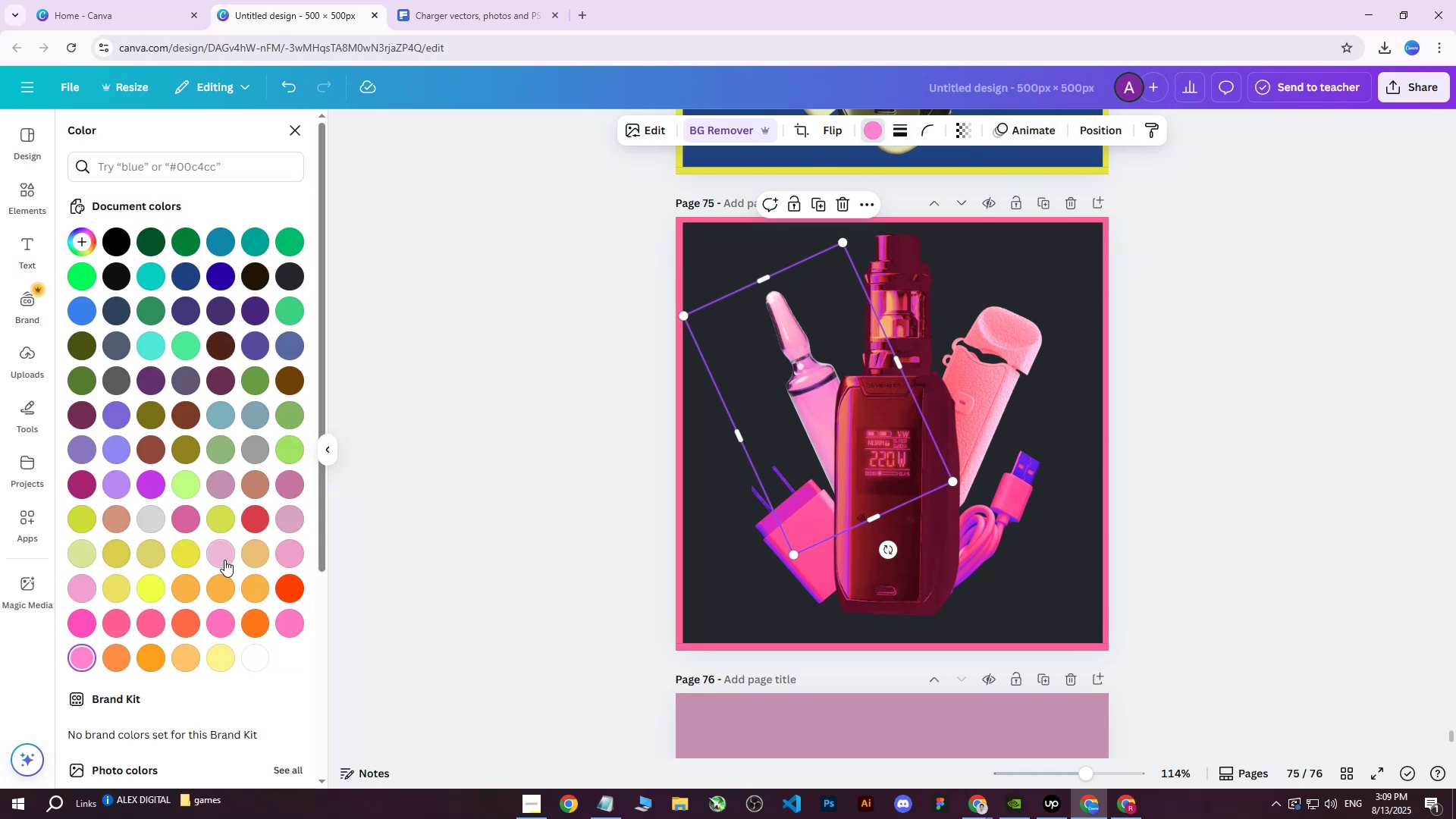 
left_click([224, 560])
 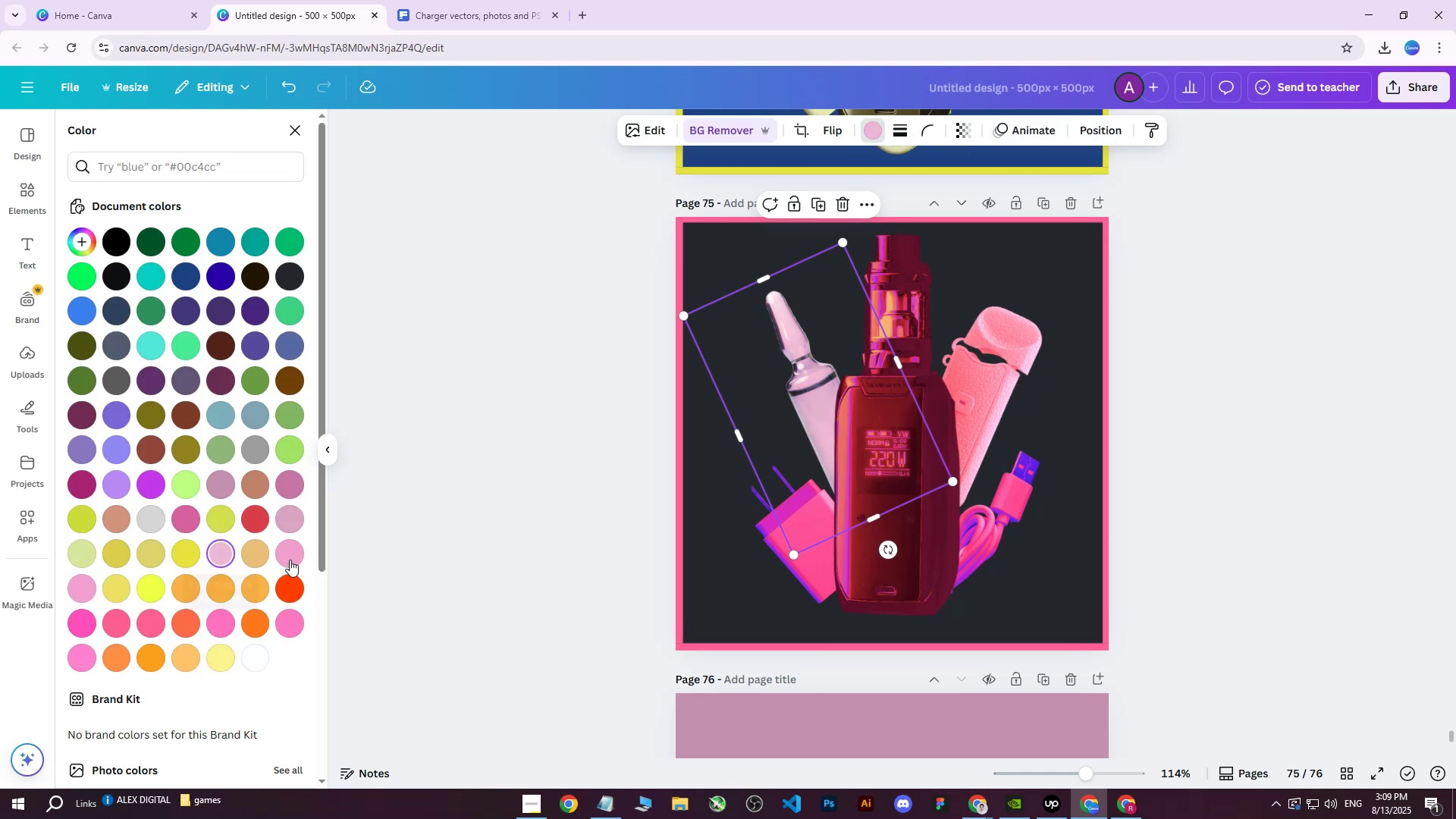 
left_click([293, 585])
 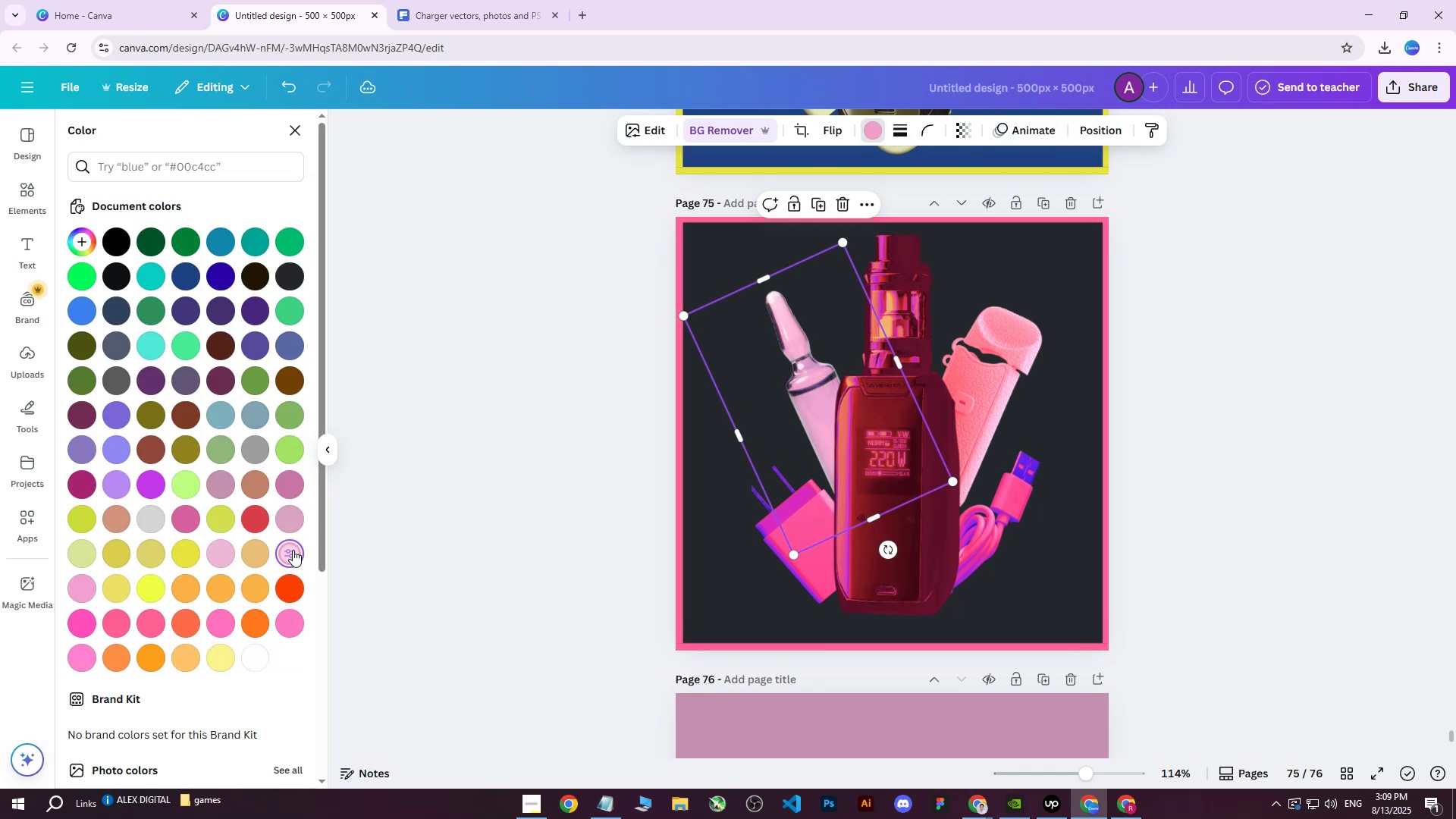 
double_click([291, 514])
 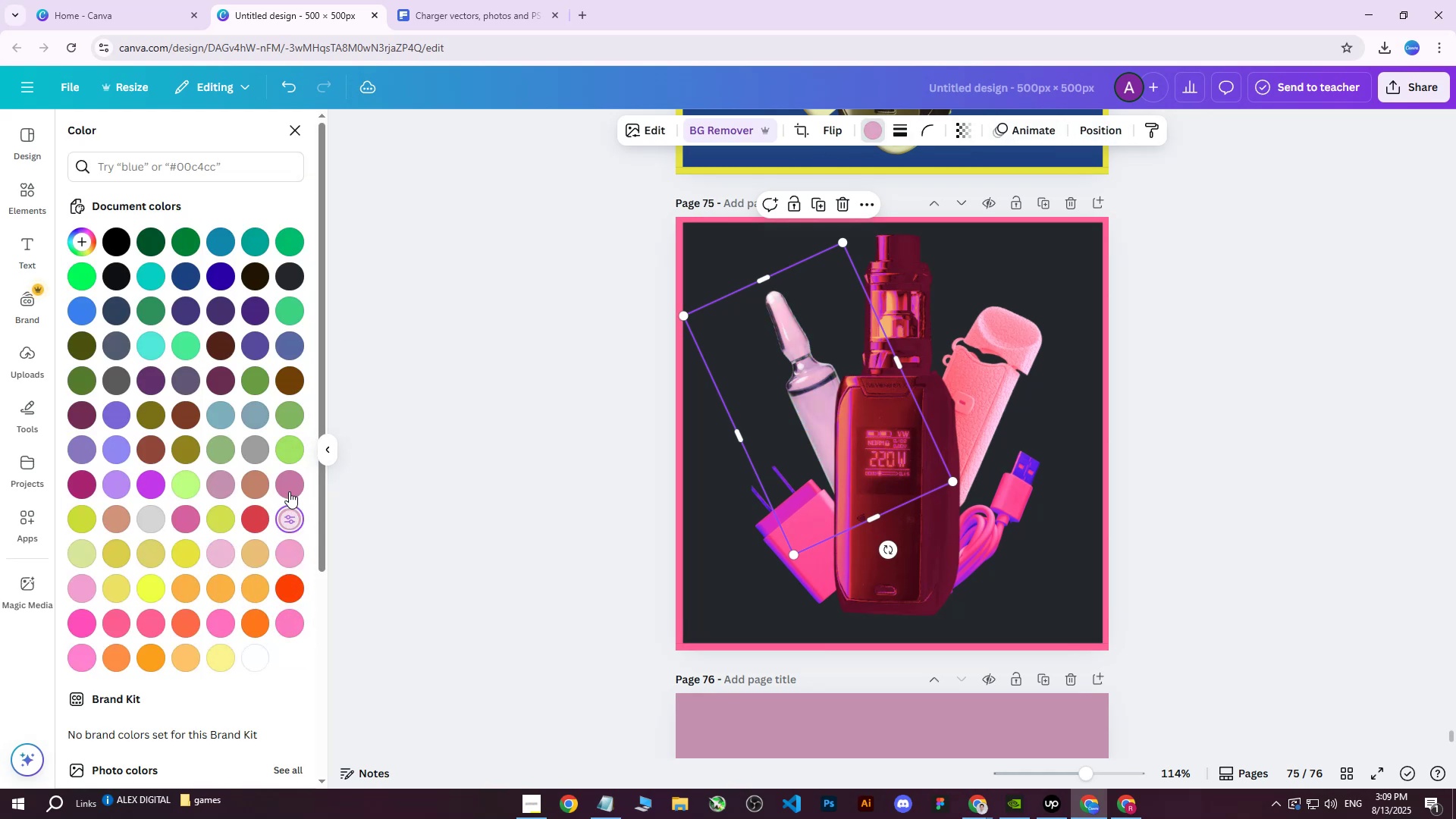 
triple_click([289, 489])
 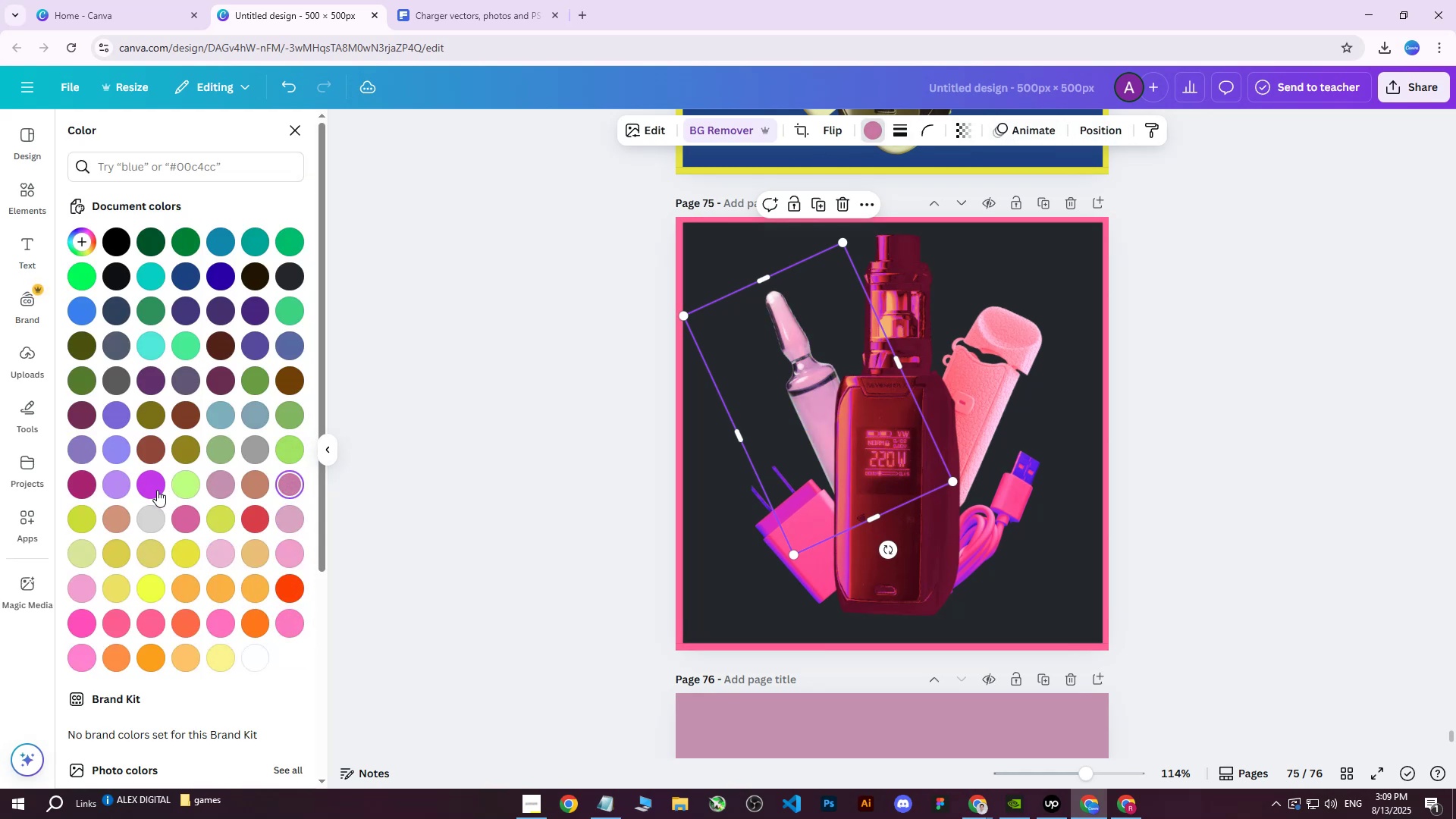 
left_click([153, 490])
 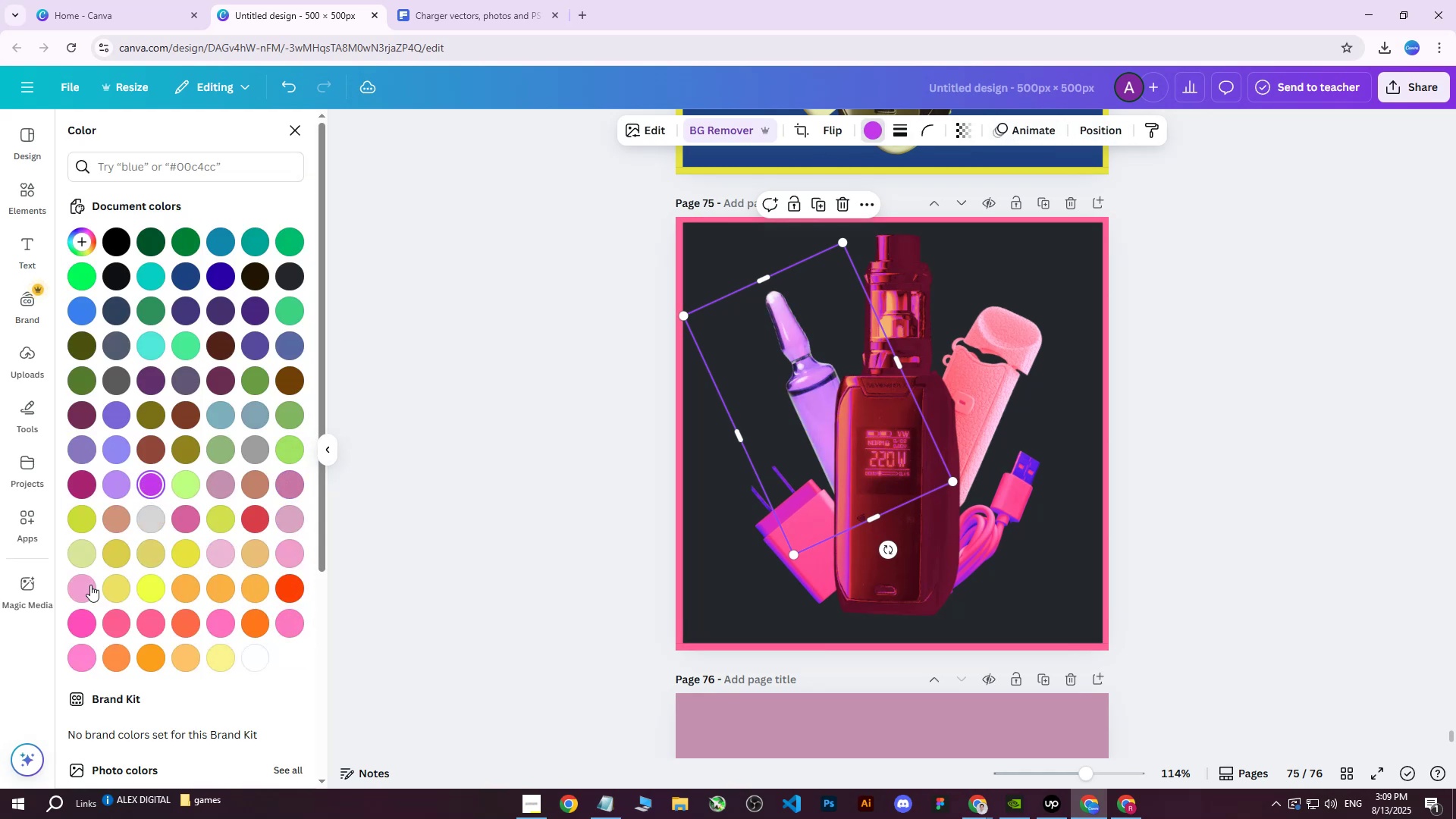 
double_click([89, 620])
 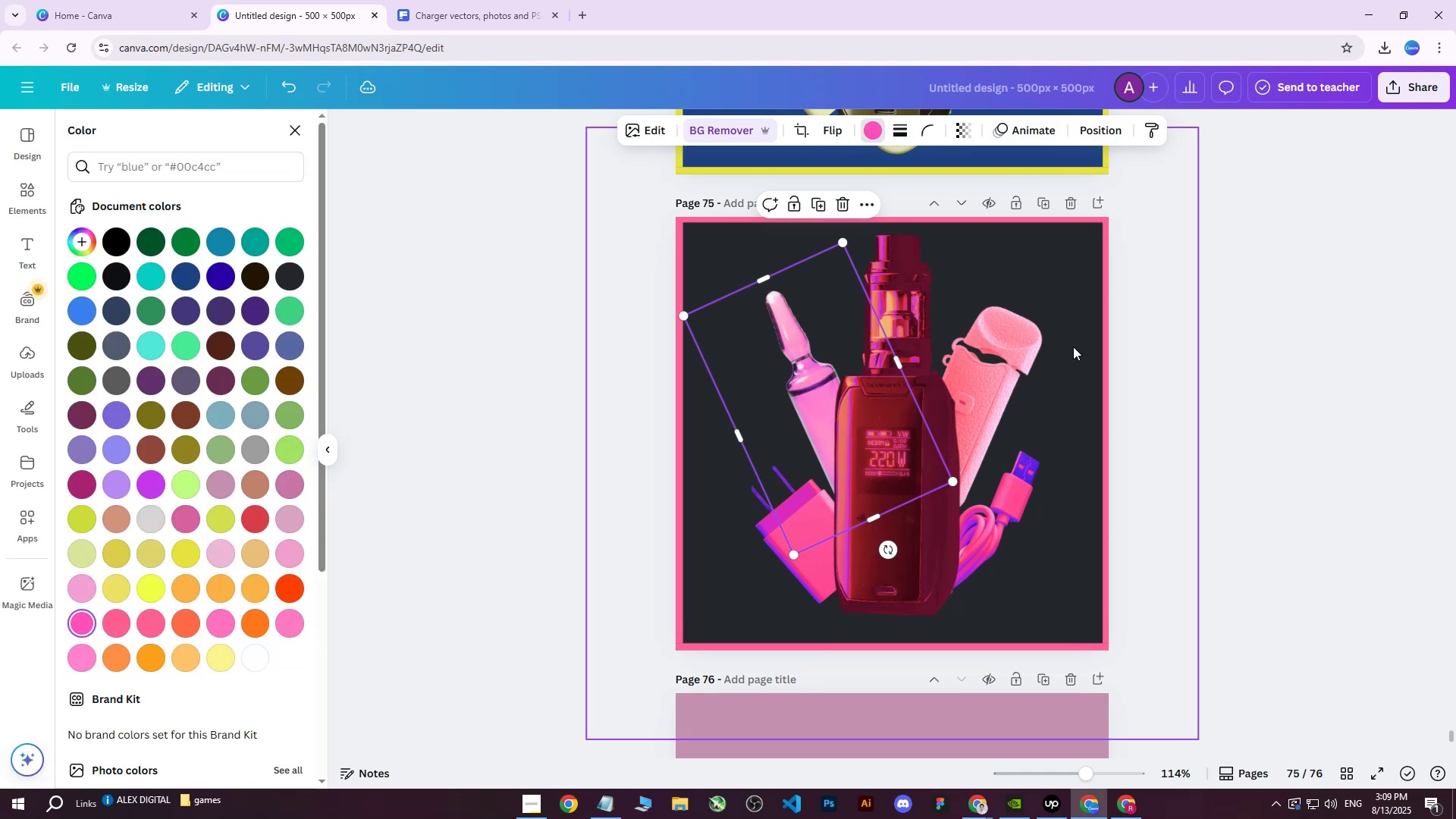 
left_click([1020, 344])
 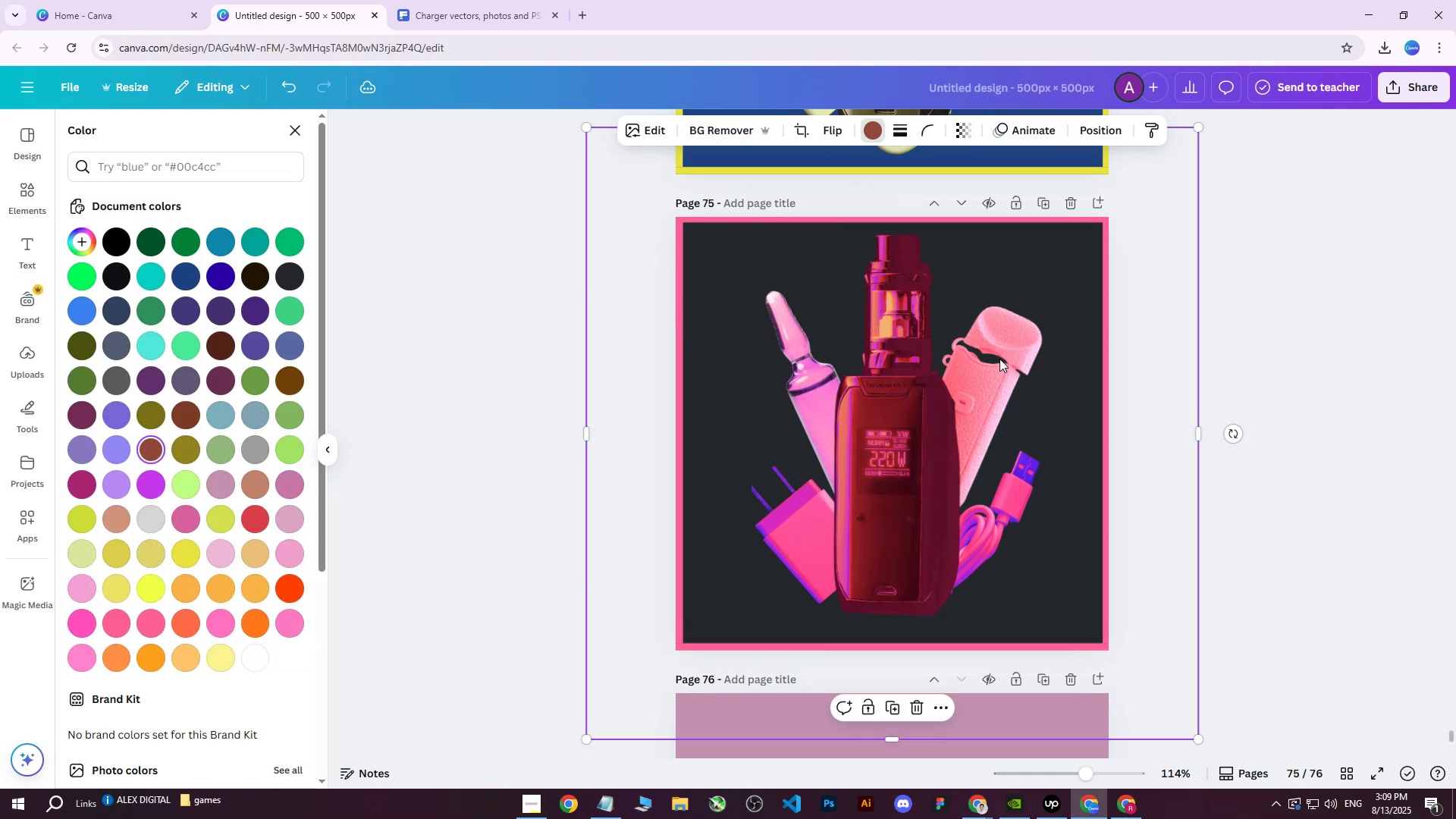 
double_click([999, 359])
 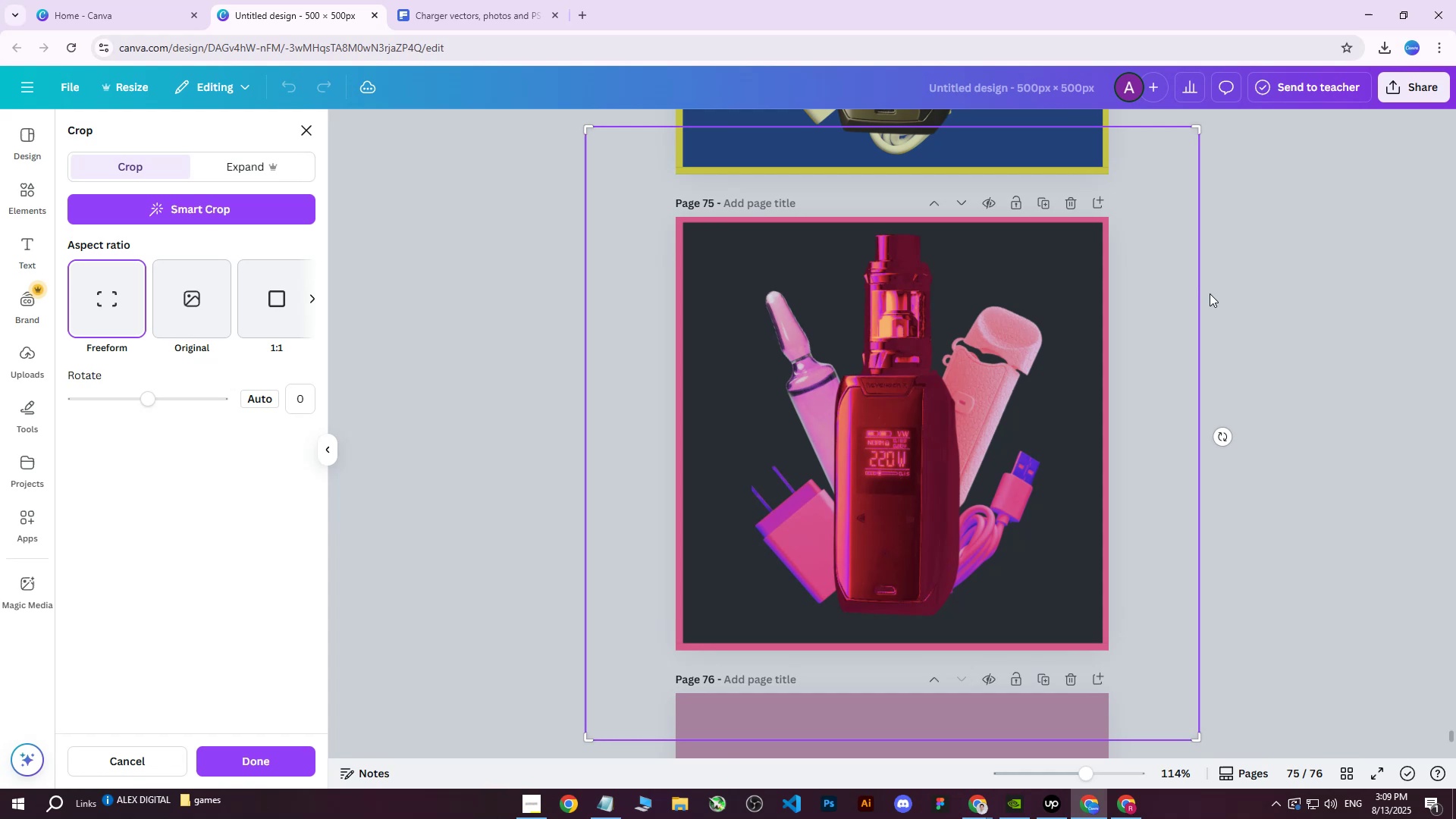 
left_click([1219, 290])
 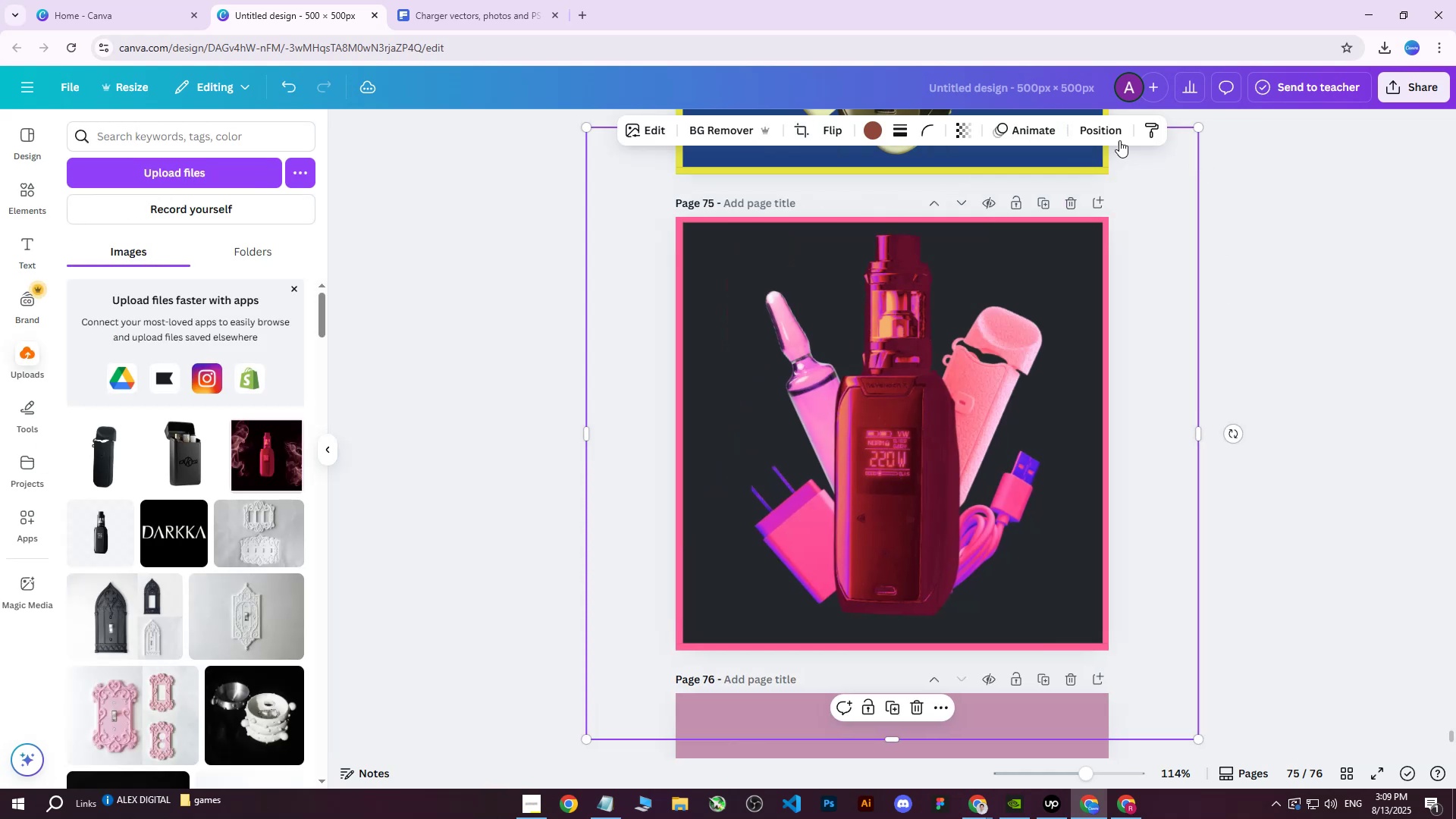 
left_click([1101, 128])
 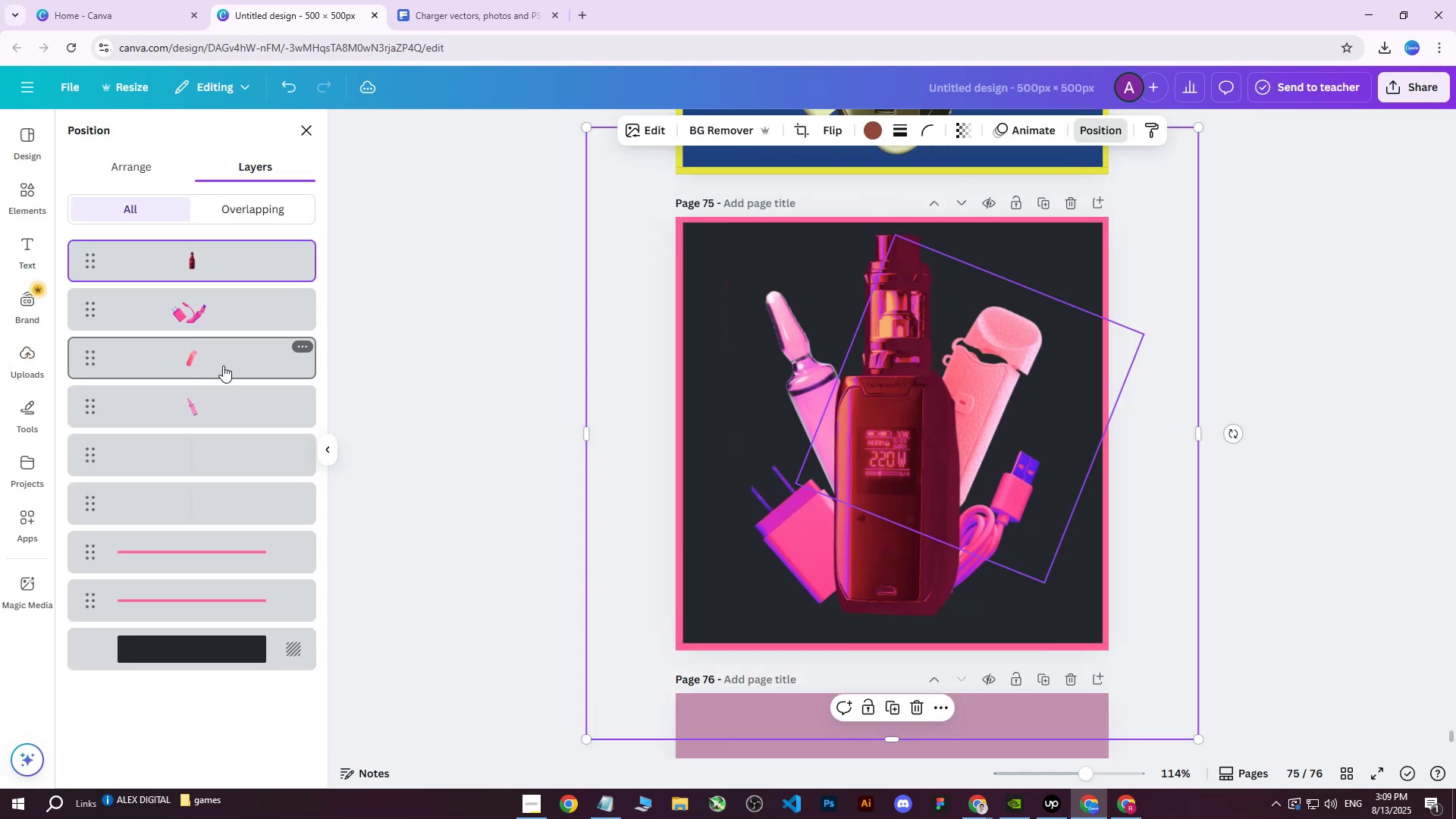 
left_click([221, 366])
 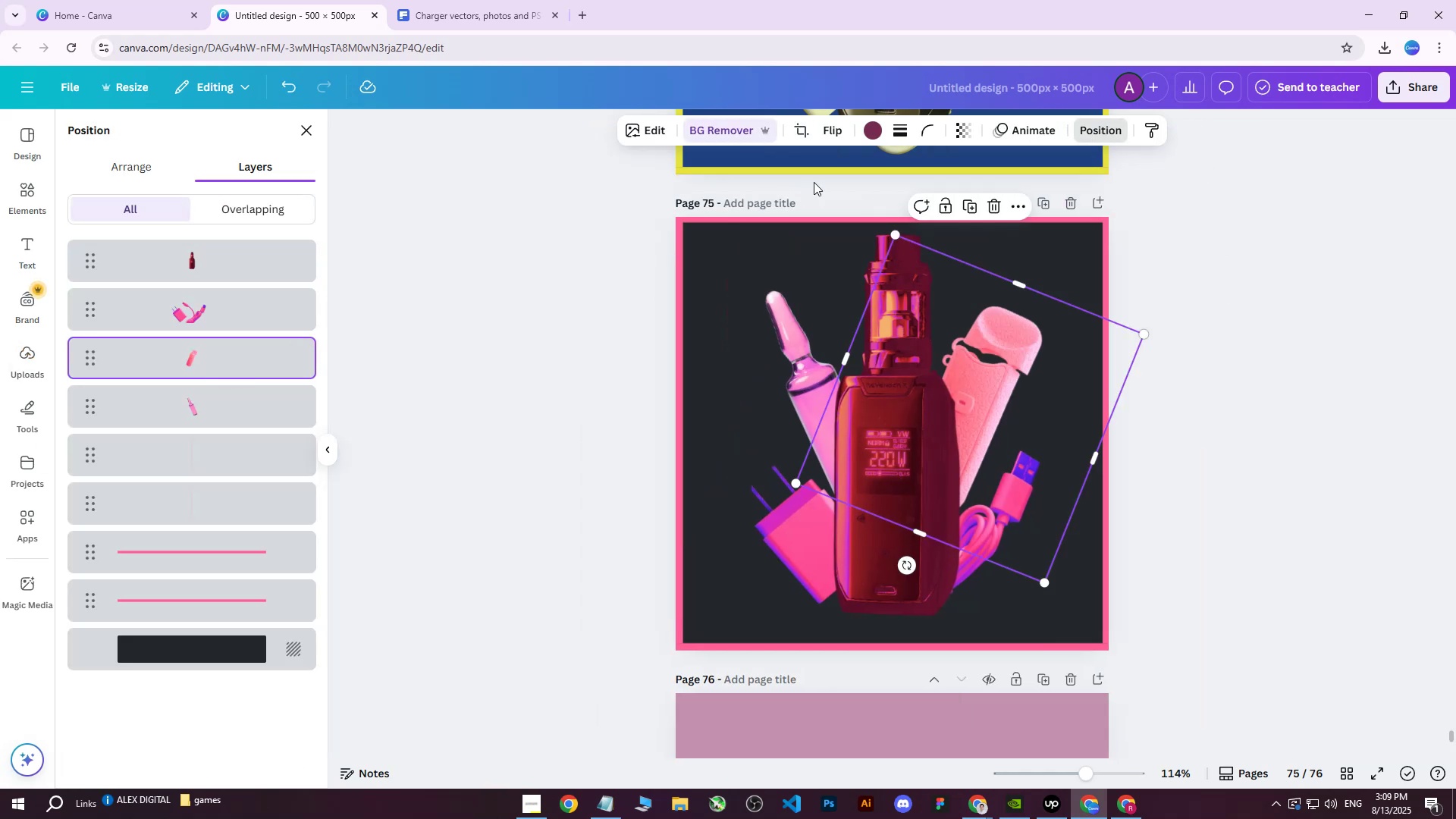 
left_click([888, 135])
 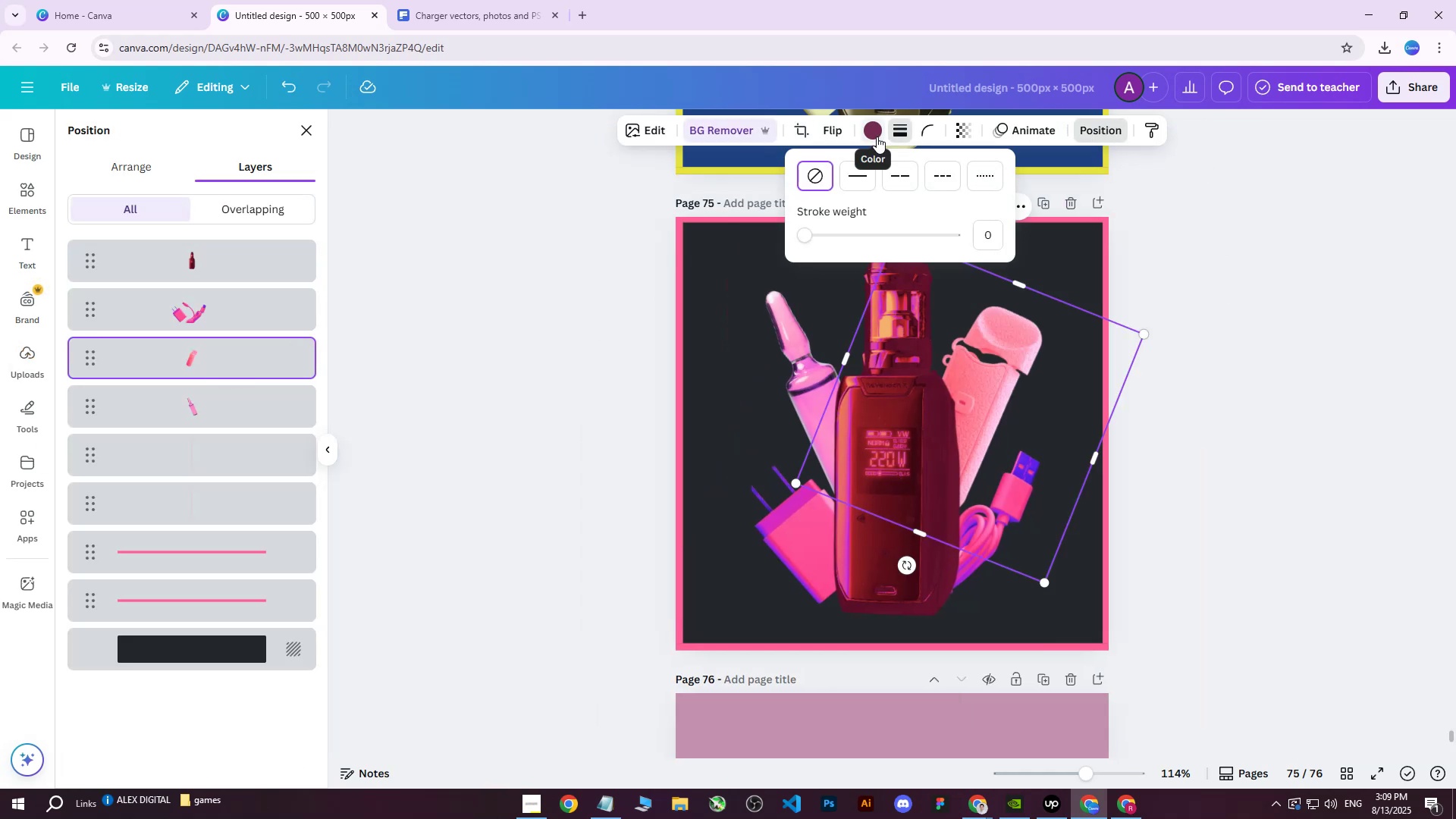 
left_click([877, 131])
 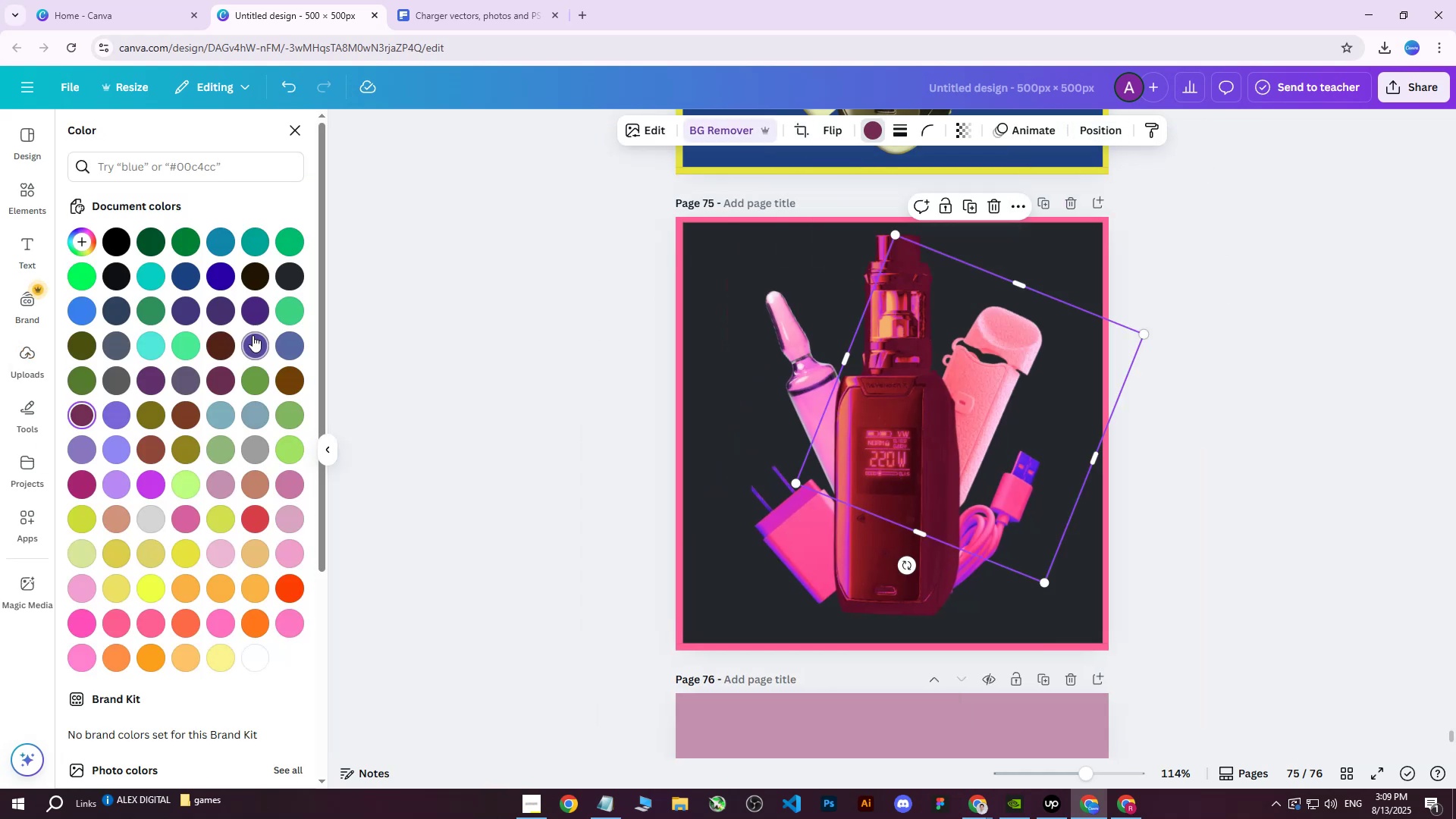 
left_click([253, 335])
 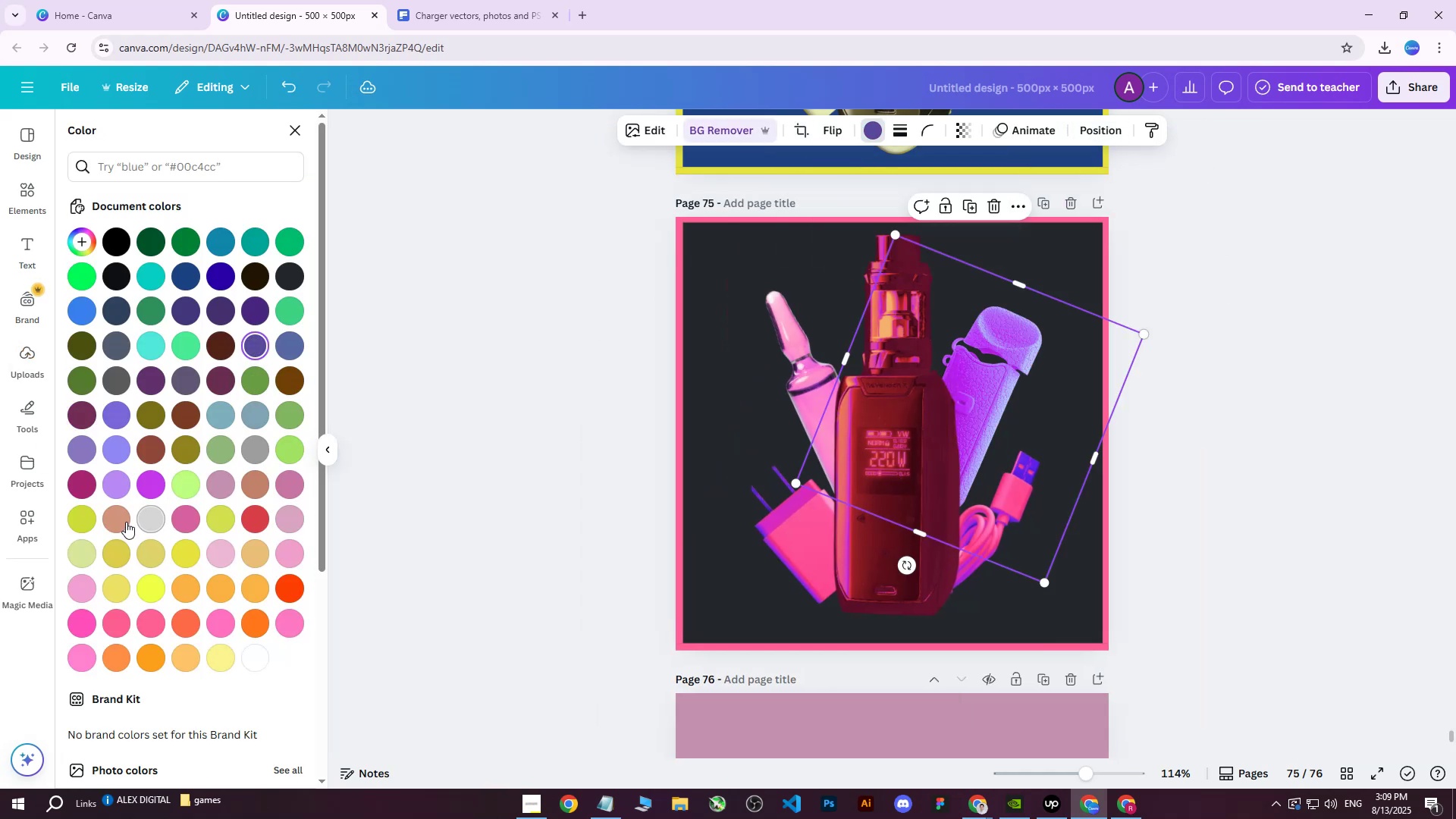 
double_click([151, 483])
 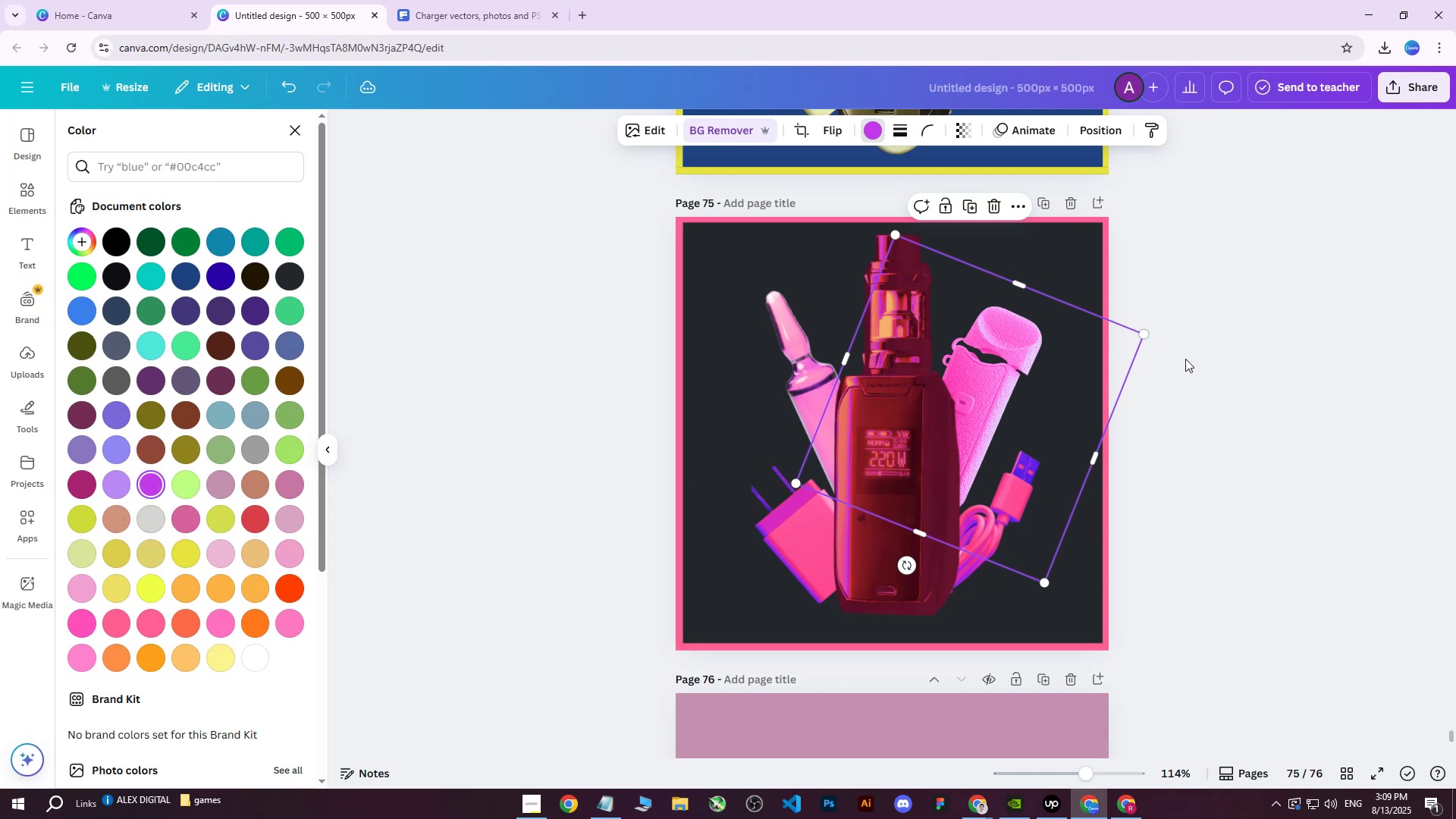 
left_click([870, 544])
 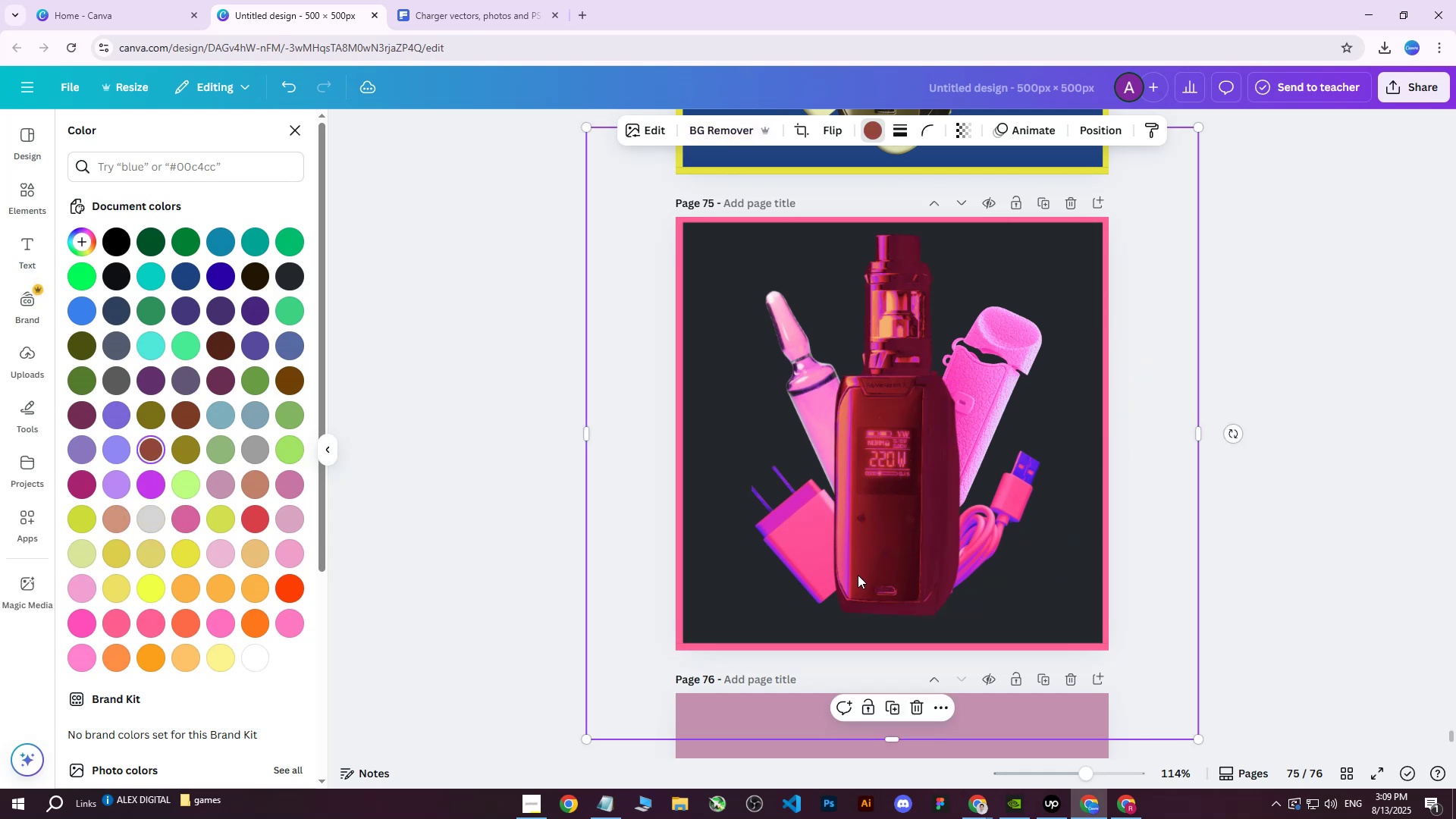 
left_click([847, 607])
 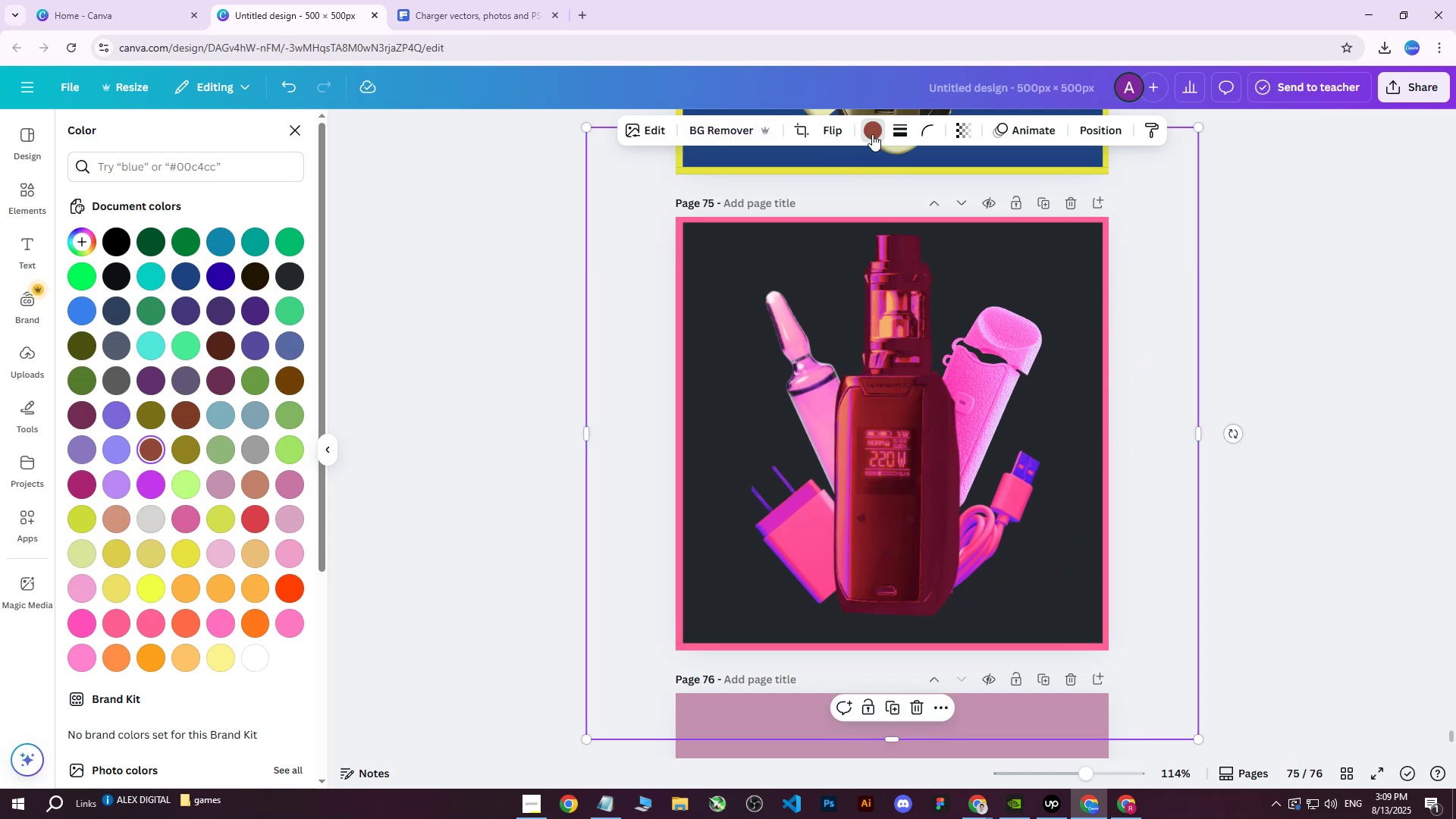 
double_click([872, 134])
 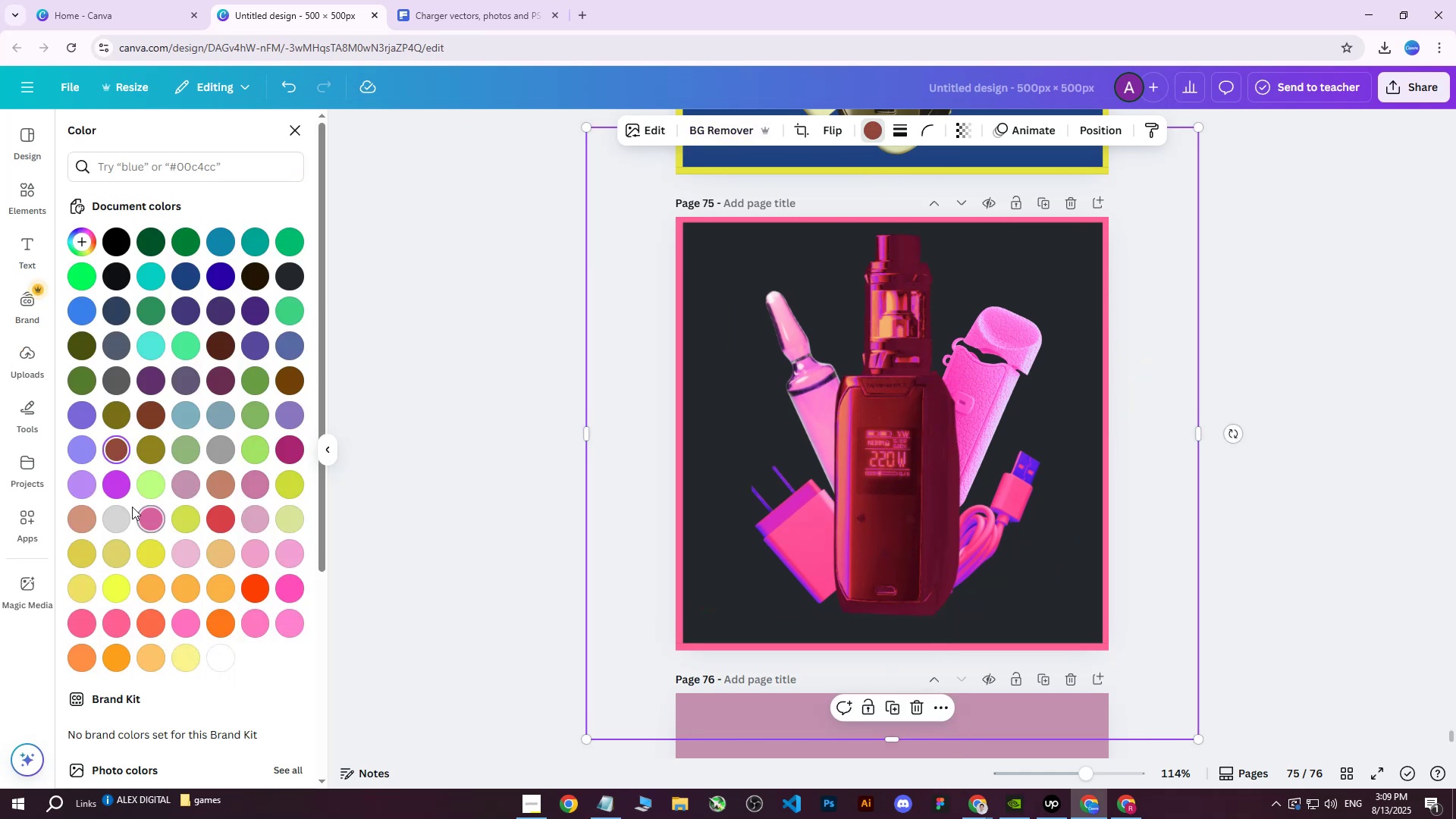 
left_click([110, 484])
 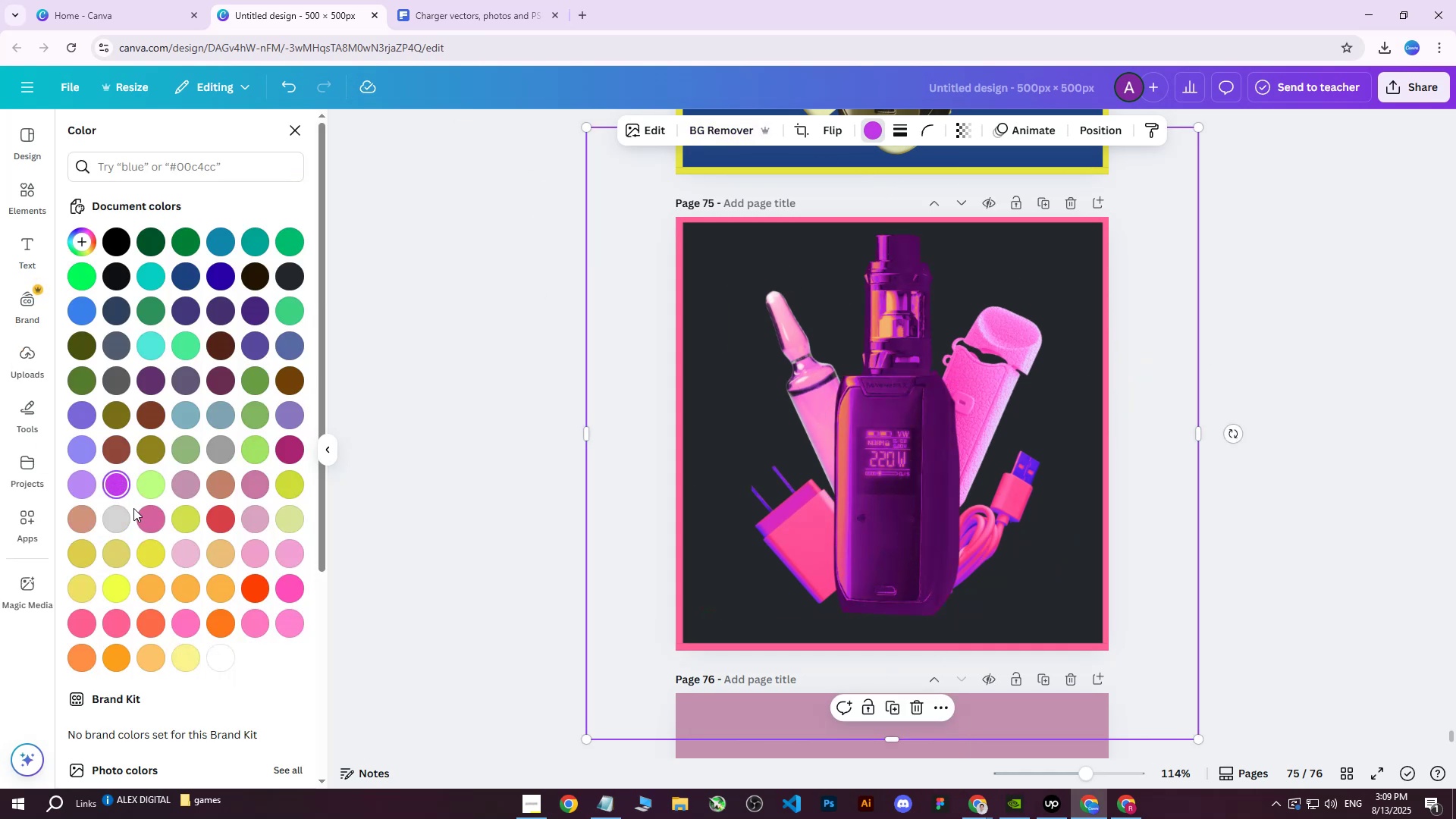 
left_click([152, 519])
 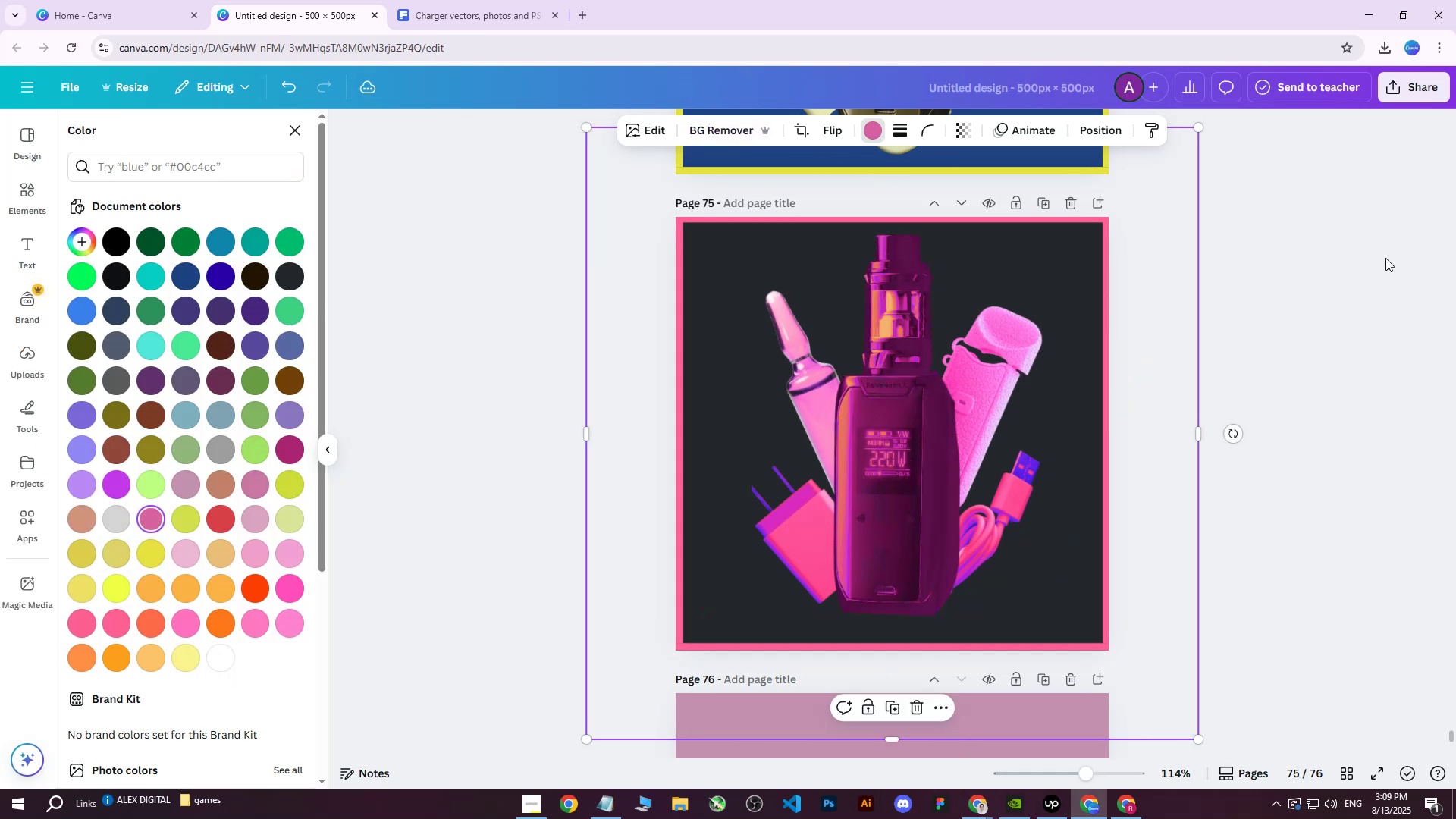 
double_click([1348, 261])
 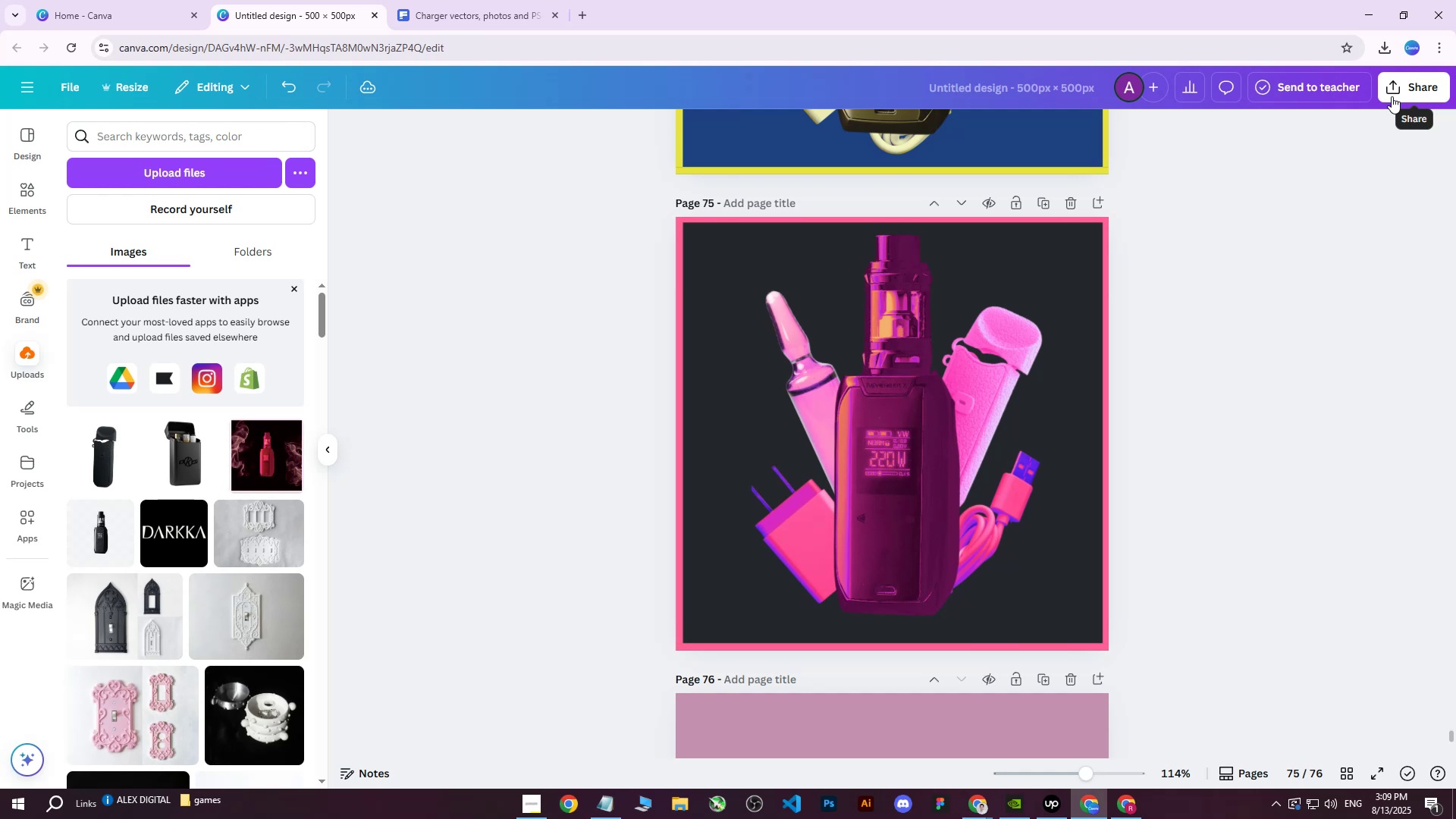 
left_click([1392, 96])
 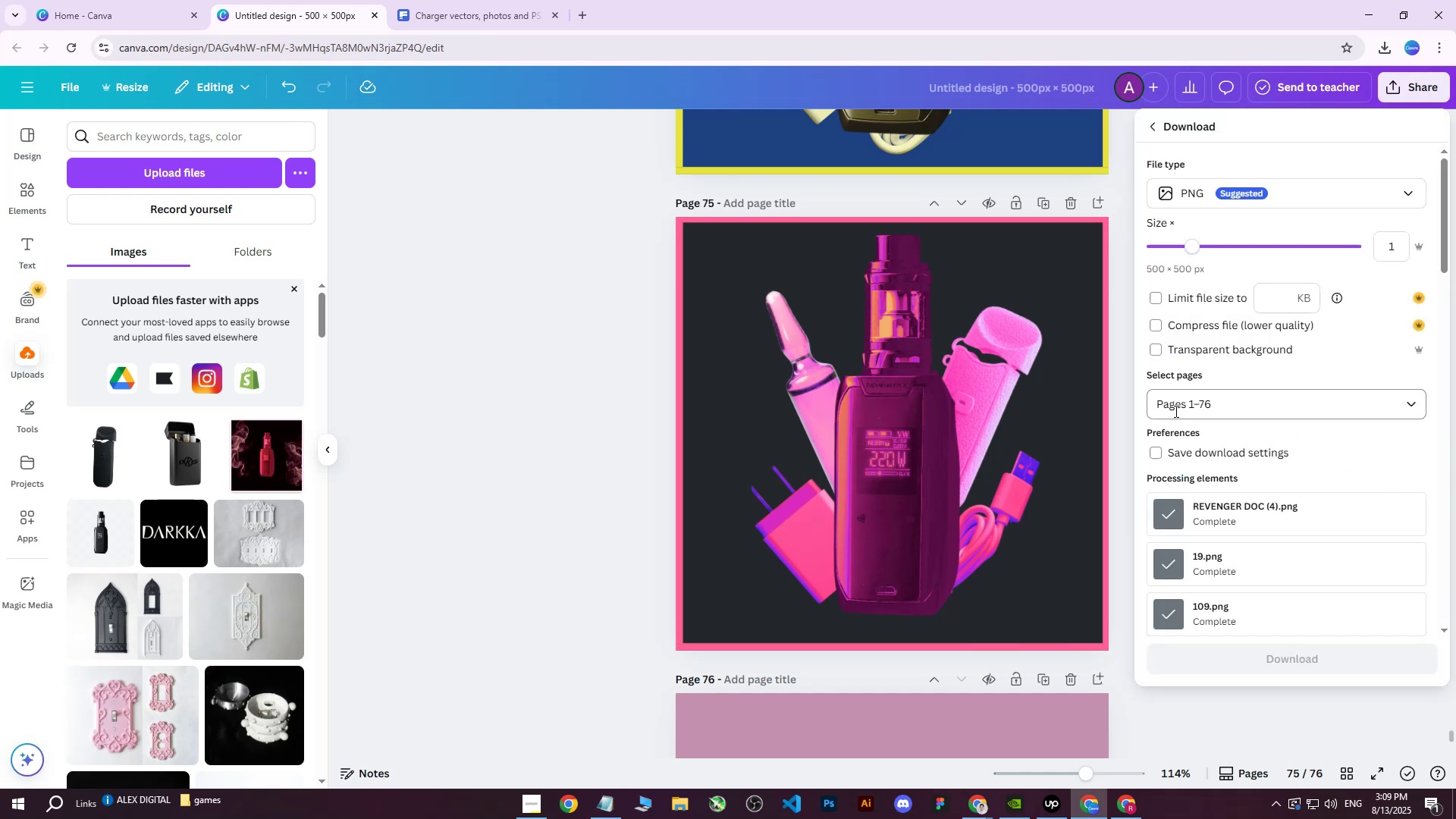 
double_click([1185, 400])
 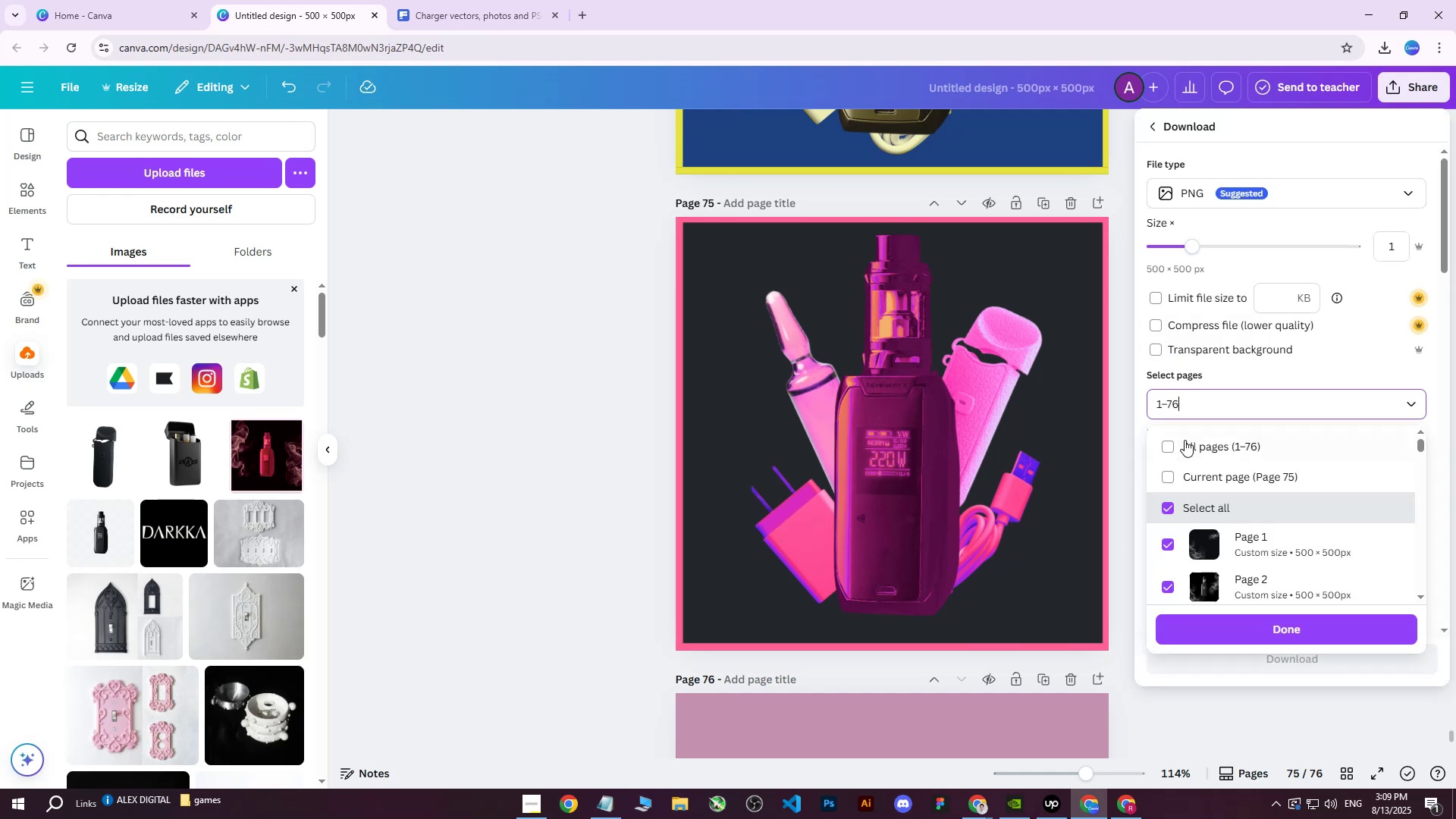 
triple_click([1183, 441])
 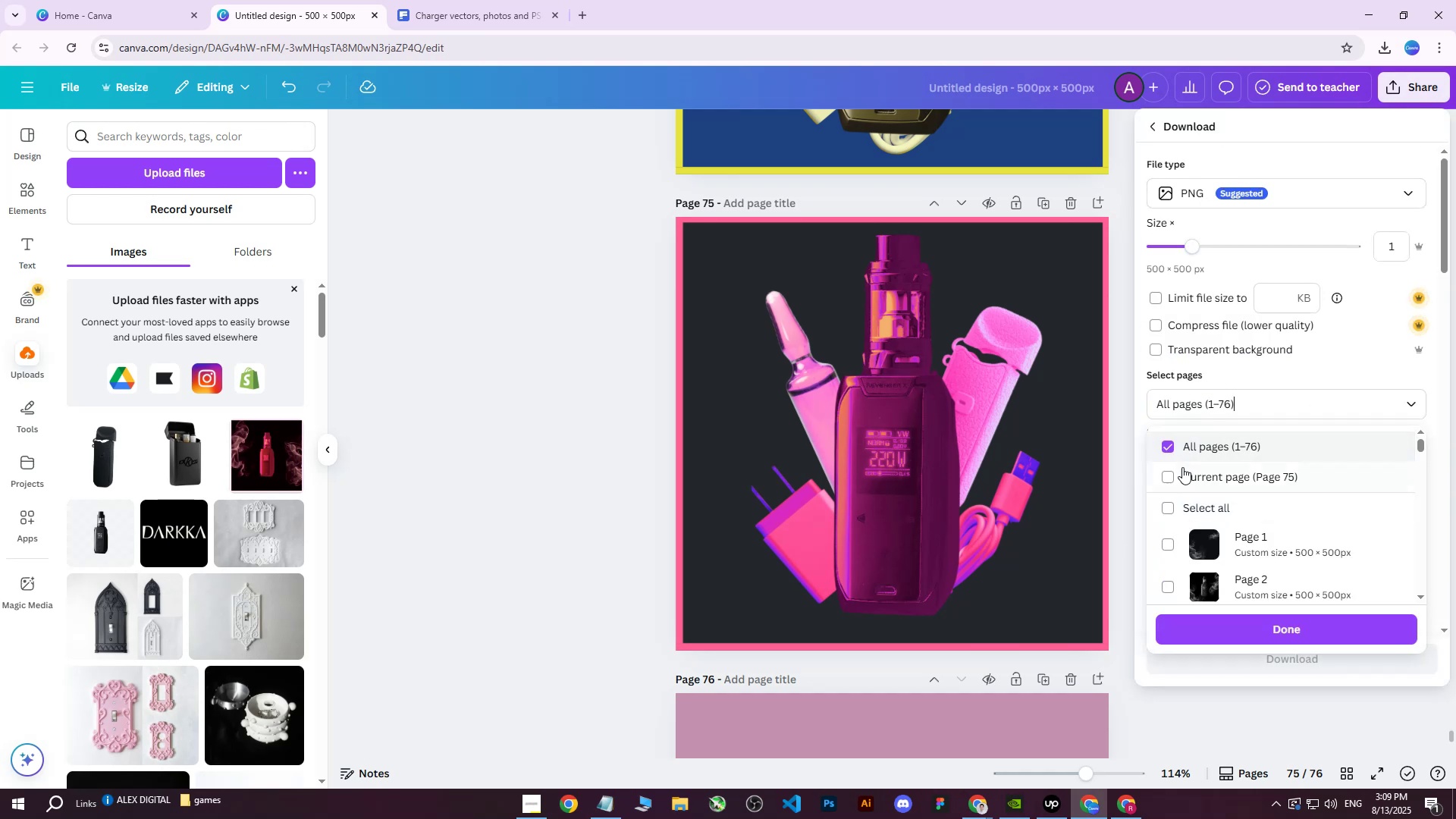 
triple_click([1182, 467])
 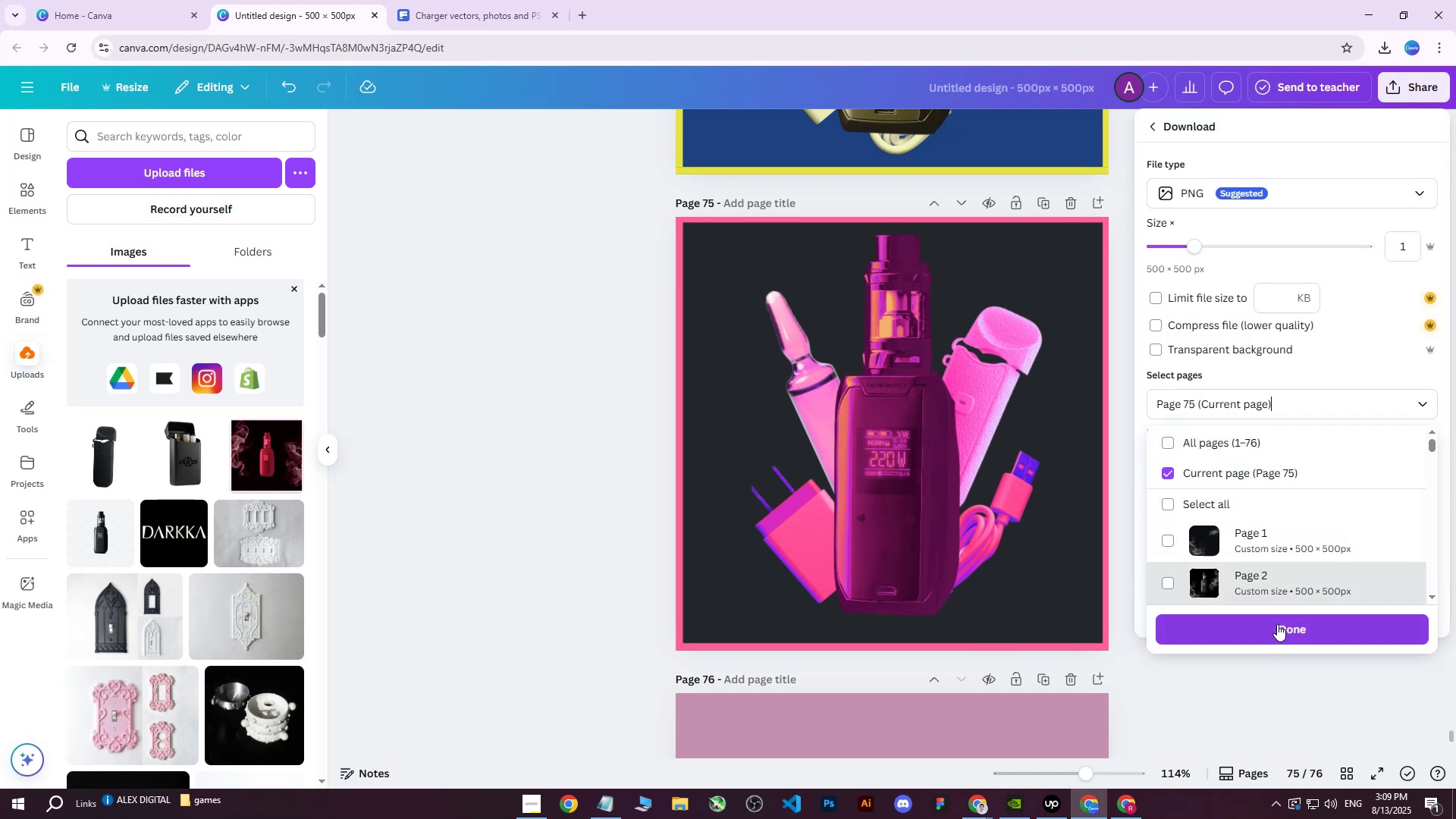 
left_click([1276, 624])
 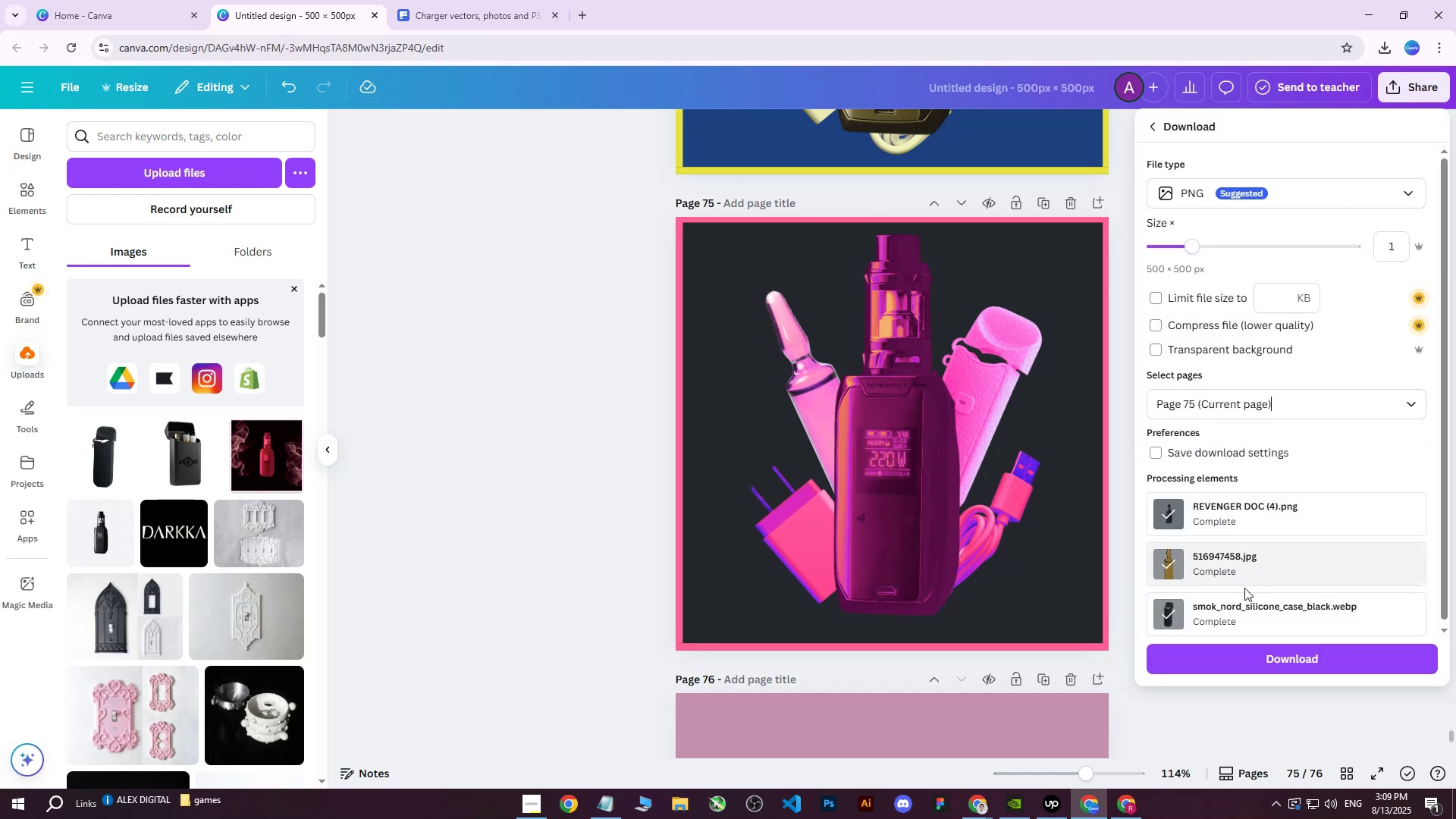 
left_click([1248, 655])
 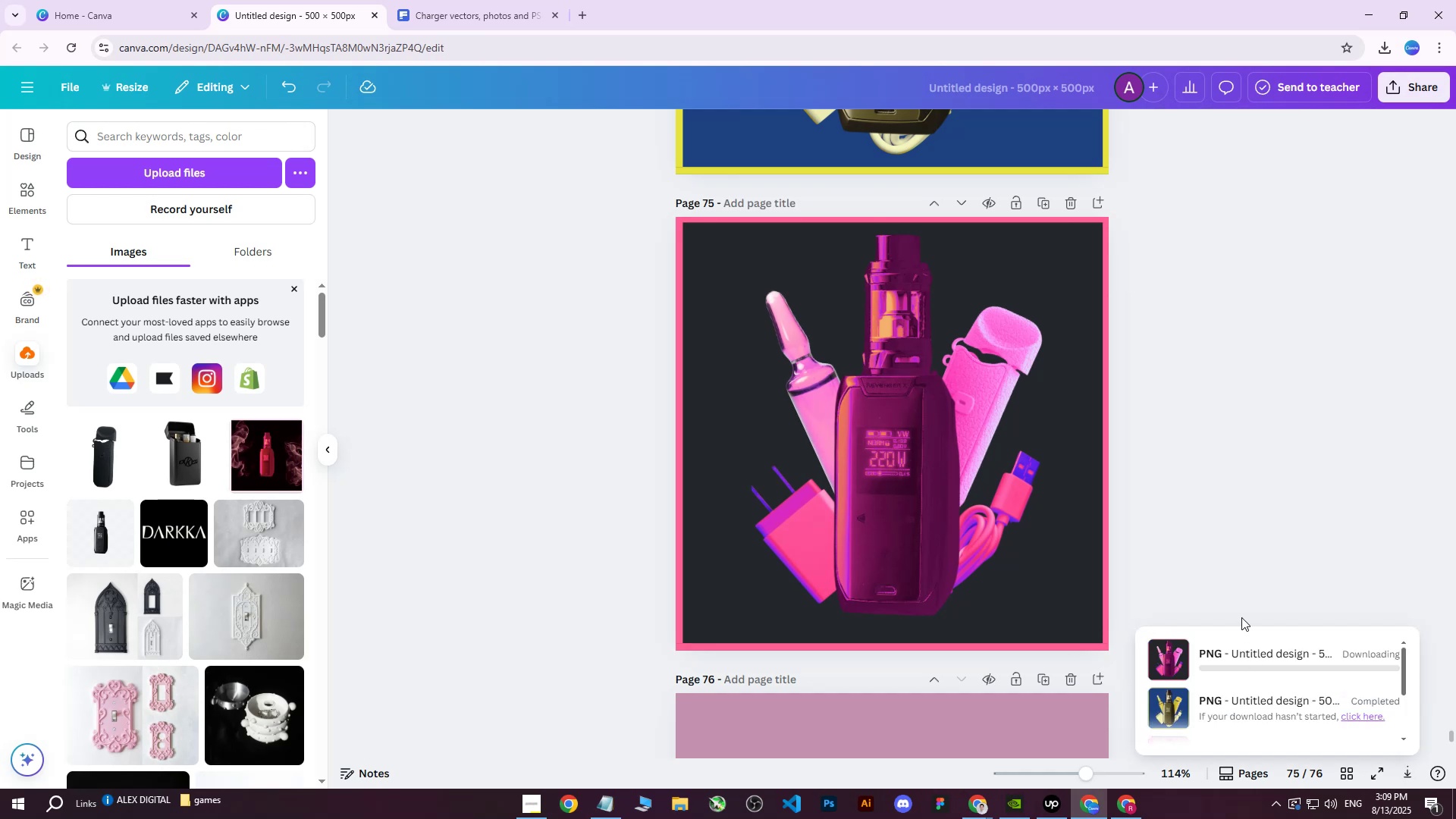 
scroll: coordinate [941, 461], scroll_direction: up, amount: 5.0
 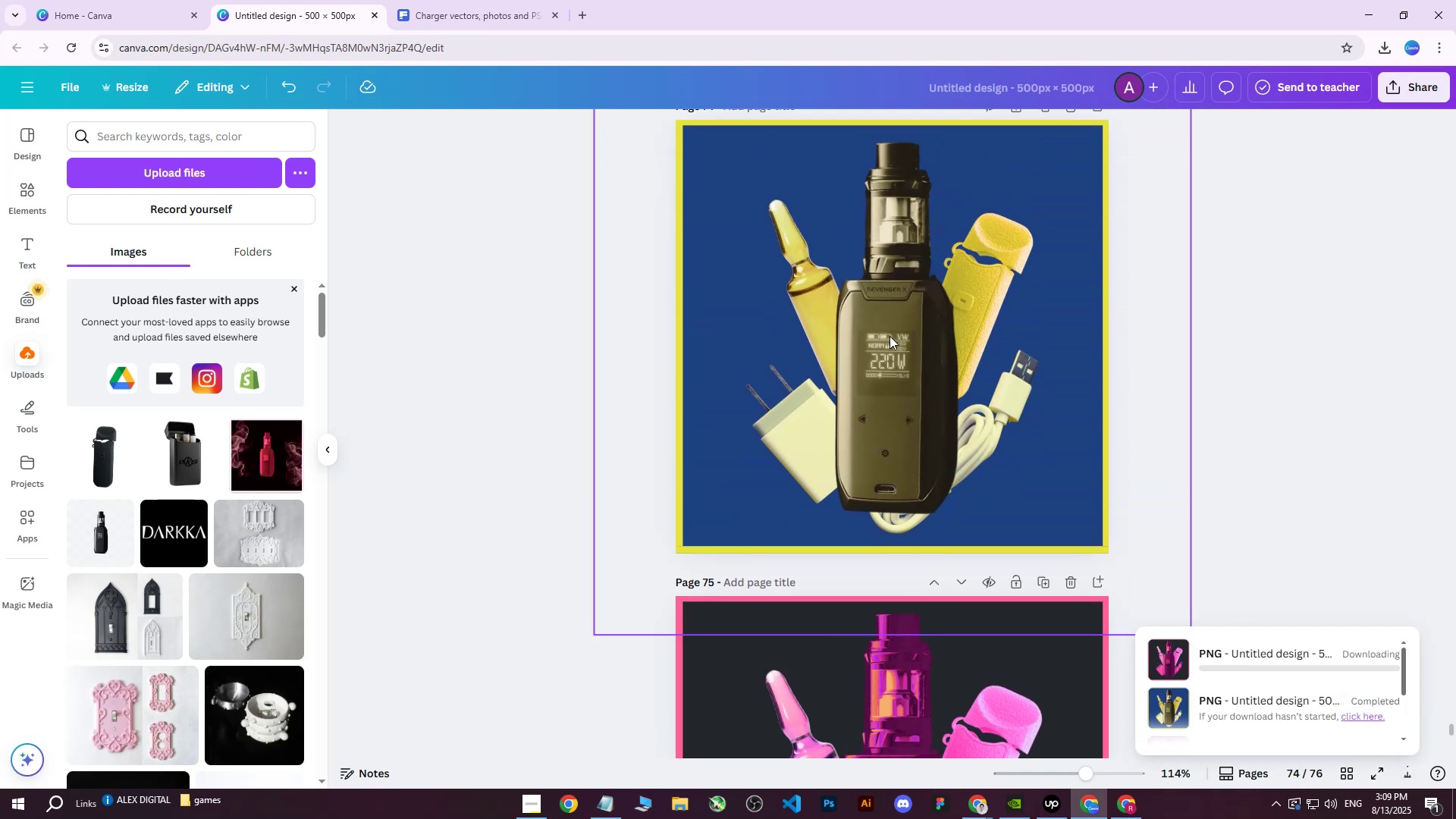 
left_click([891, 334])
 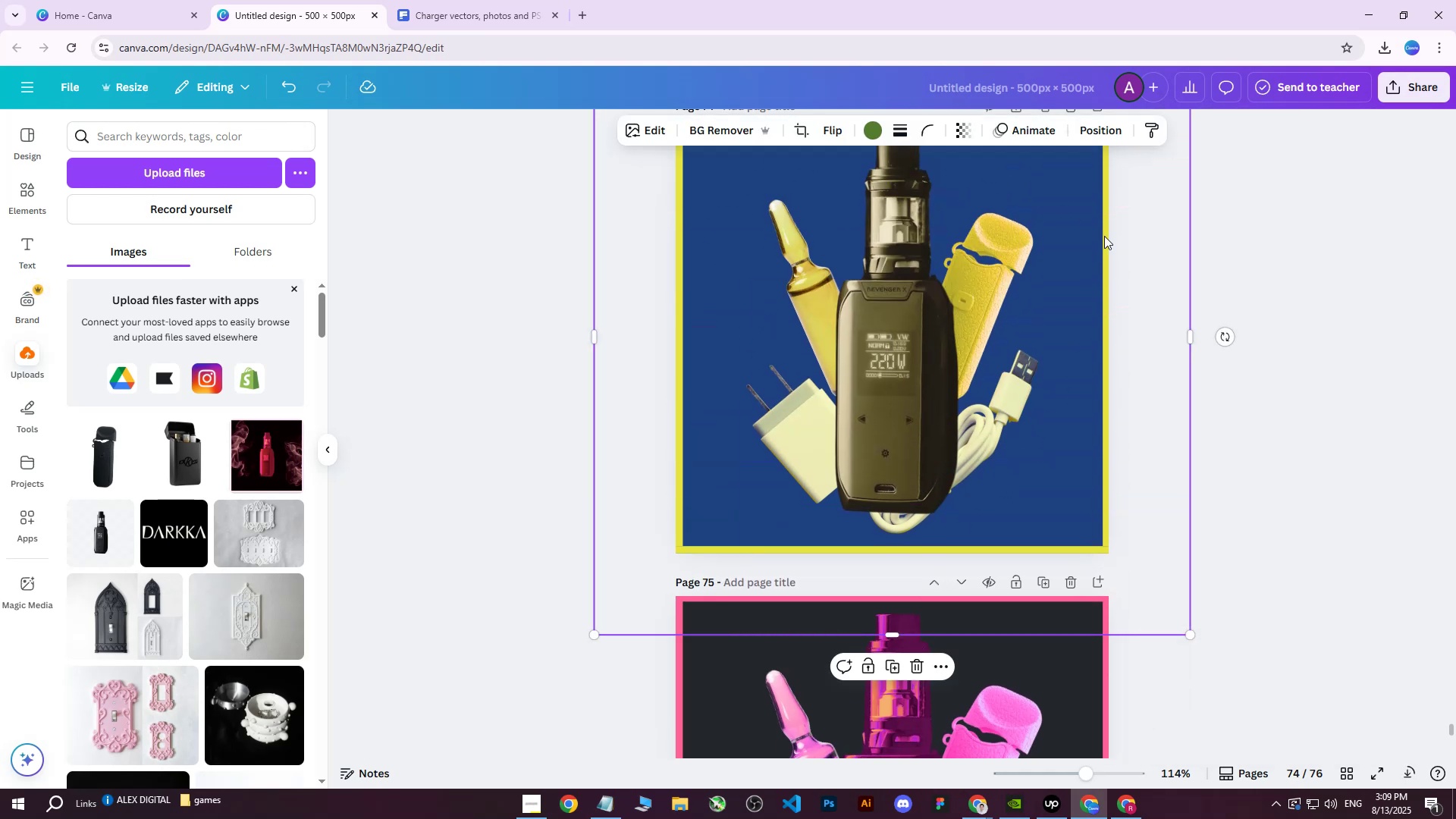 
left_click([1116, 132])
 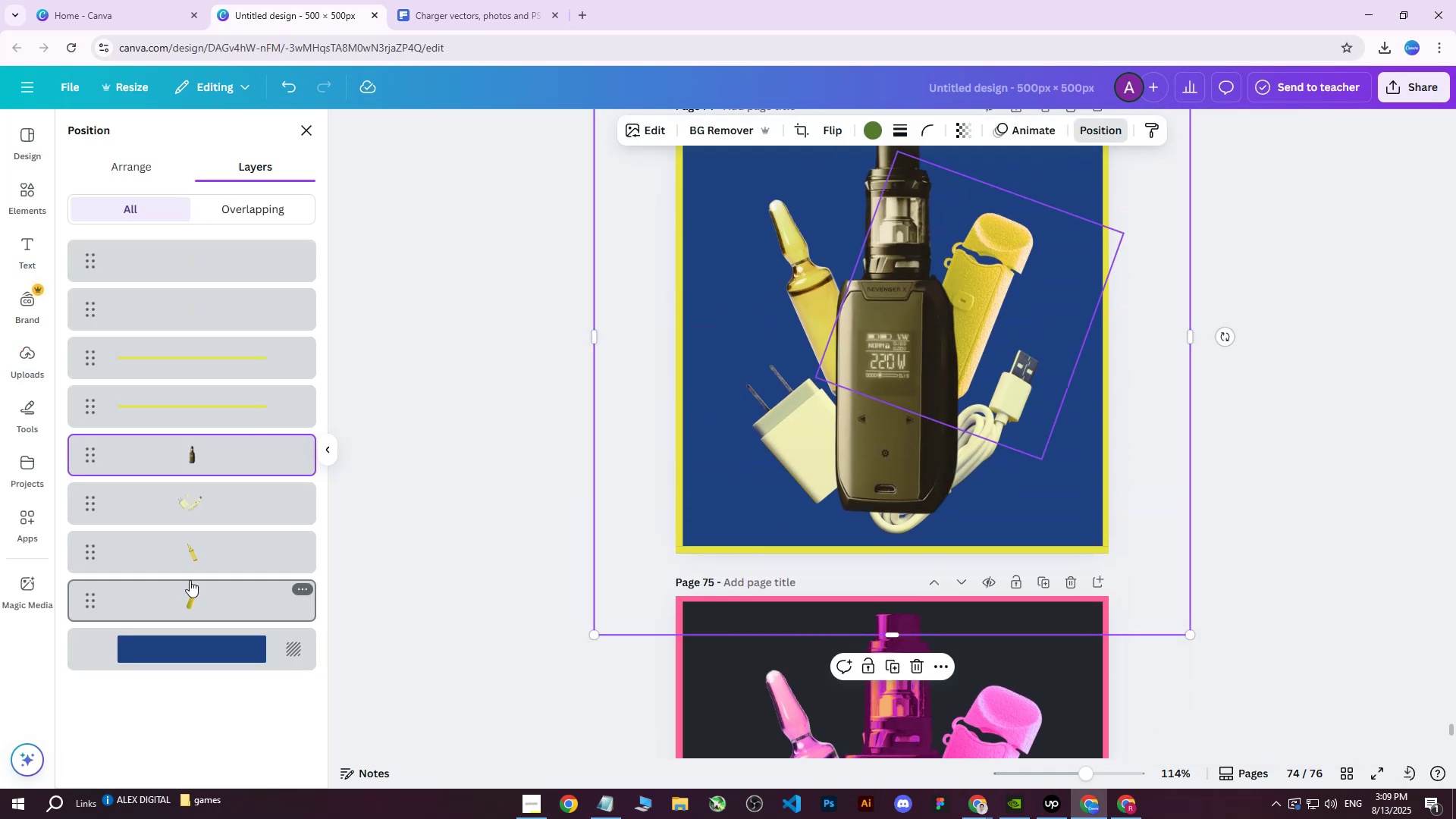 
left_click([206, 510])
 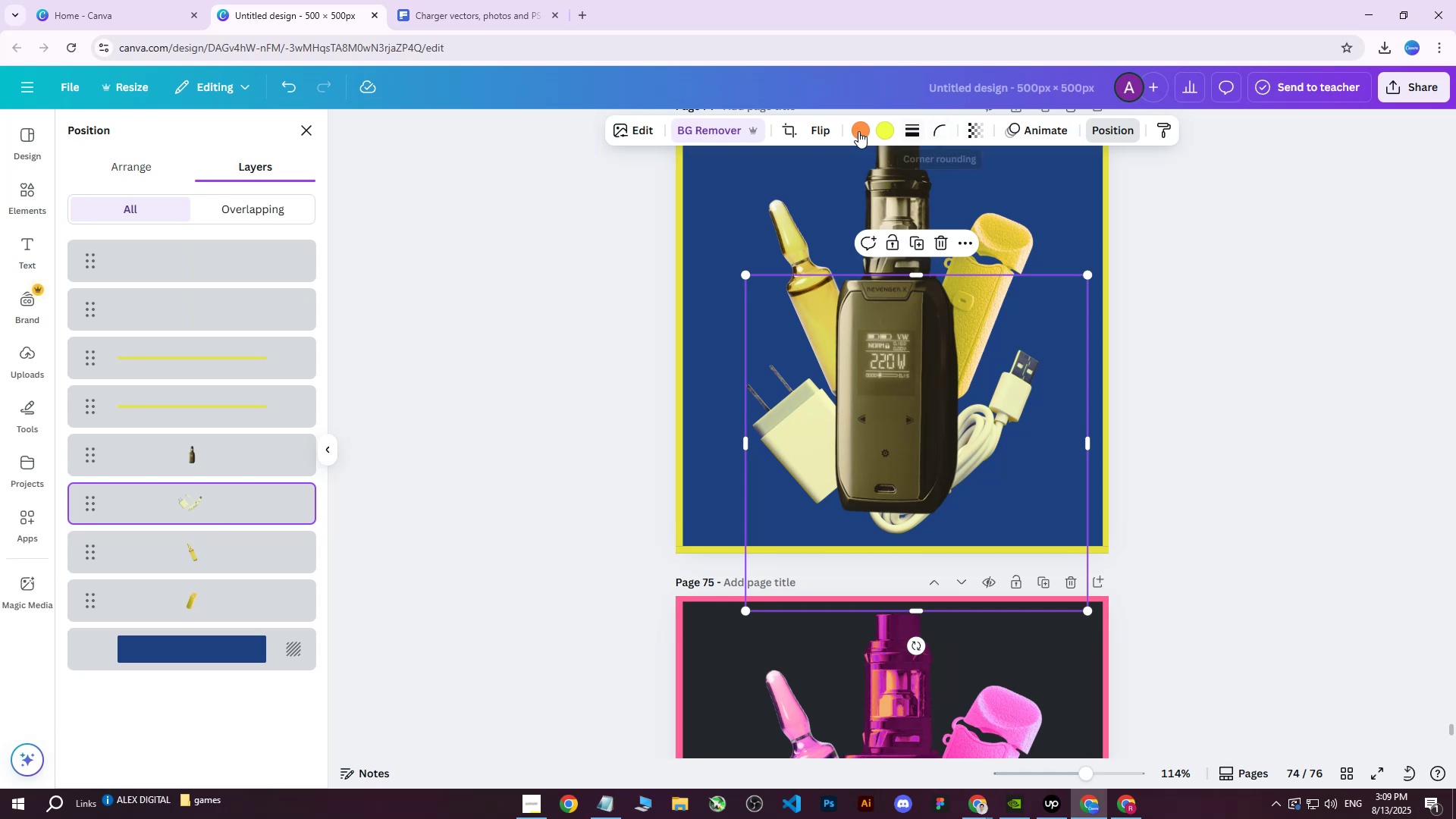 
left_click([790, 125])
 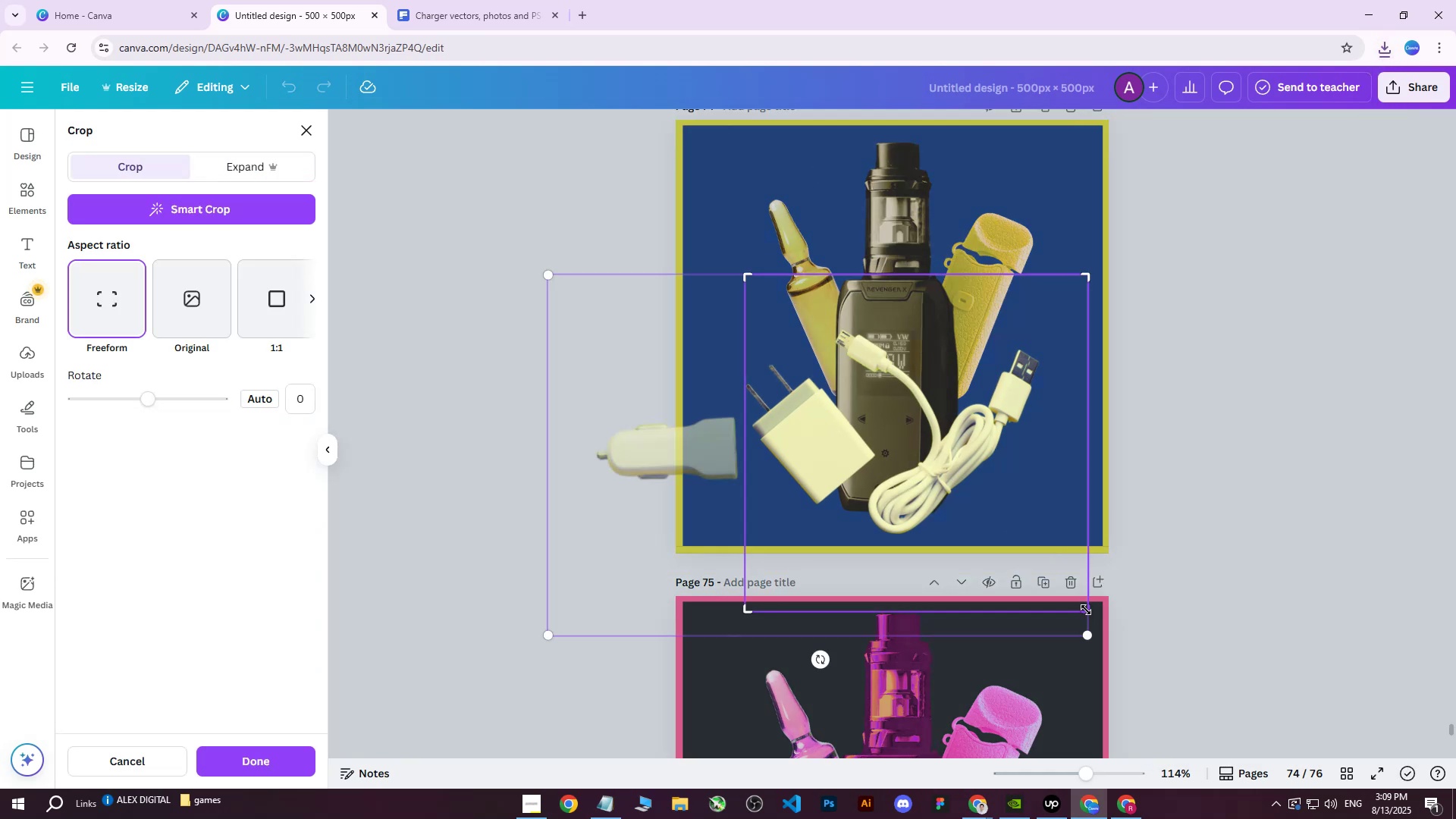 
left_click_drag(start_coordinate=[1086, 610], to_coordinate=[1090, 507])
 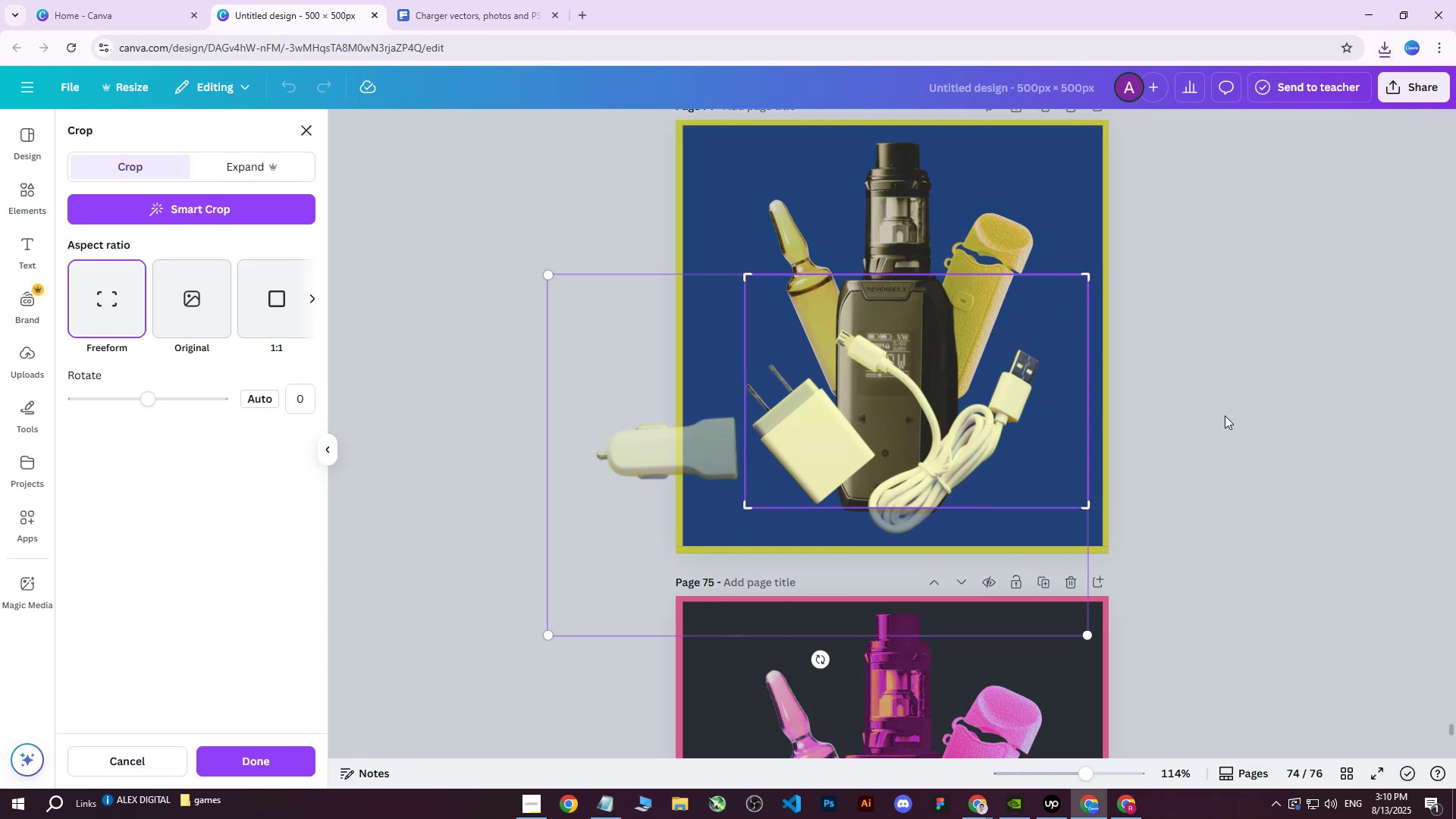 
left_click([1225, 416])
 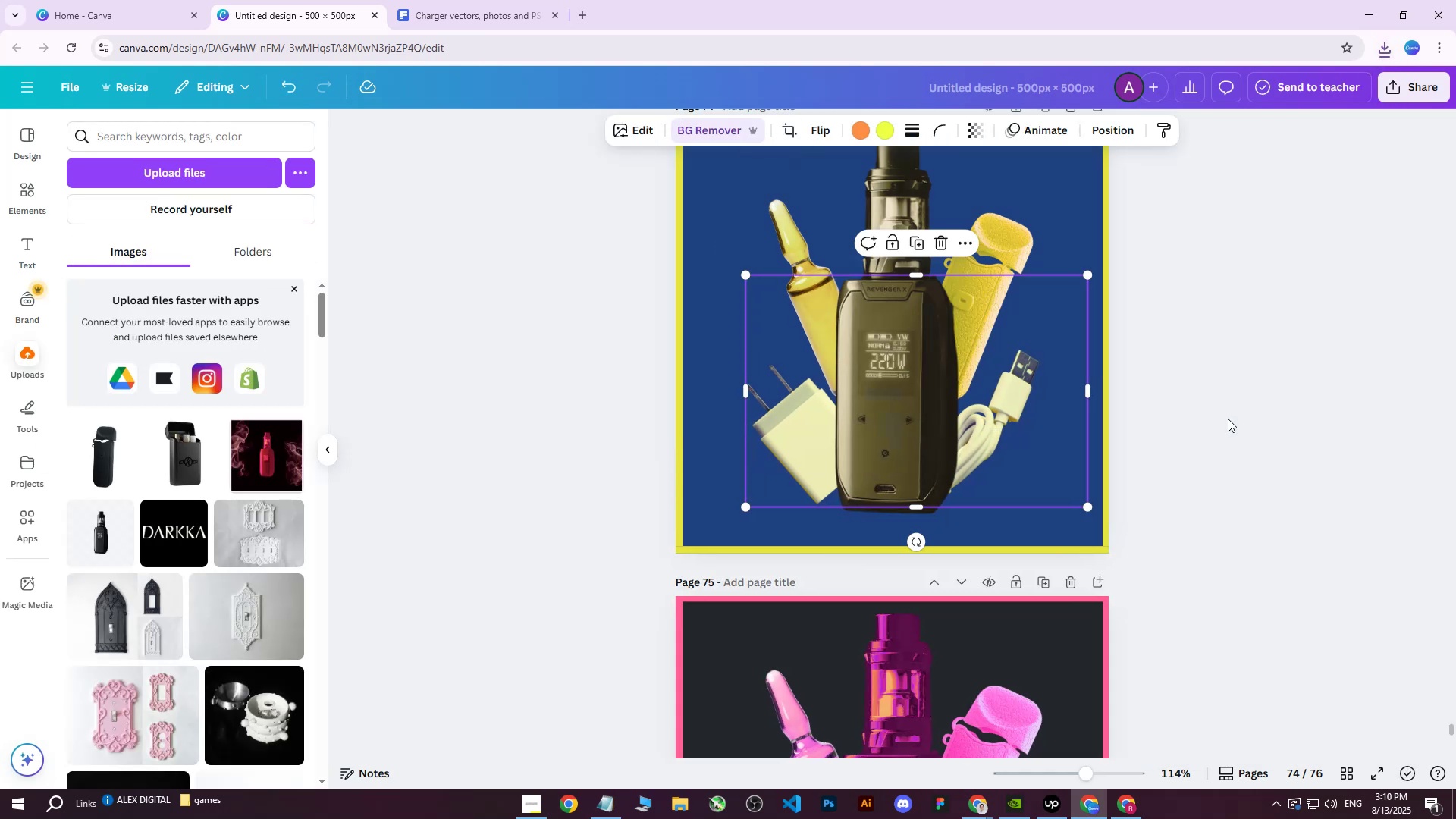 
left_click([1229, 415])
 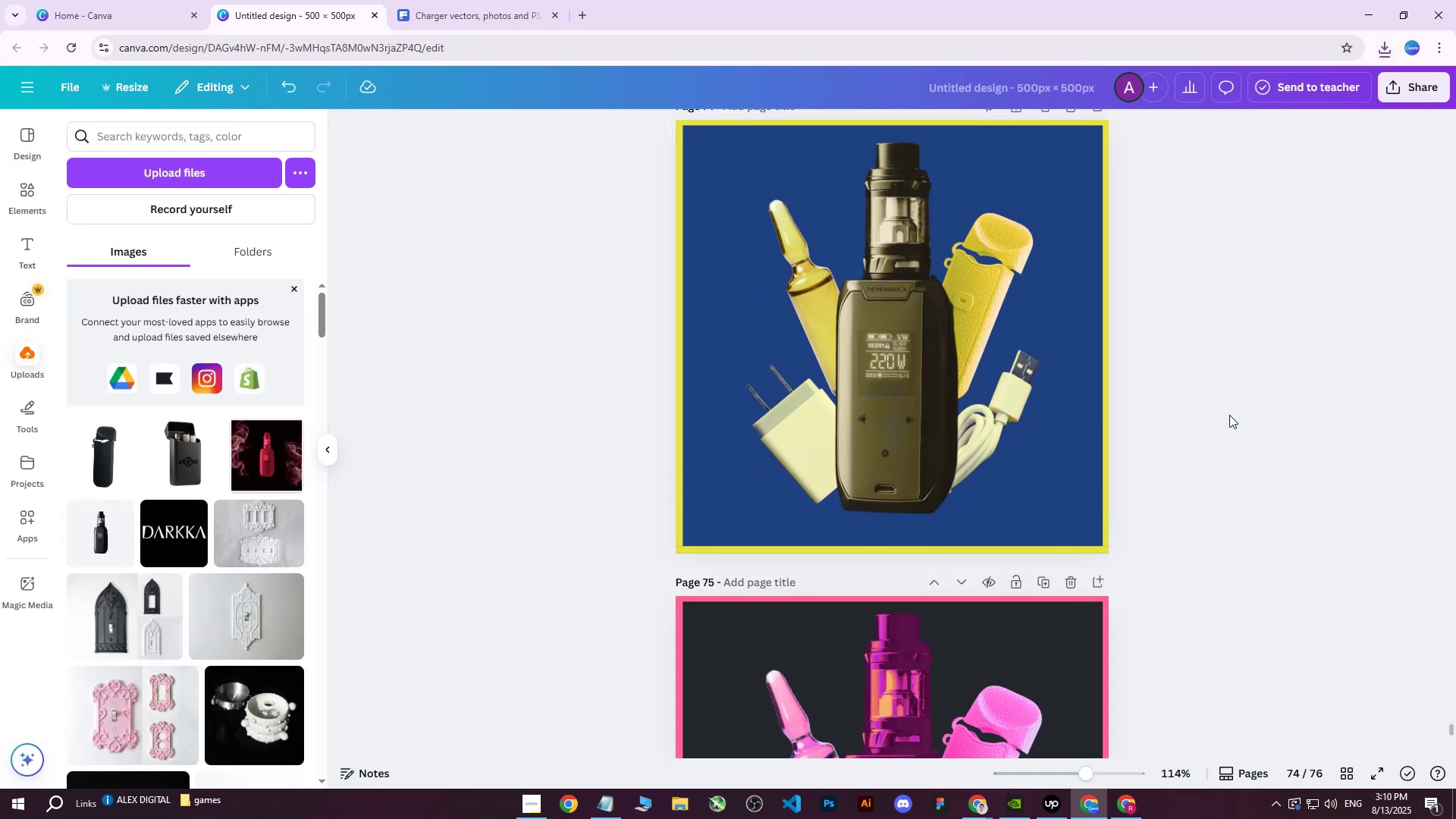 
scroll: coordinate [1049, 421], scroll_direction: up, amount: 4.0
 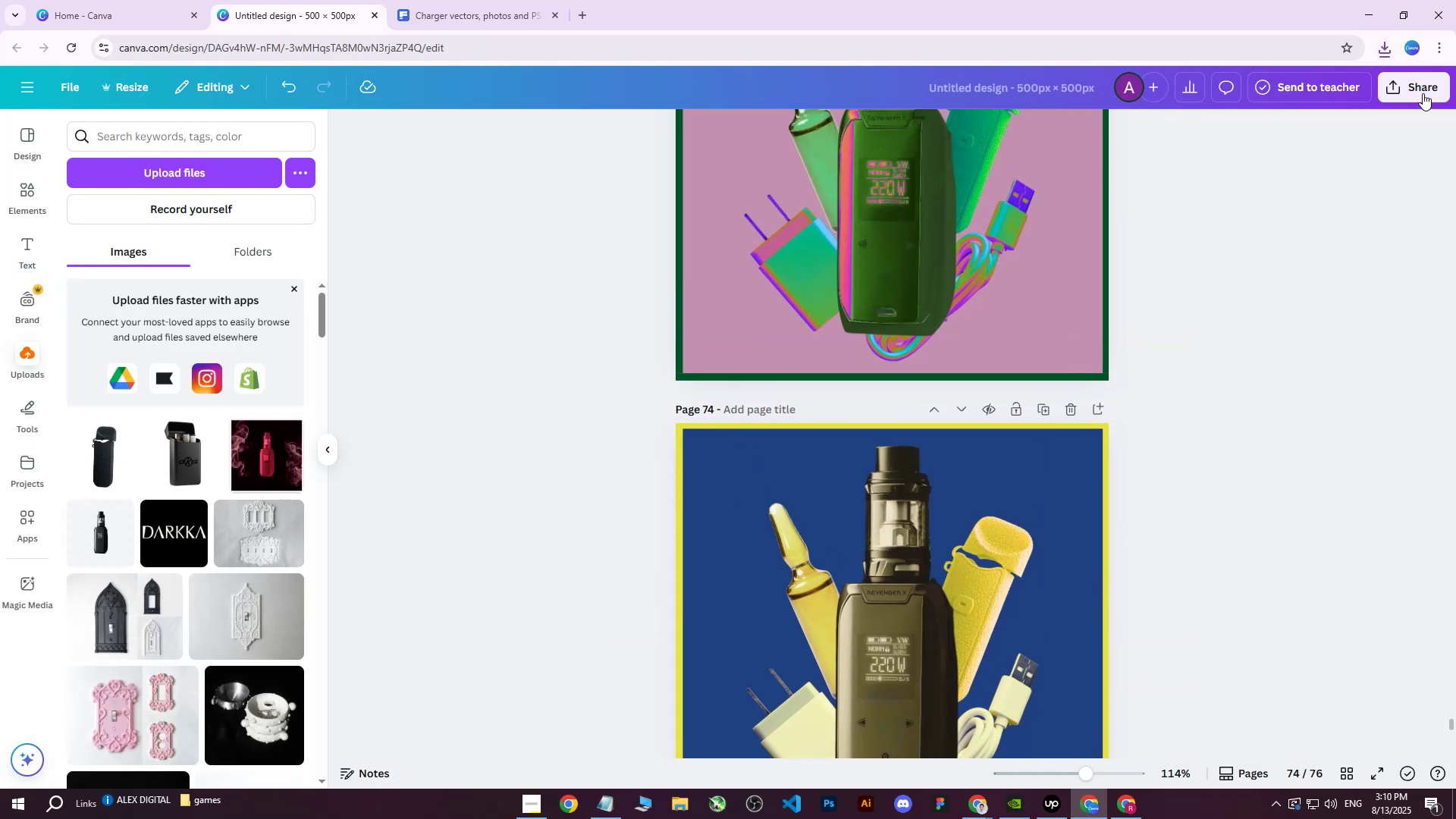 
left_click([1426, 86])
 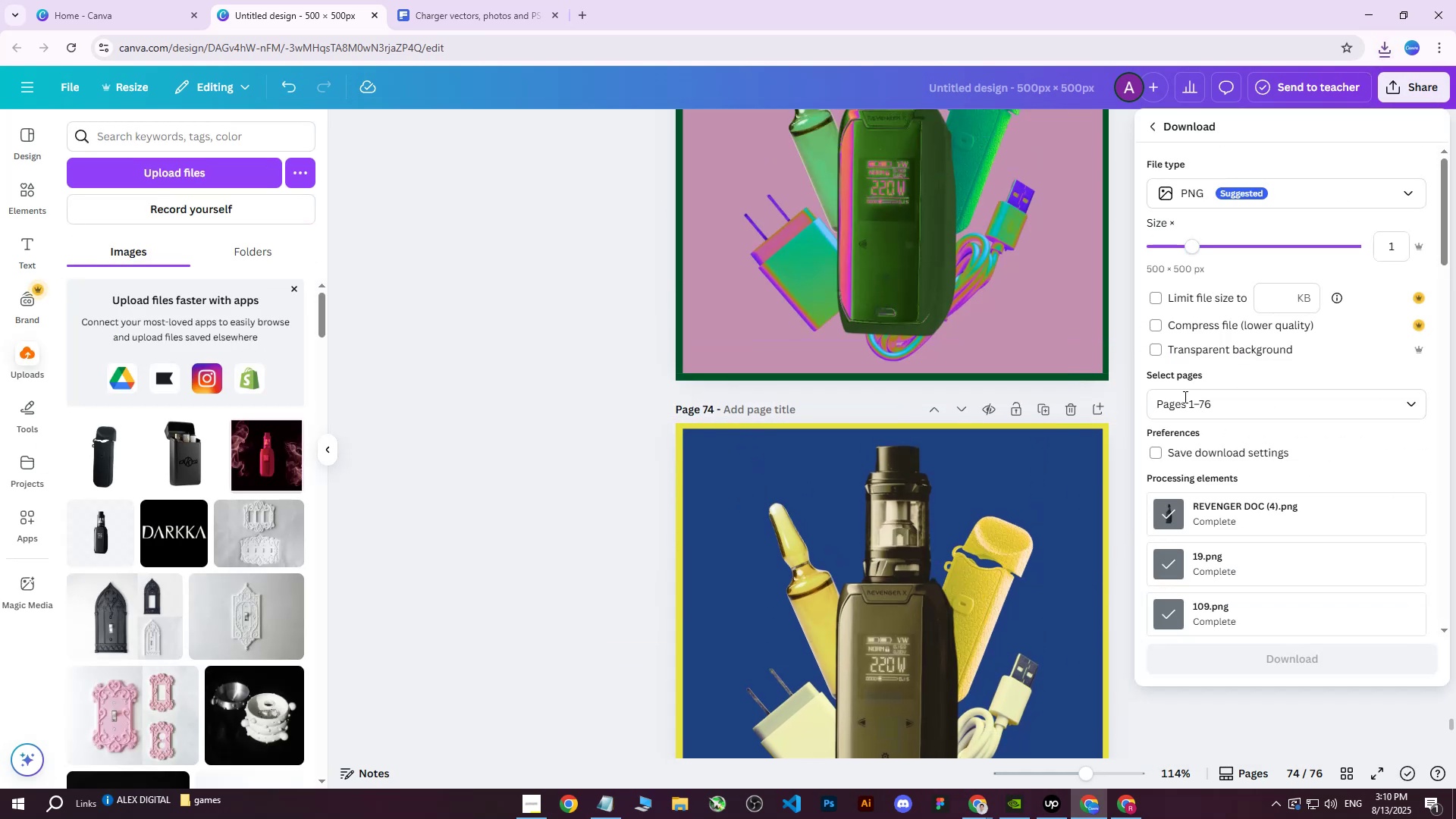 
double_click([1190, 400])
 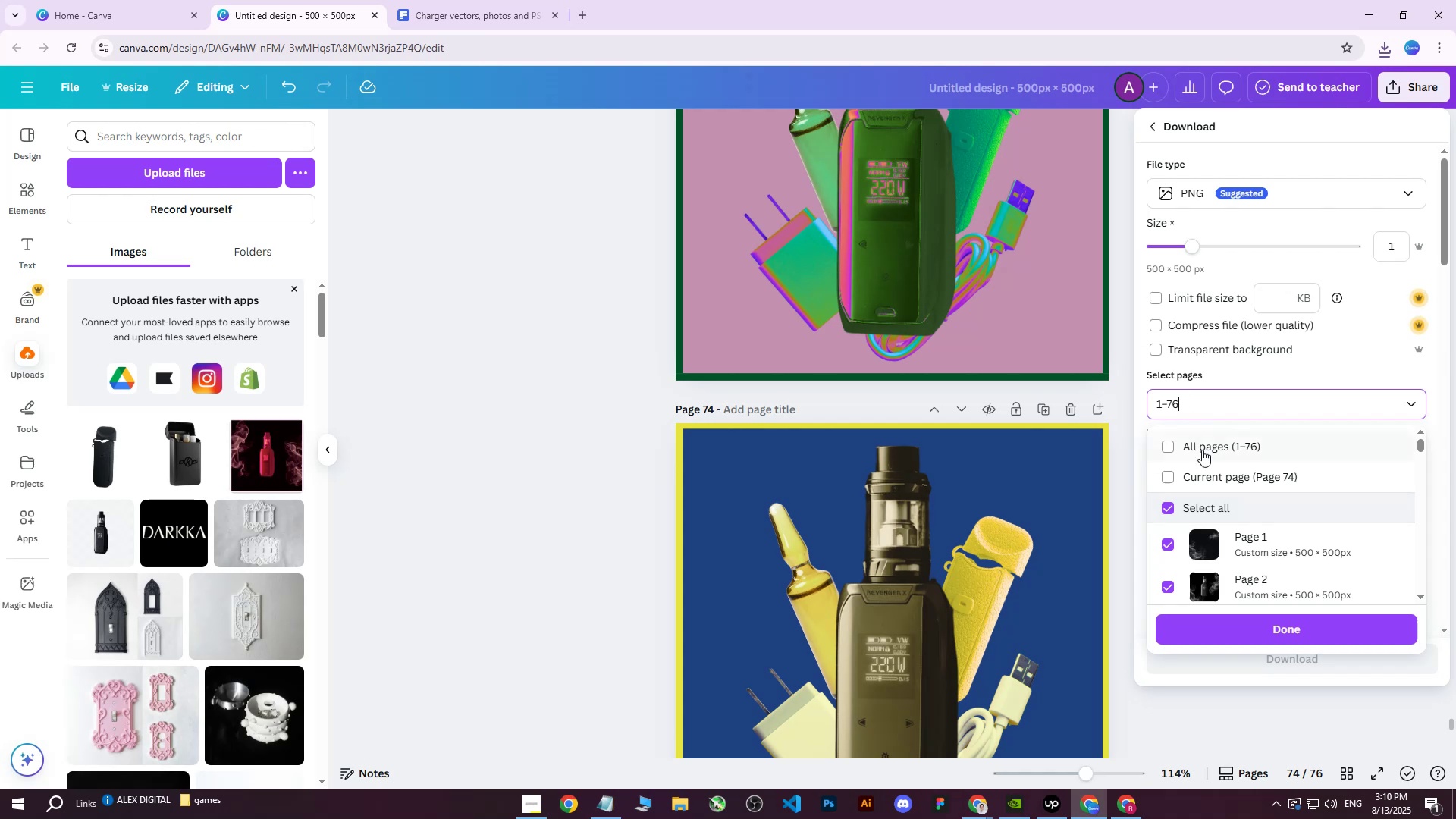 
triple_click([1202, 450])
 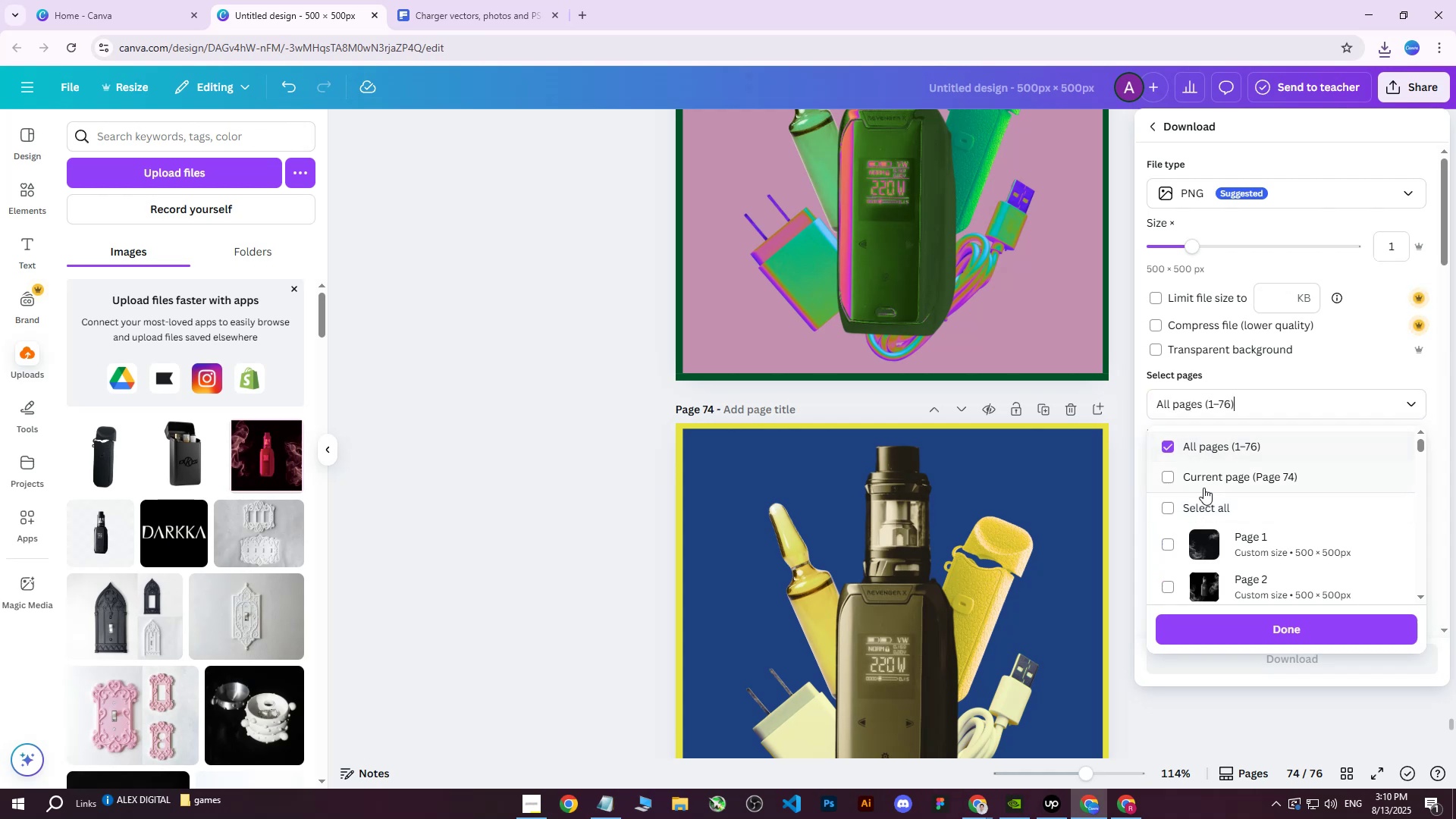 
triple_click([1203, 488])
 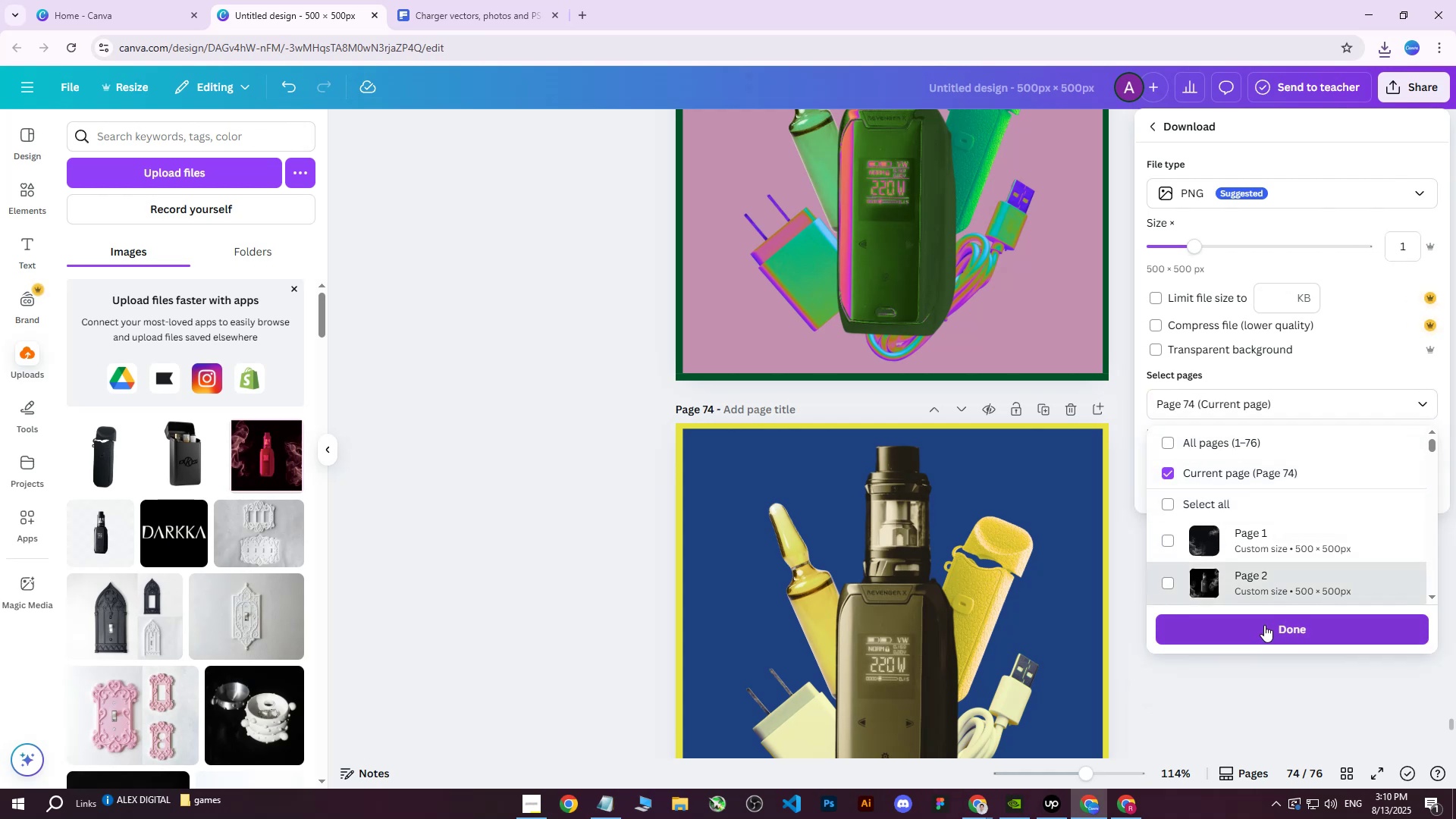 
left_click([1263, 623])
 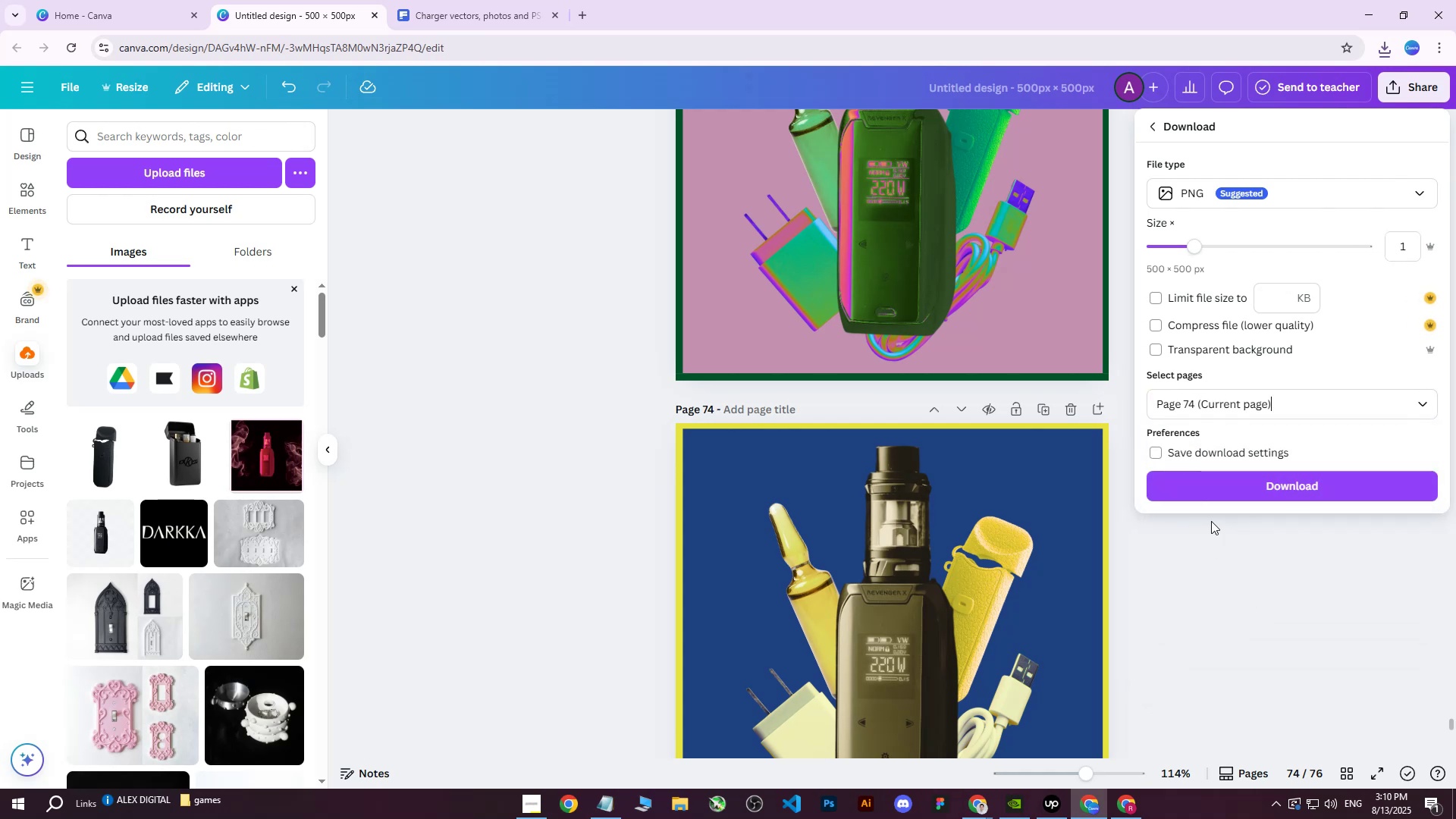 
left_click([1216, 497])
 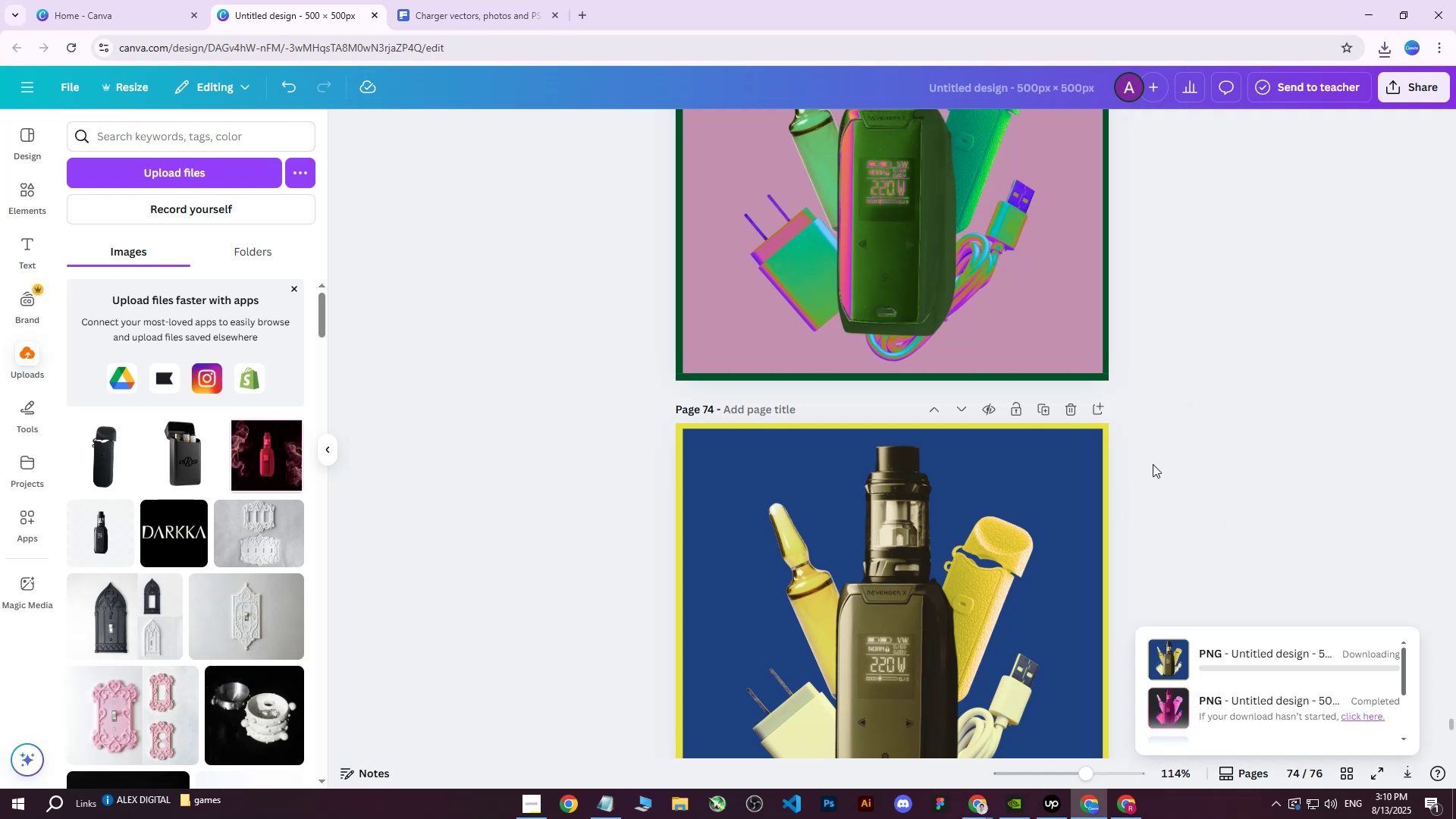 
scroll: coordinate [1245, 413], scroll_direction: up, amount: 4.0
 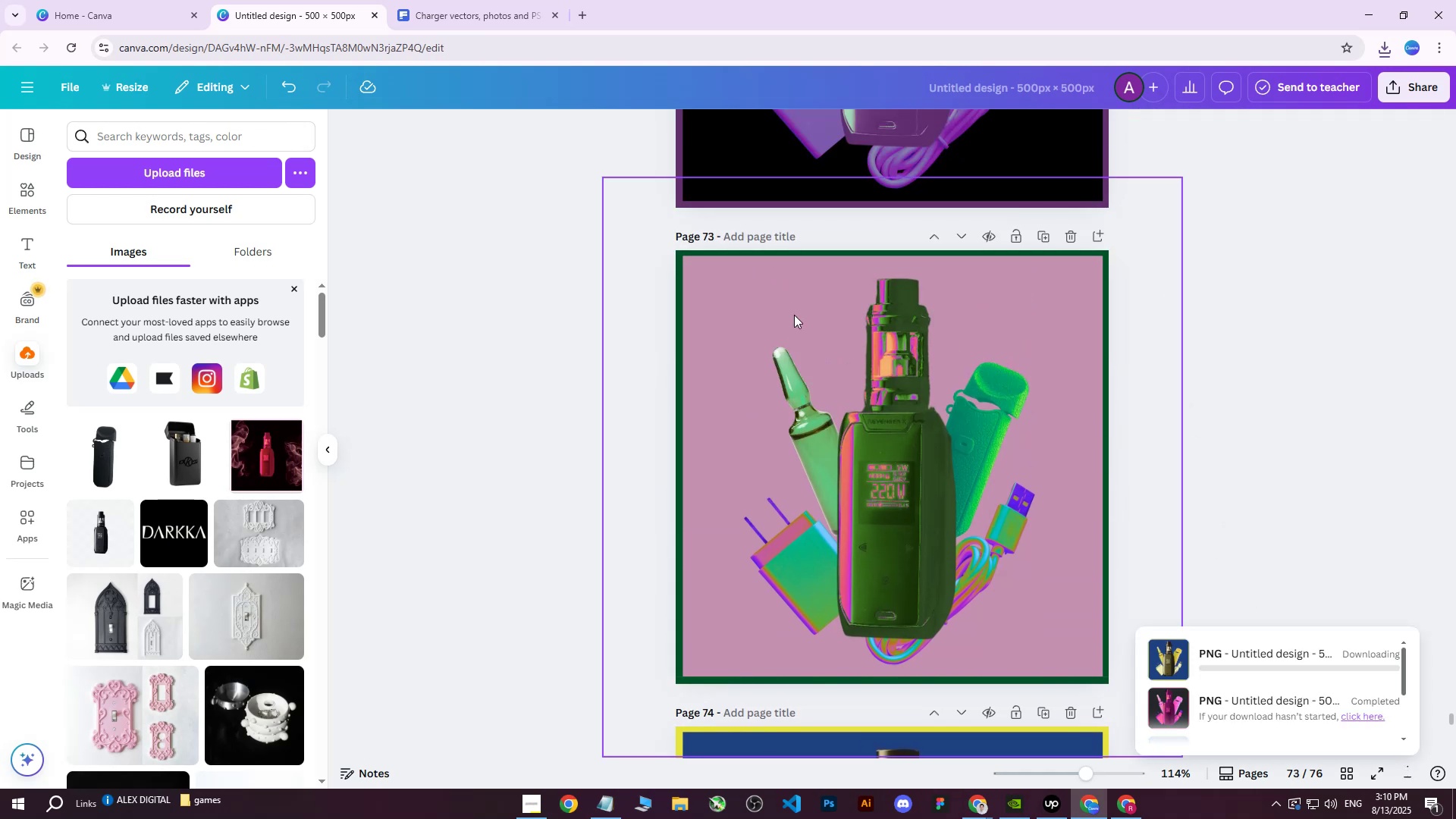 
left_click([728, 314])
 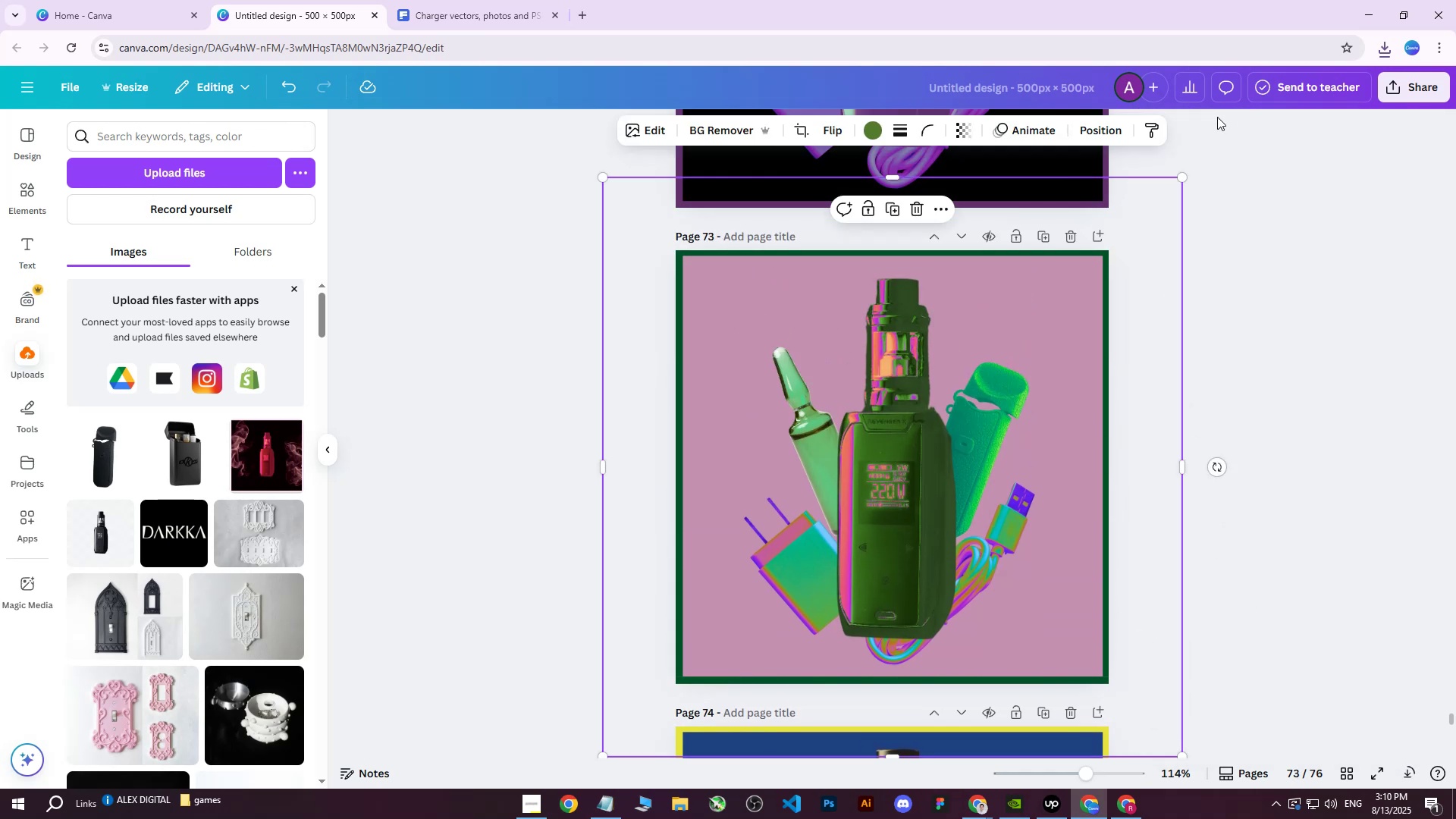 
left_click([1097, 124])
 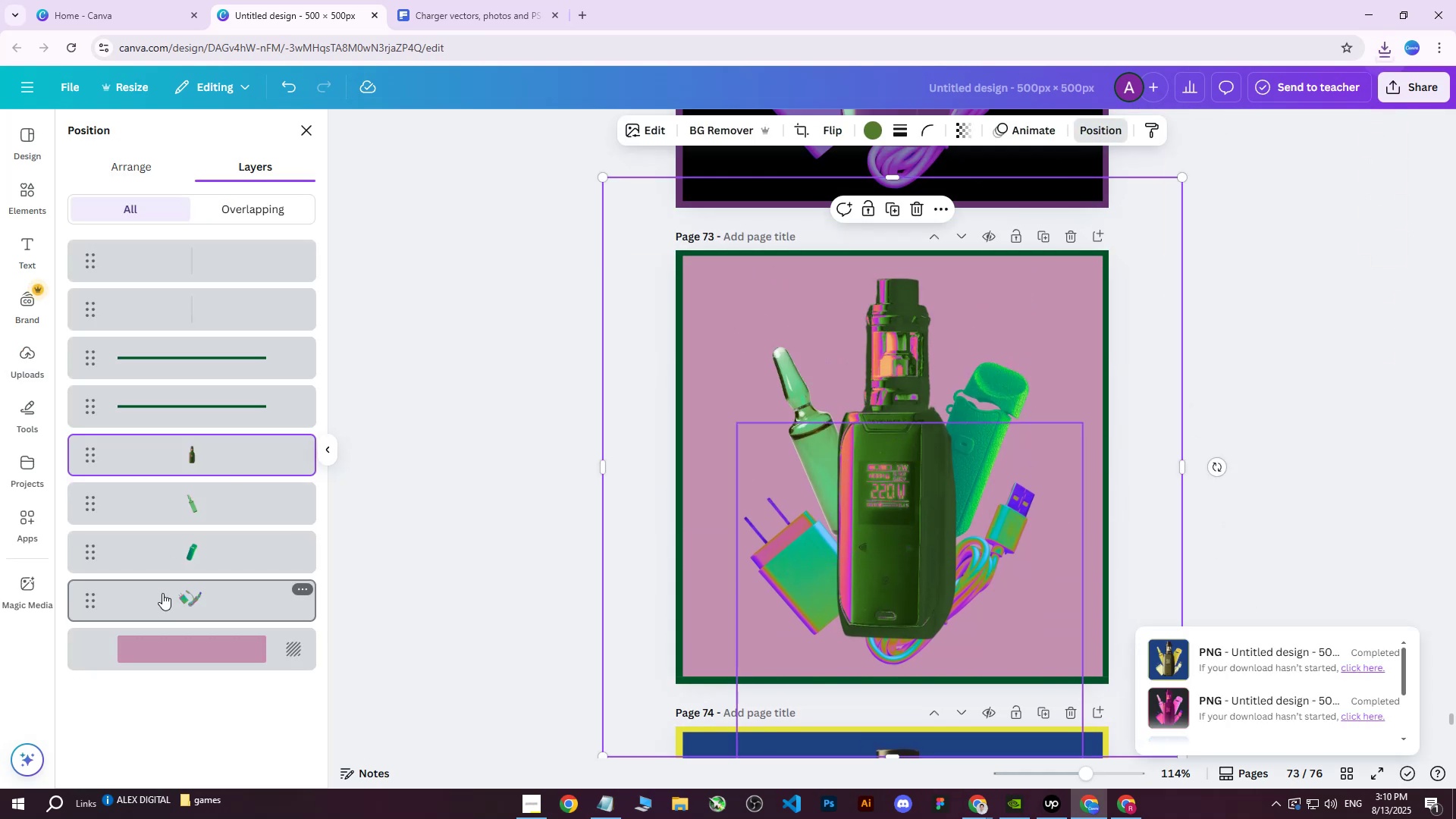 
left_click([162, 593])
 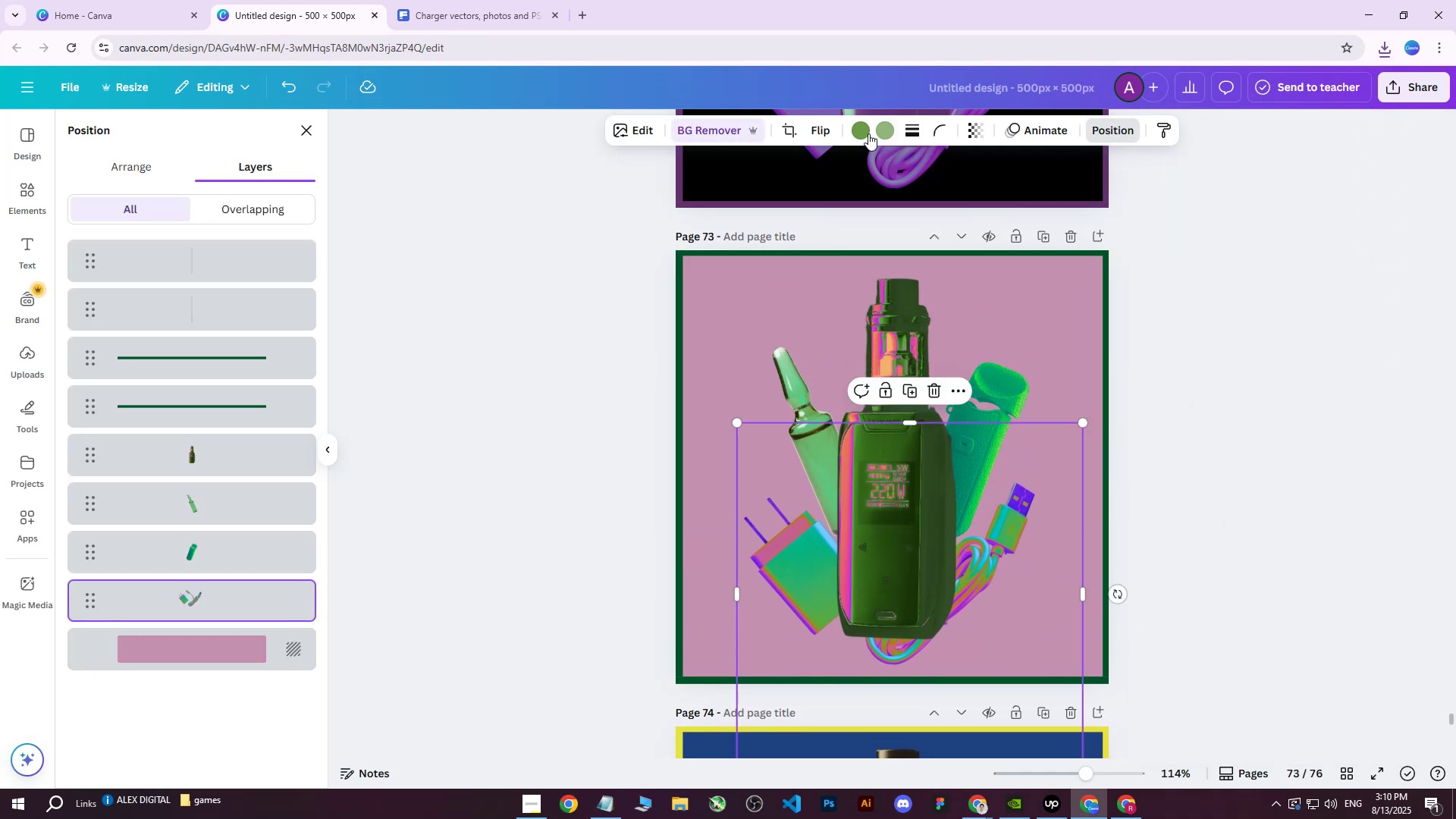 
left_click([786, 137])
 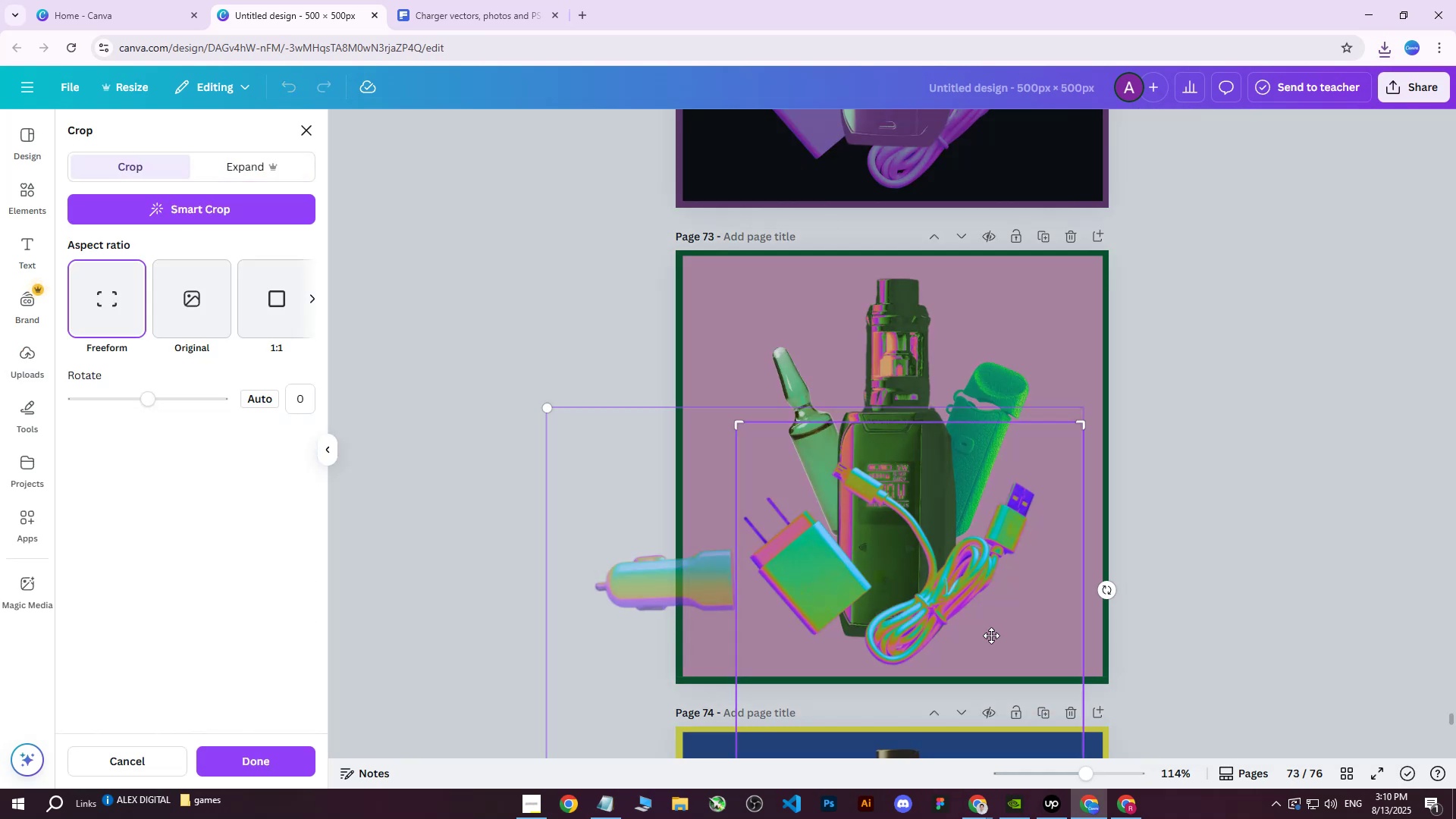 
scroll: coordinate [1087, 659], scroll_direction: down, amount: 3.0
 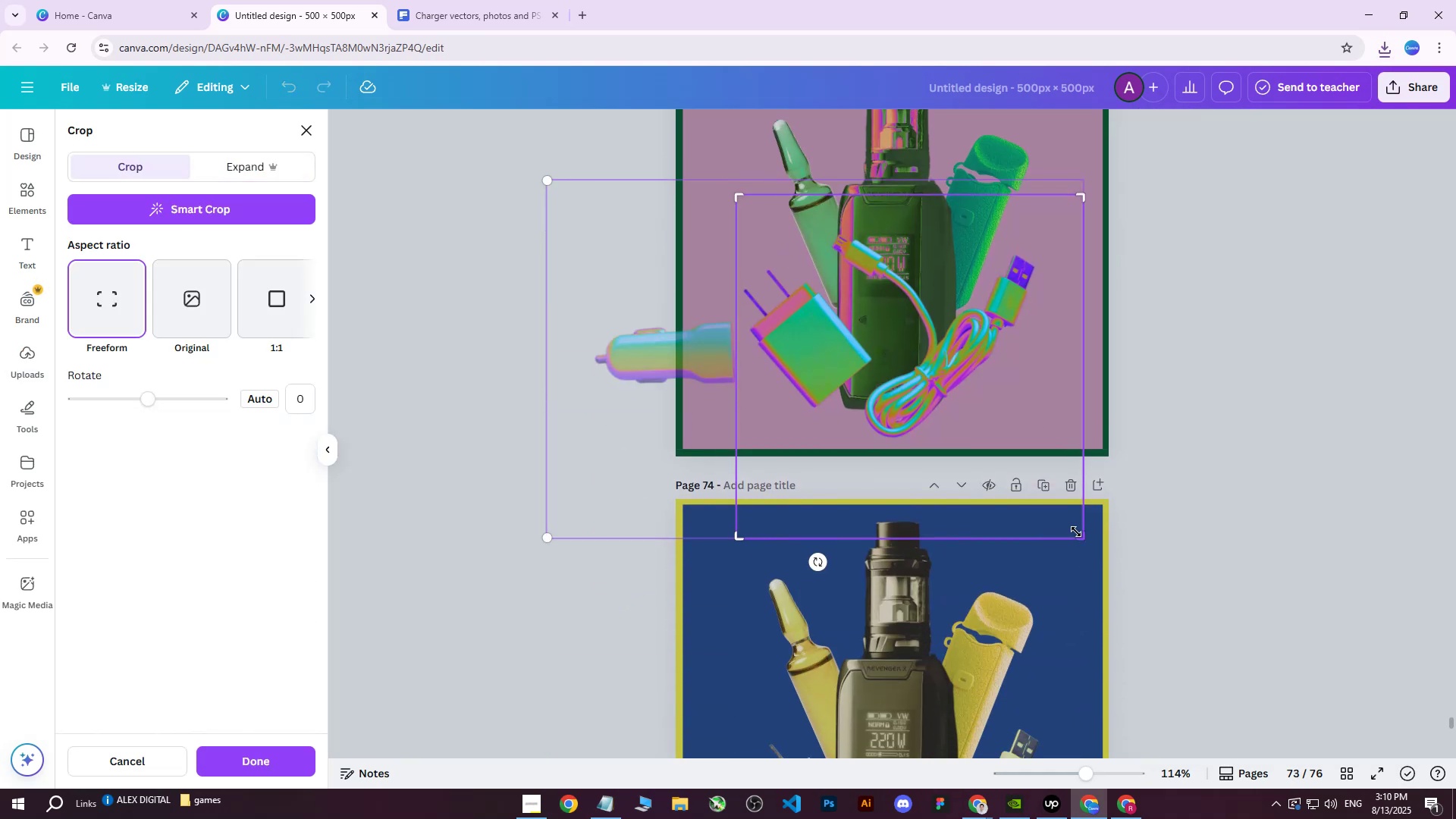 
left_click_drag(start_coordinate=[1081, 535], to_coordinate=[1085, 407])
 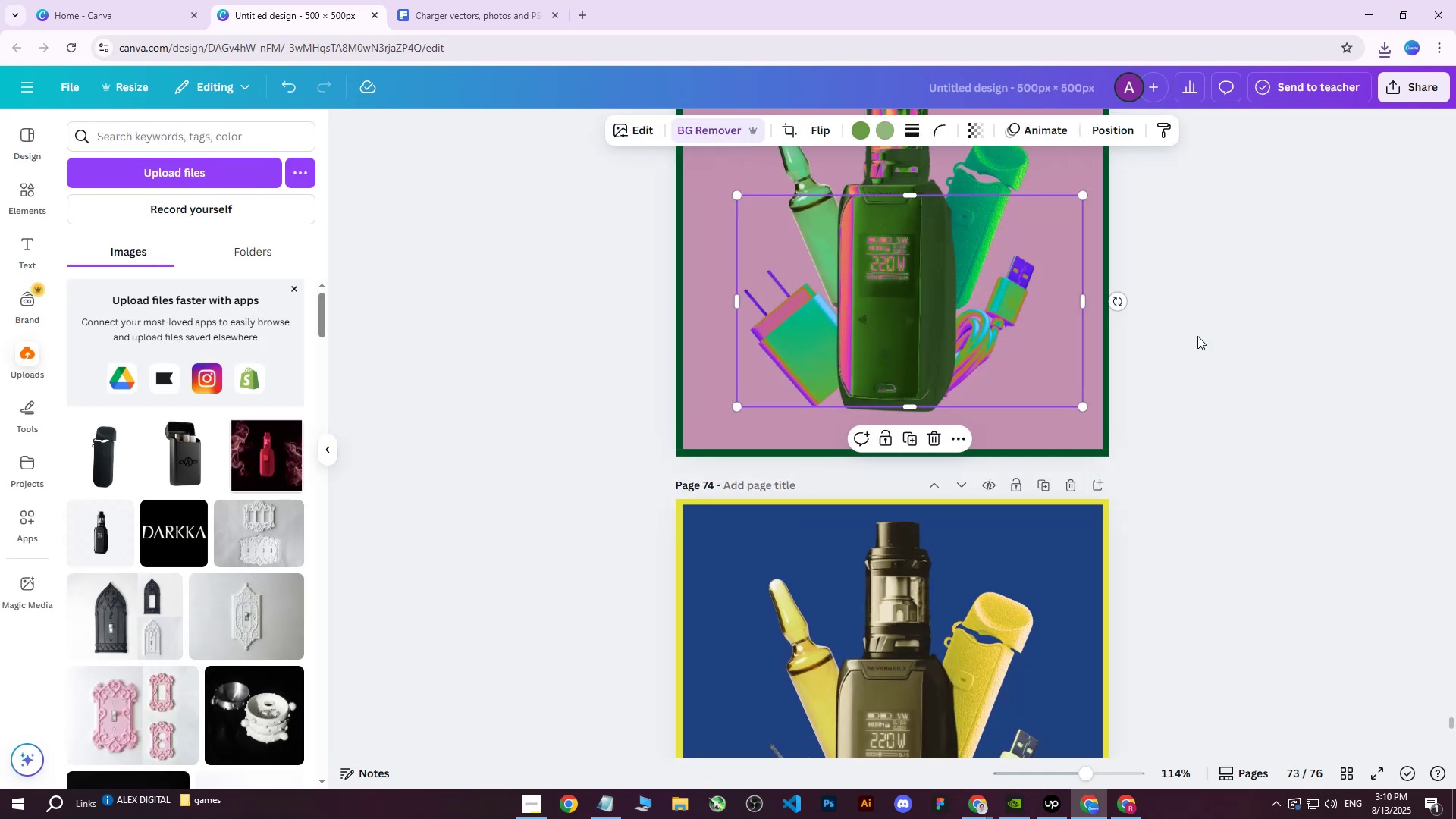 
double_click([1335, 339])
 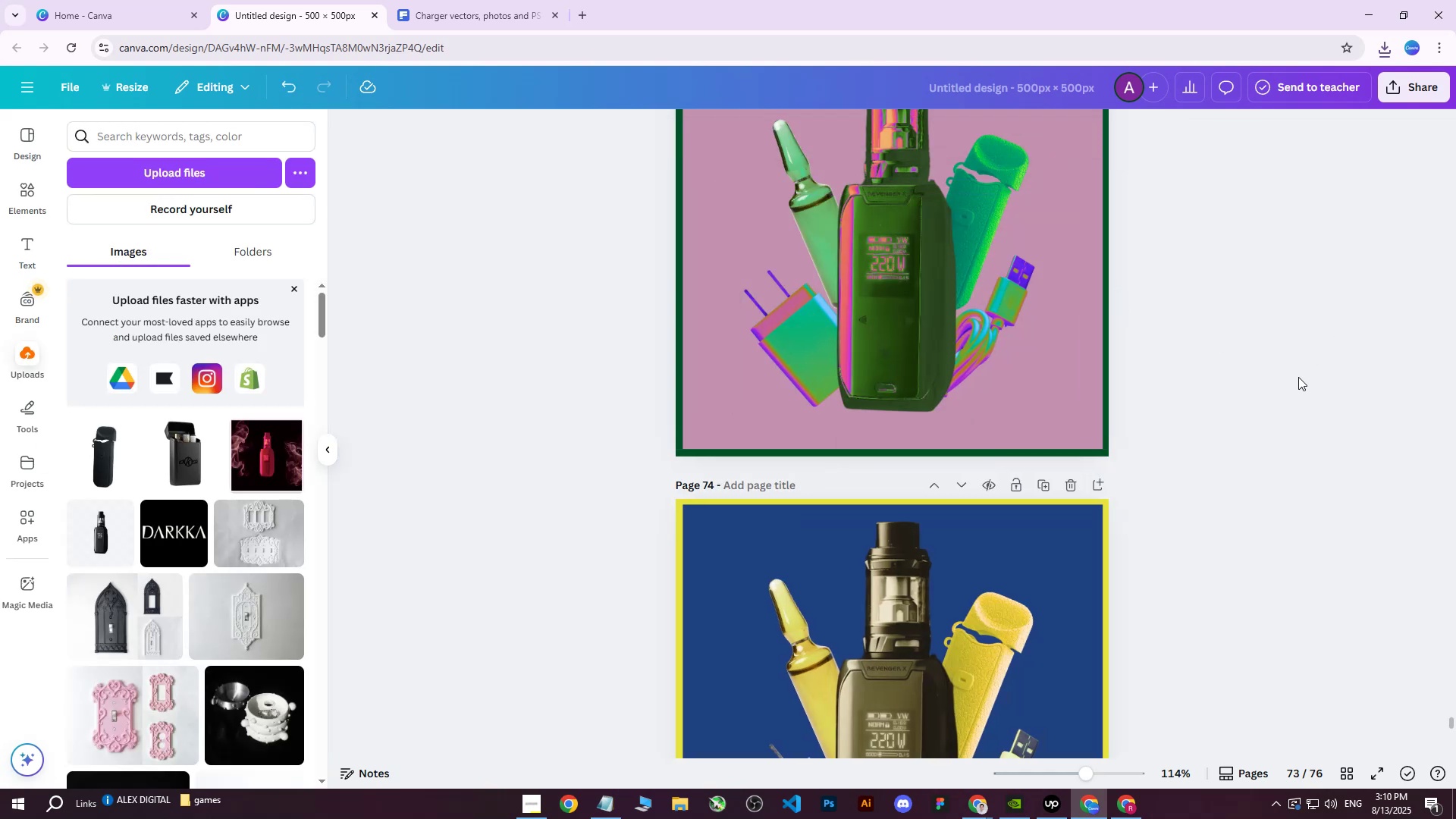 
scroll: coordinate [1299, 195], scroll_direction: up, amount: 3.0
 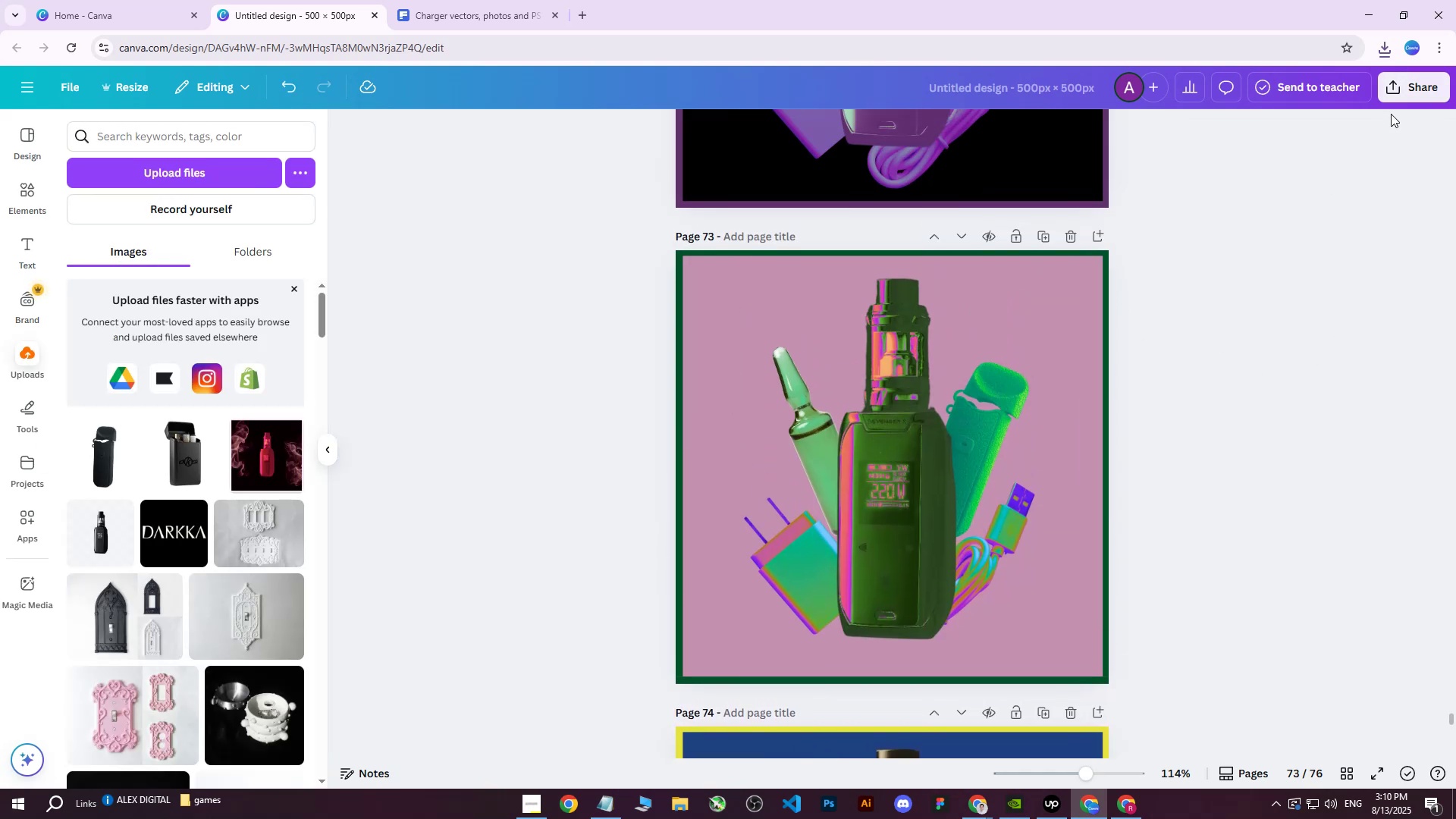 
left_click([1398, 102])
 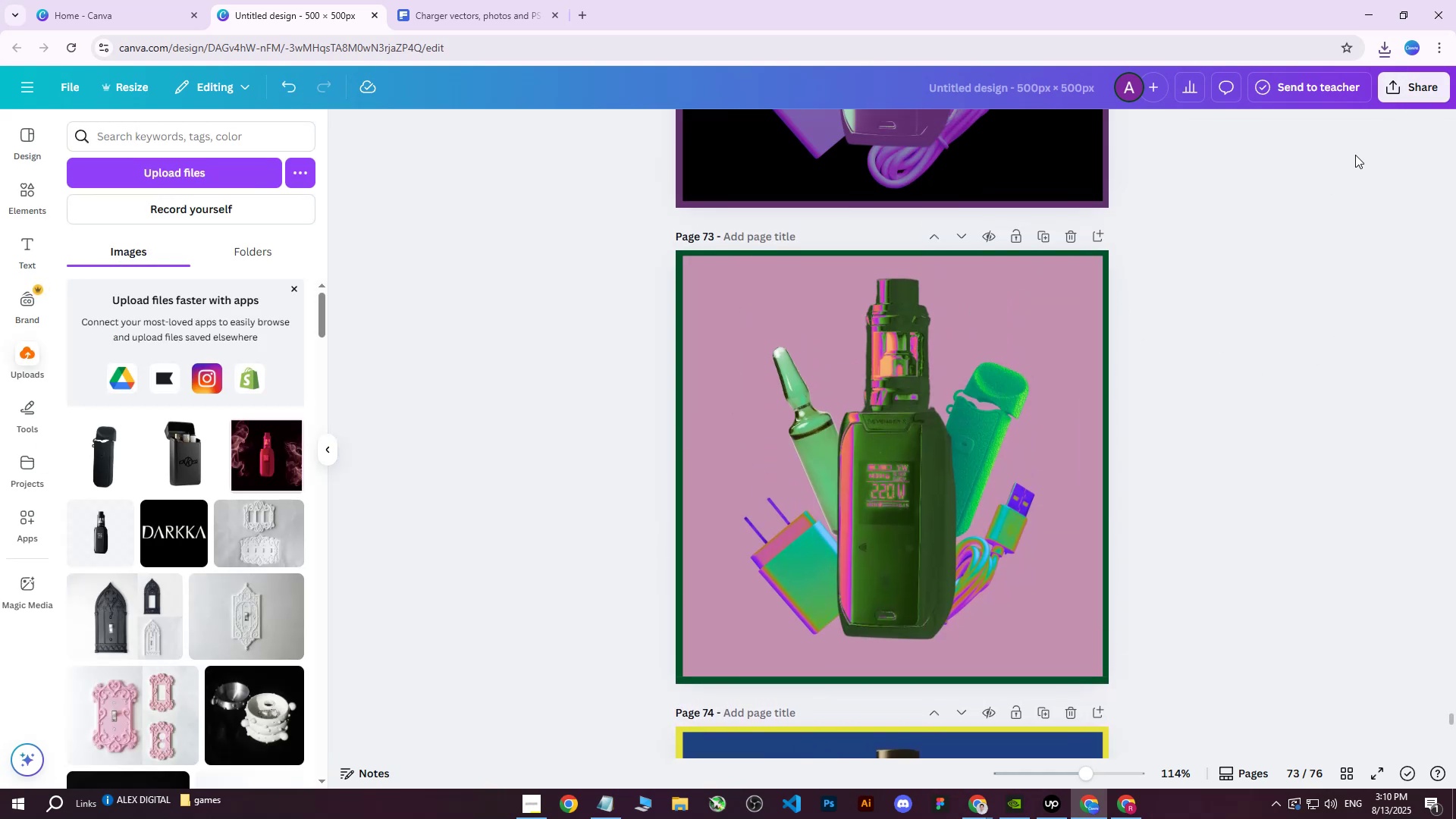 
left_click([1402, 93])
 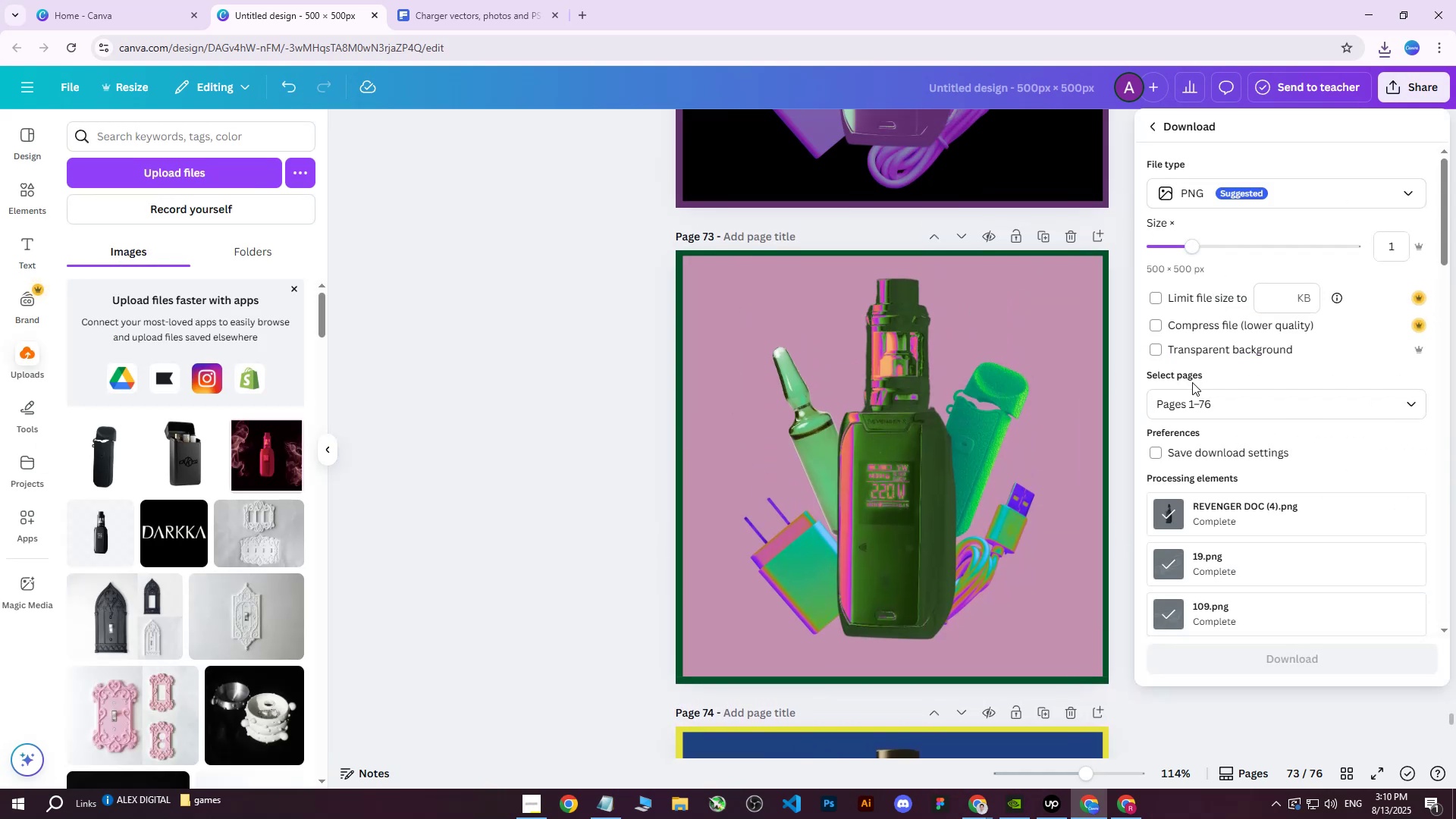 
double_click([1201, 433])
 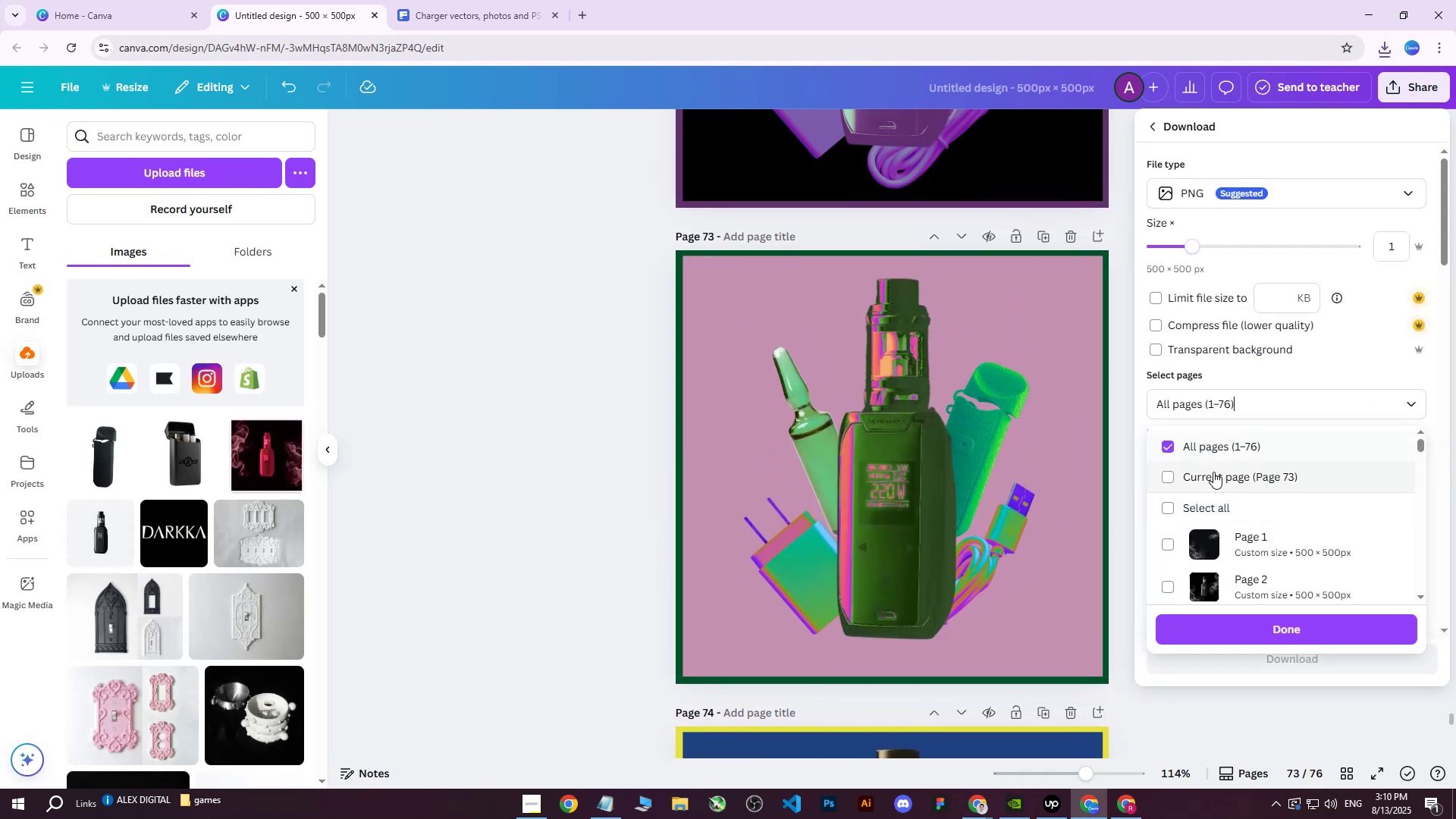 
triple_click([1213, 472])
 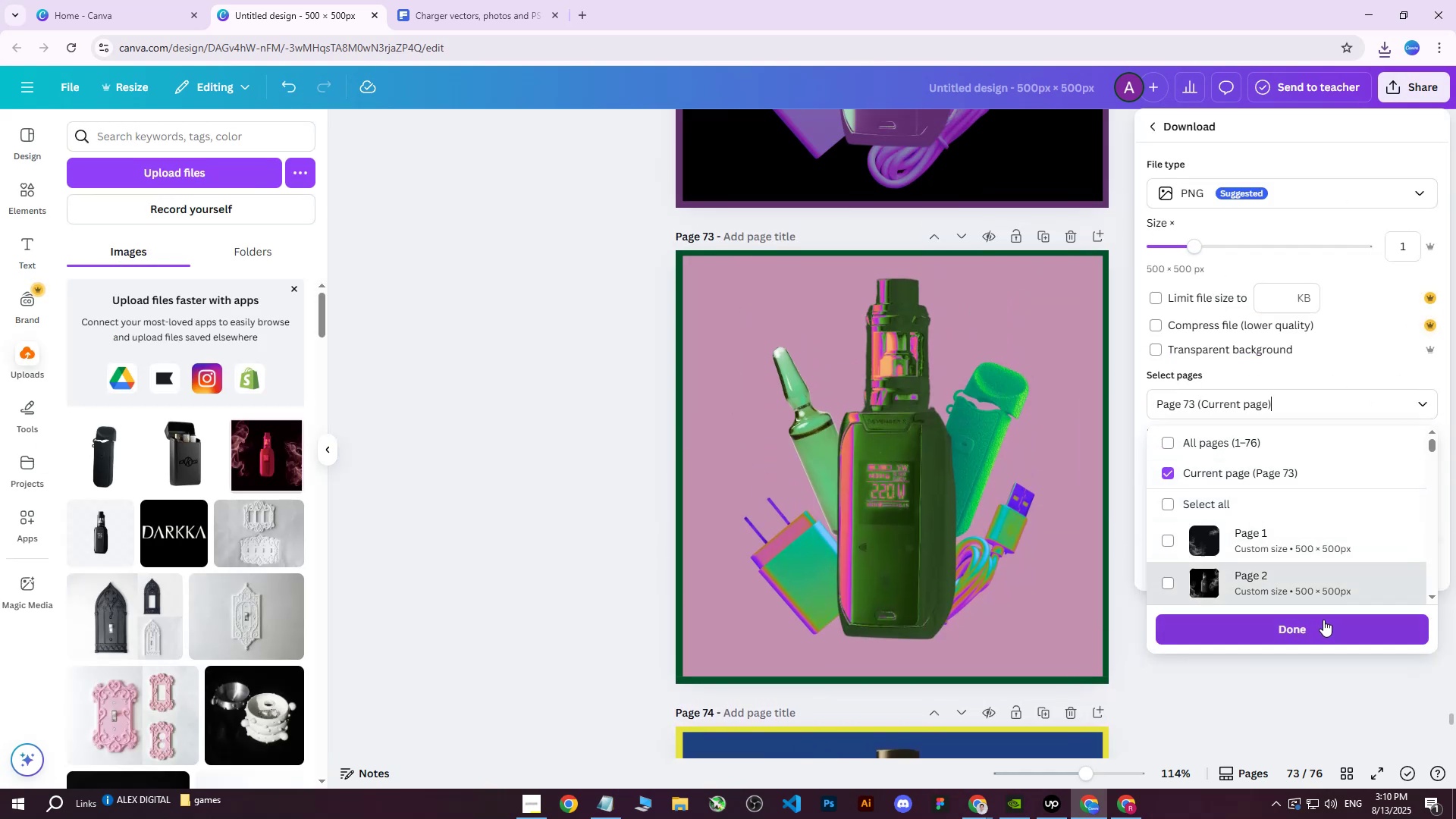 
left_click([1299, 623])
 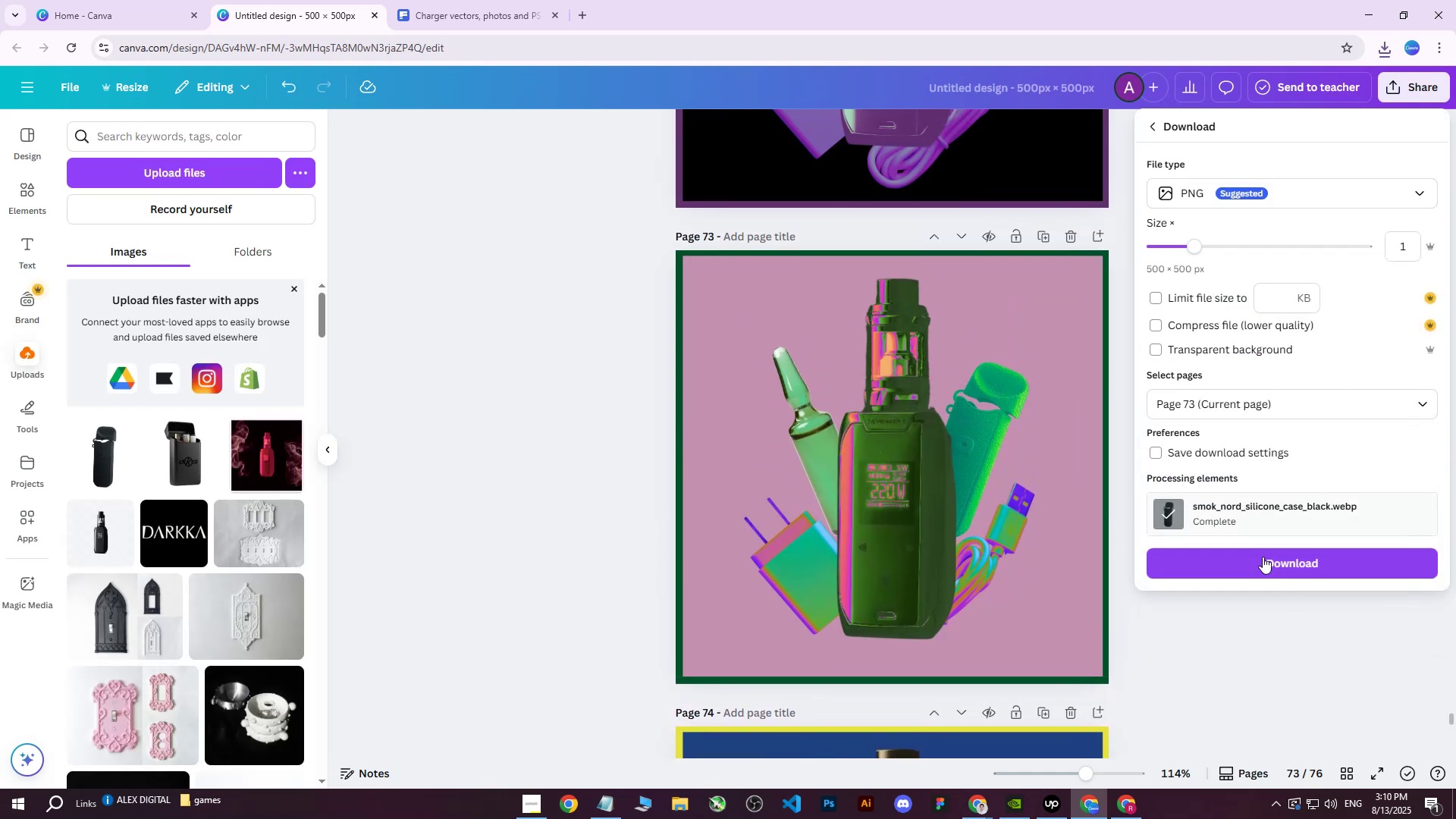 
left_click([1259, 565])
 